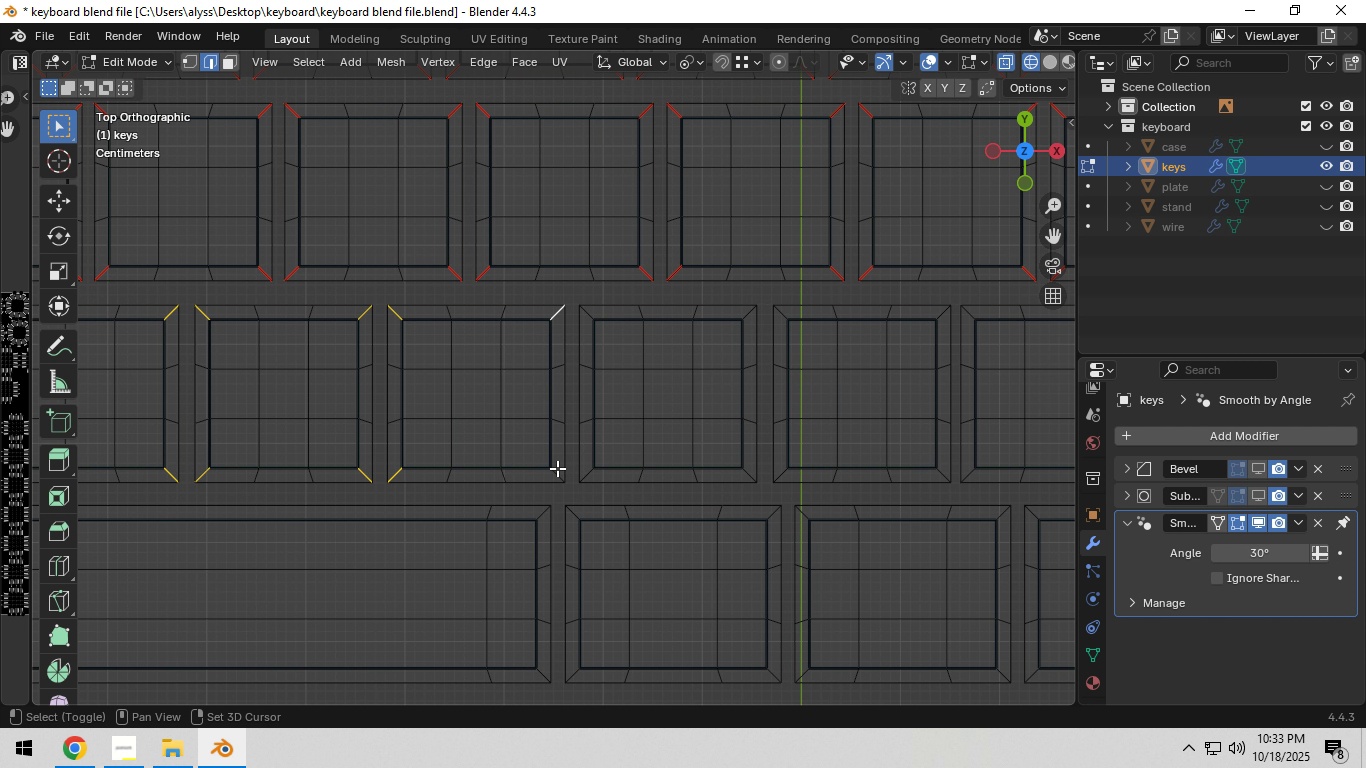 
left_click([557, 469])
 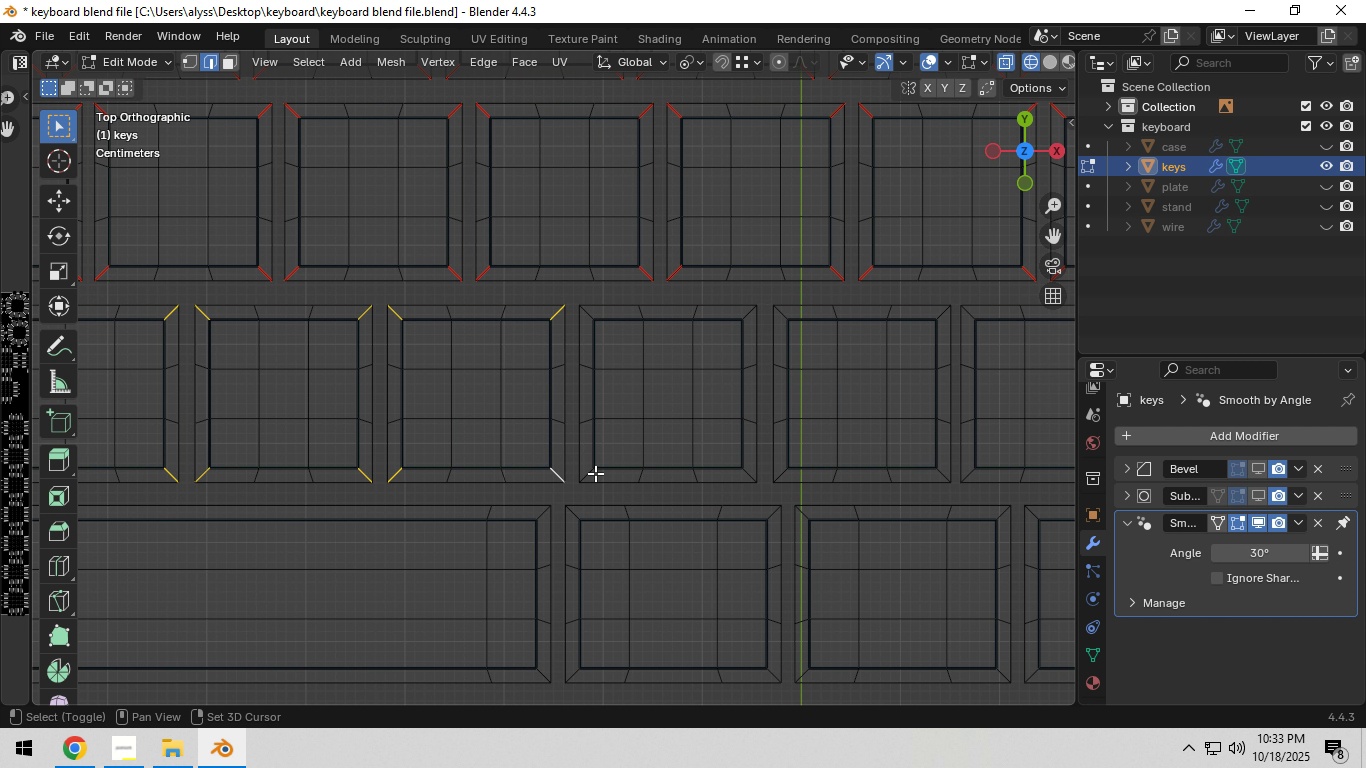 
hold_key(key=ShiftLeft, duration=1.52)
left_click([586, 317])
 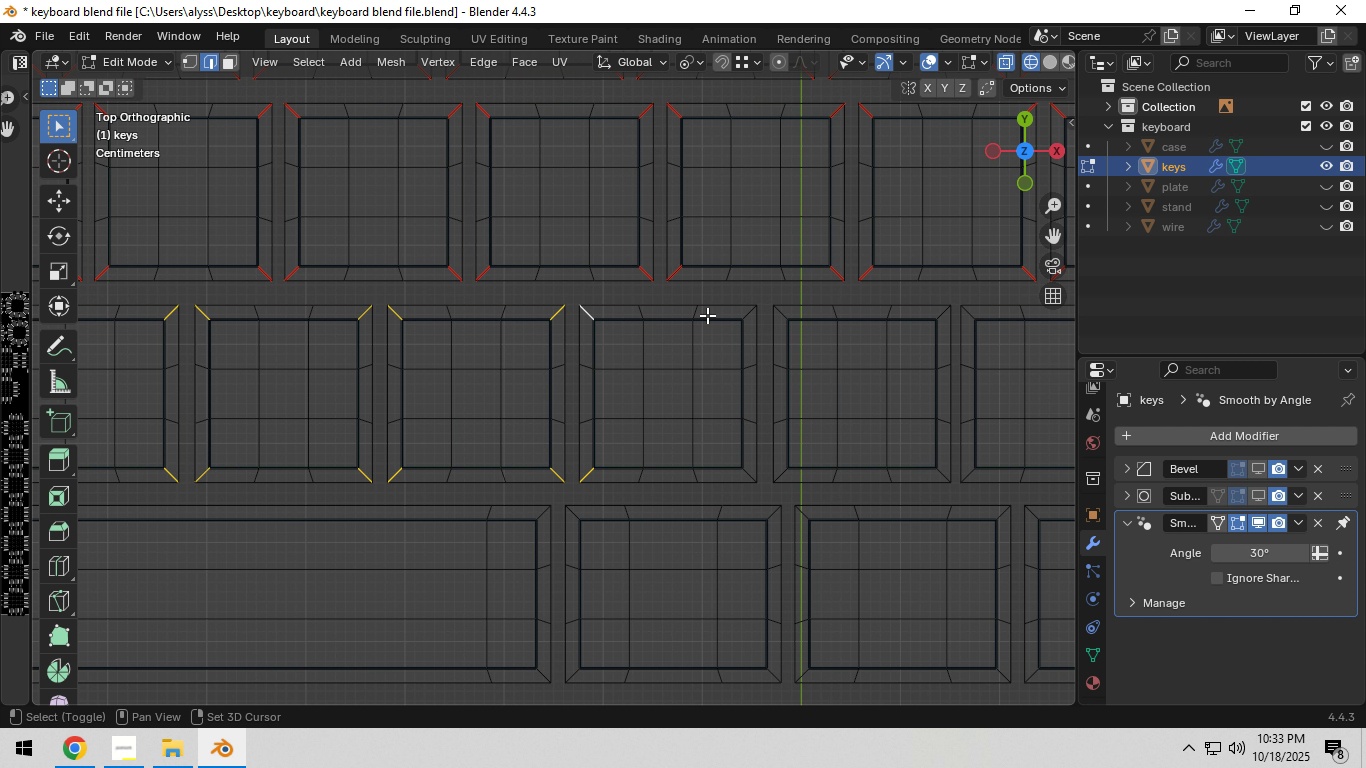 
hold_key(key=ShiftLeft, duration=1.52)
left_click([747, 315])
 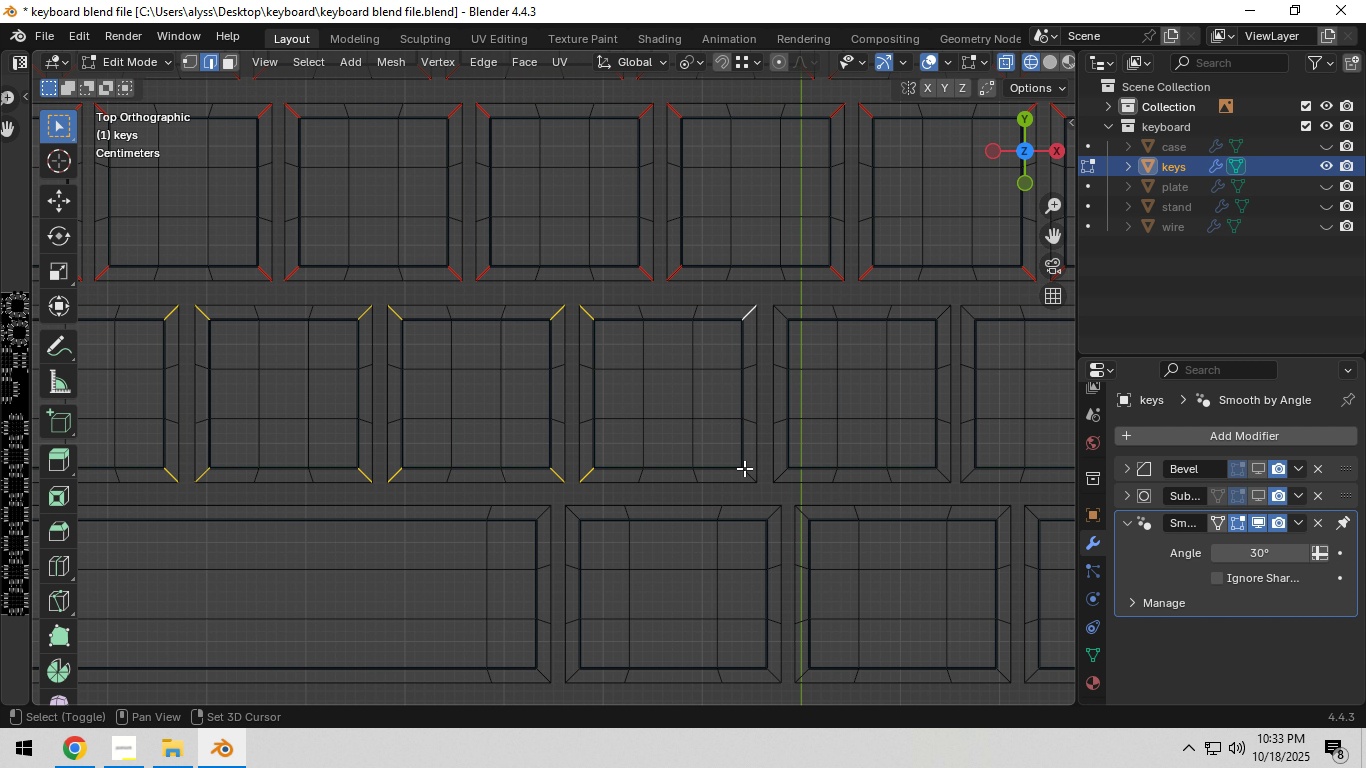 
left_click([744, 468])
 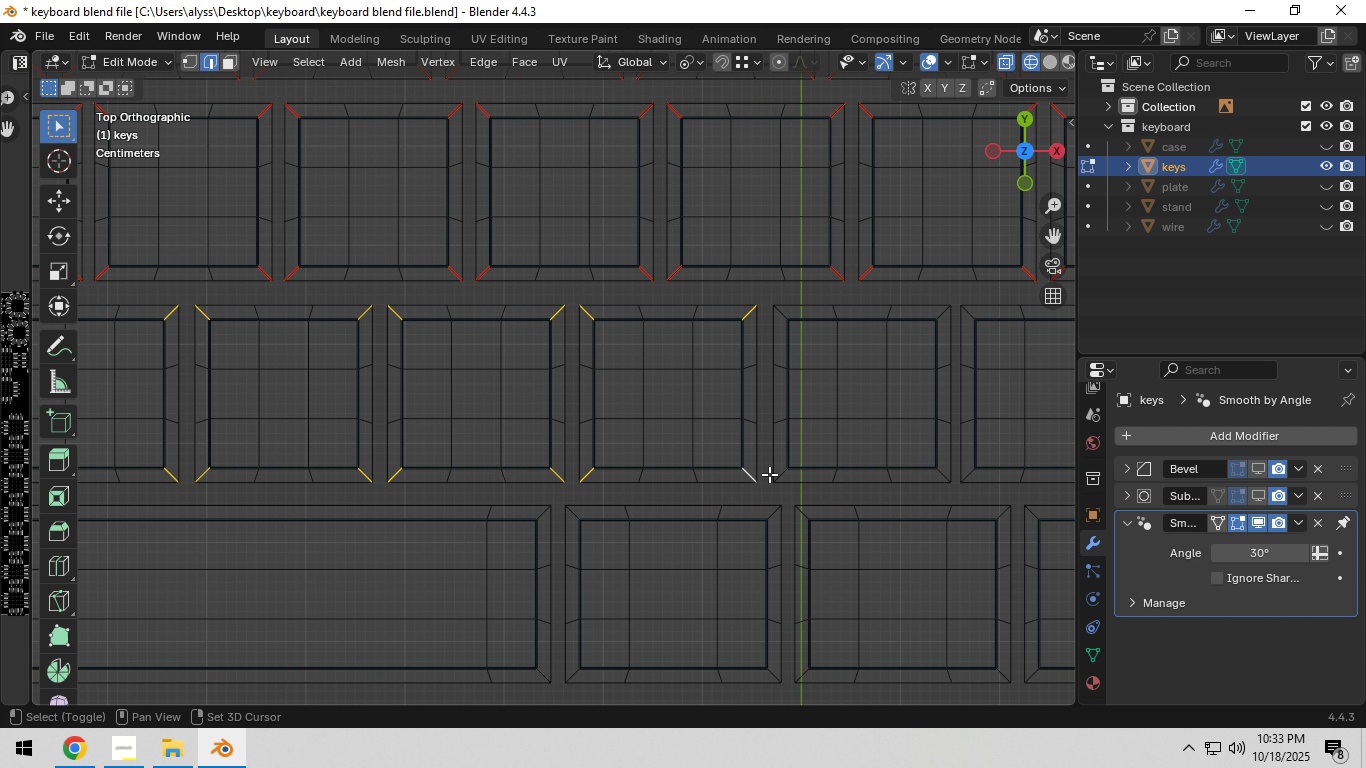 
hold_key(key=ShiftLeft, duration=1.52)
left_click([778, 474])
 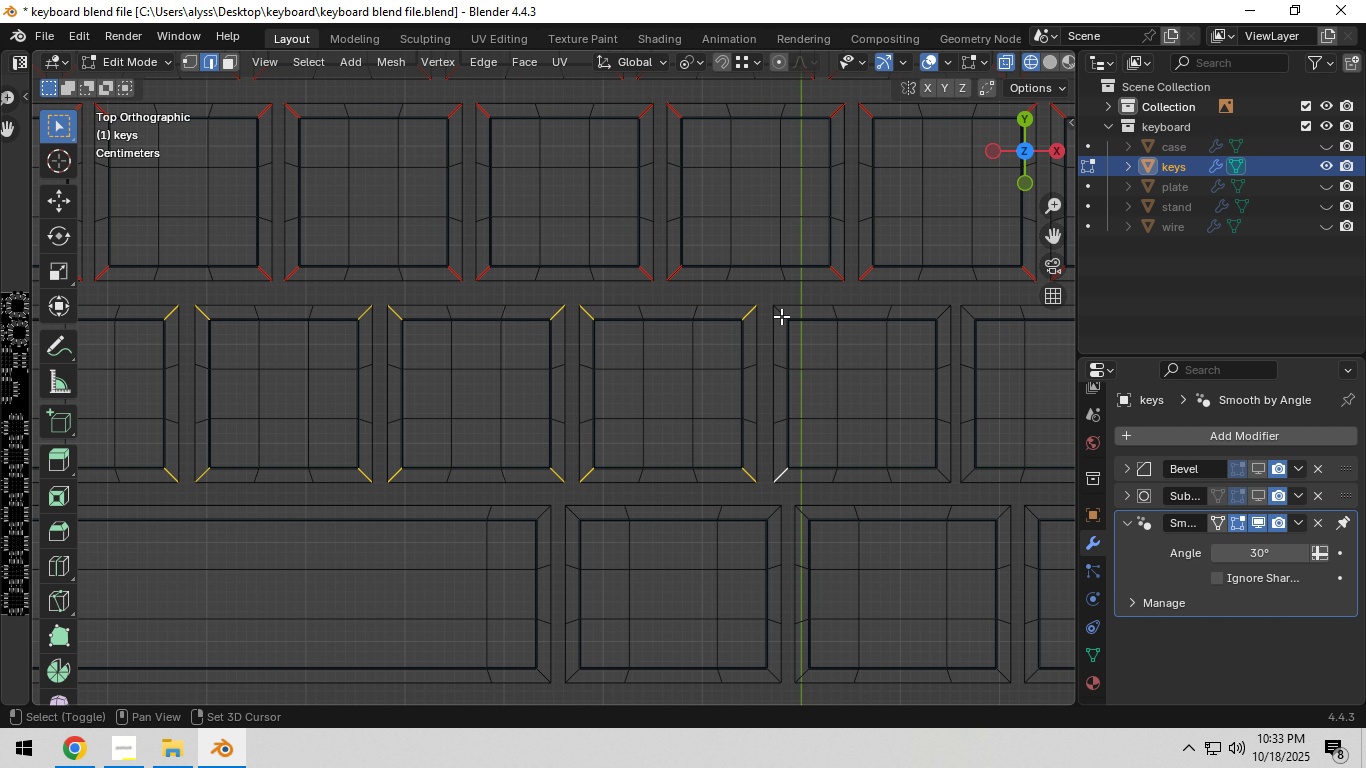 
left_click([781, 316])
 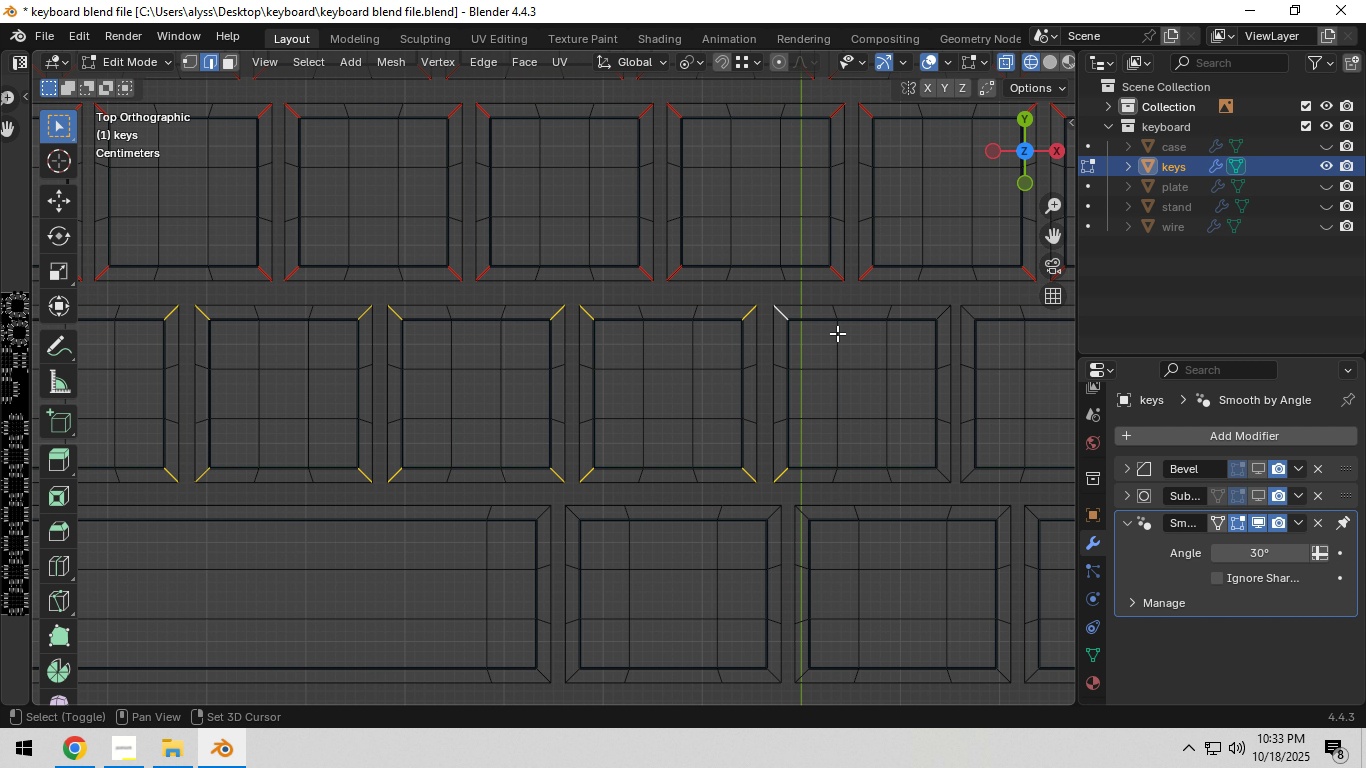 
hold_key(key=ShiftLeft, duration=1.54)
left_click([650, 325])
 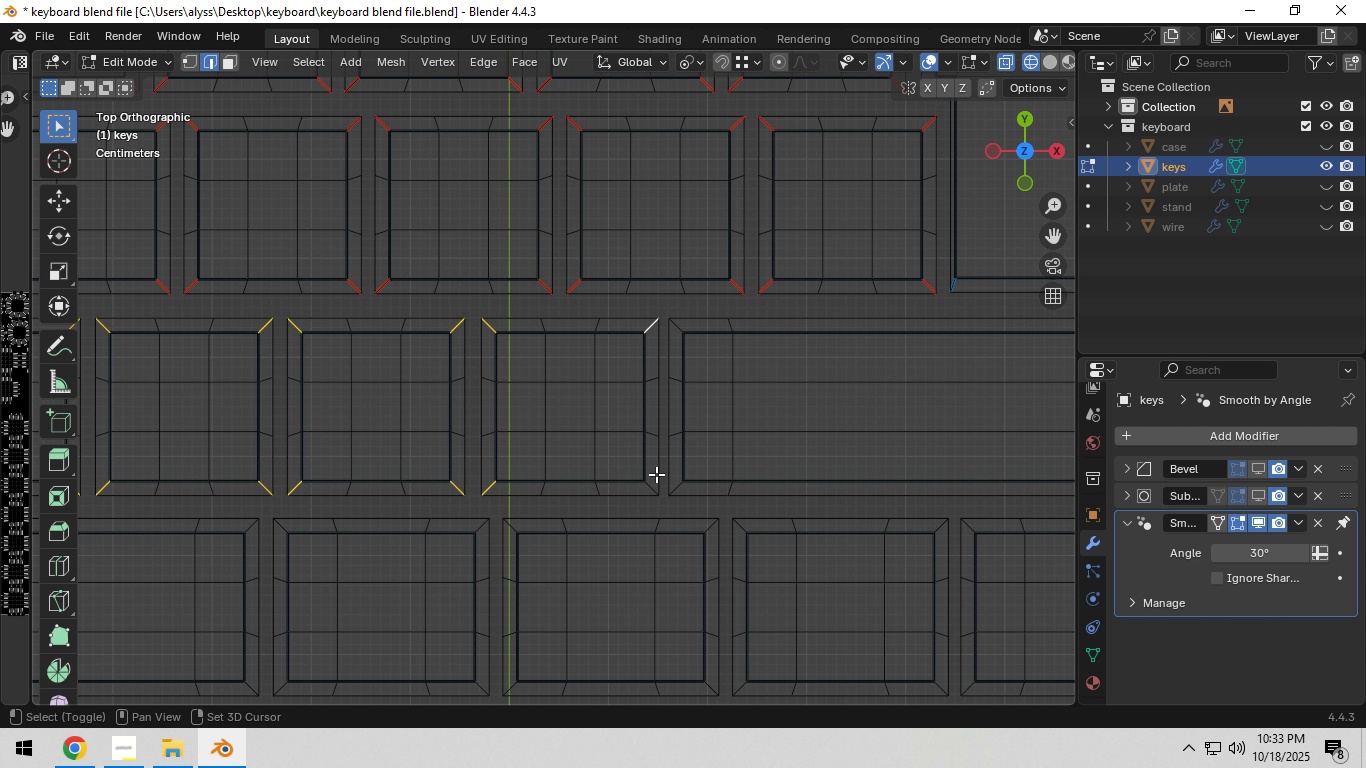 
hold_key(key=ShiftLeft, duration=1.5)
left_click([651, 483])
 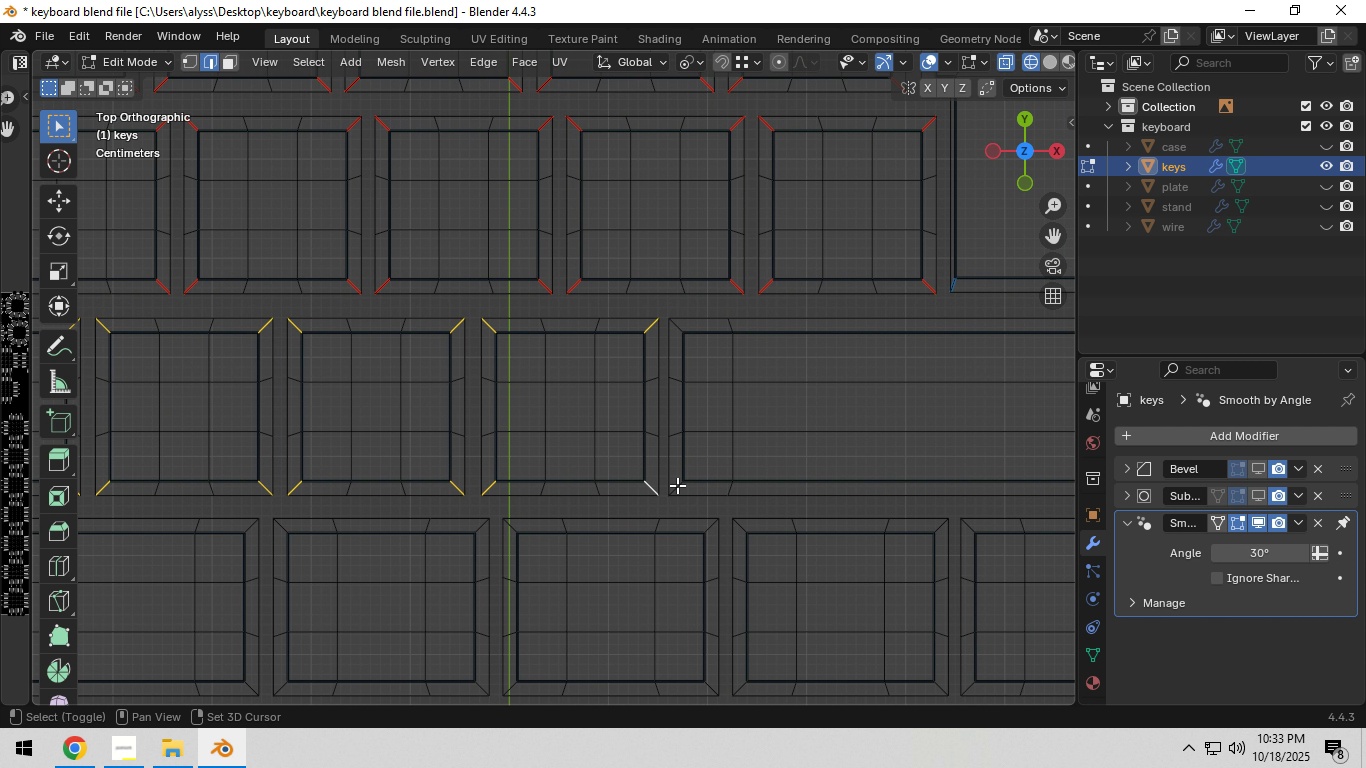 
left_click([677, 485])
 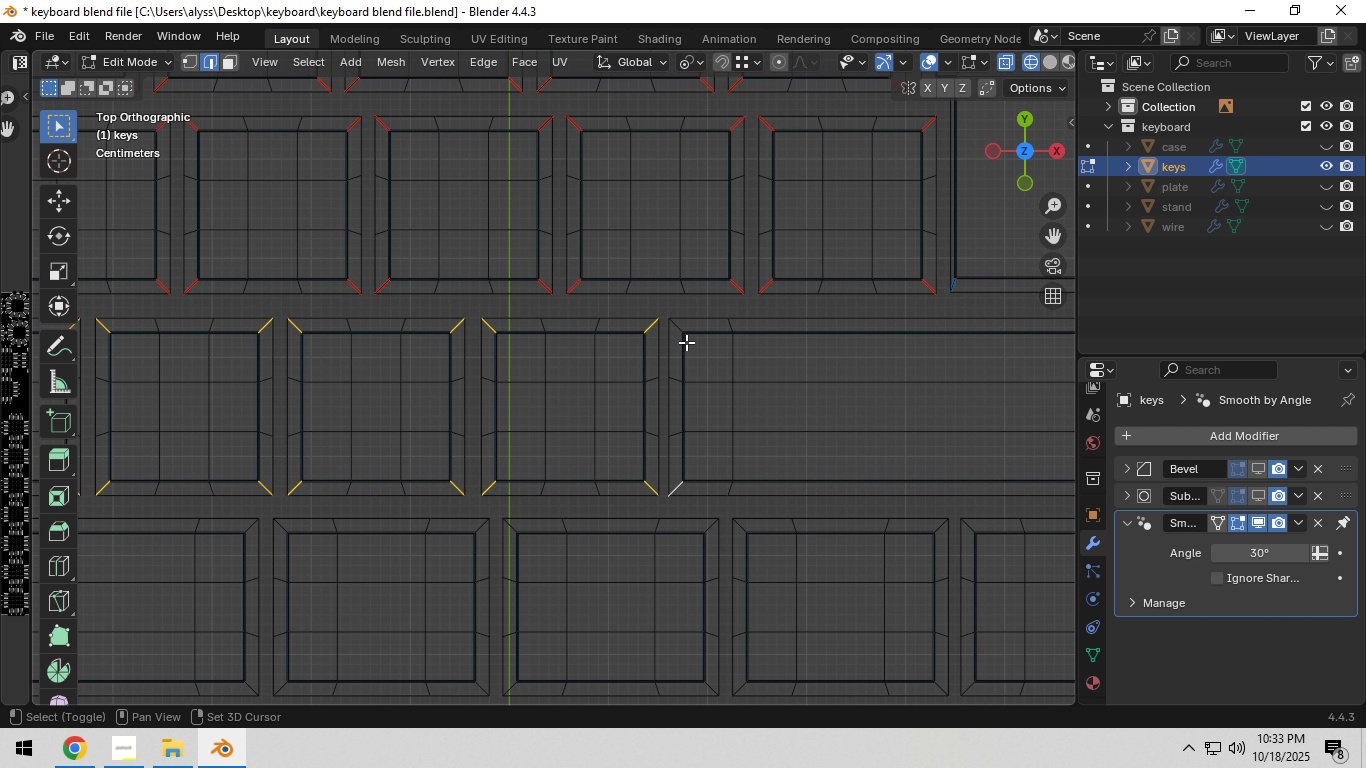 
hold_key(key=ShiftLeft, duration=0.53)
left_click([677, 330])
 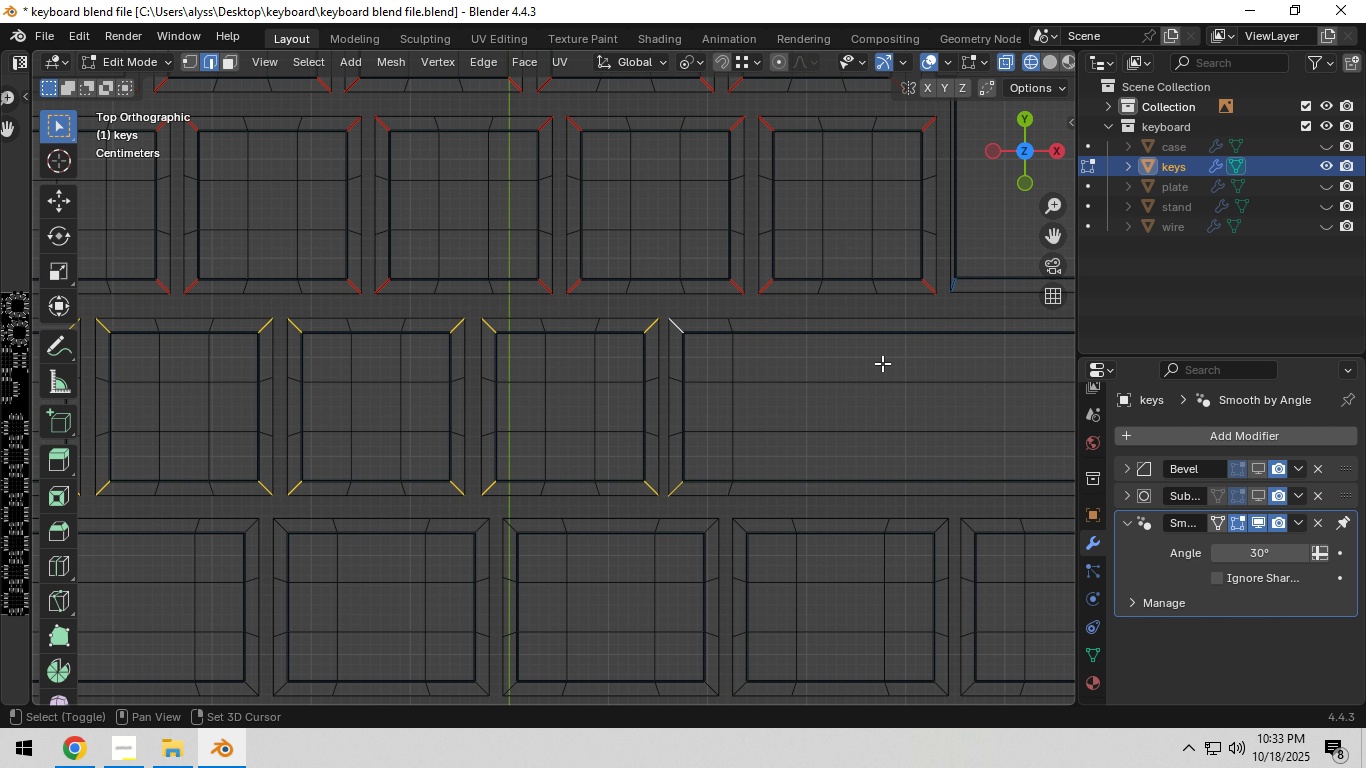 
hold_key(key=ShiftLeft, duration=1.53)
 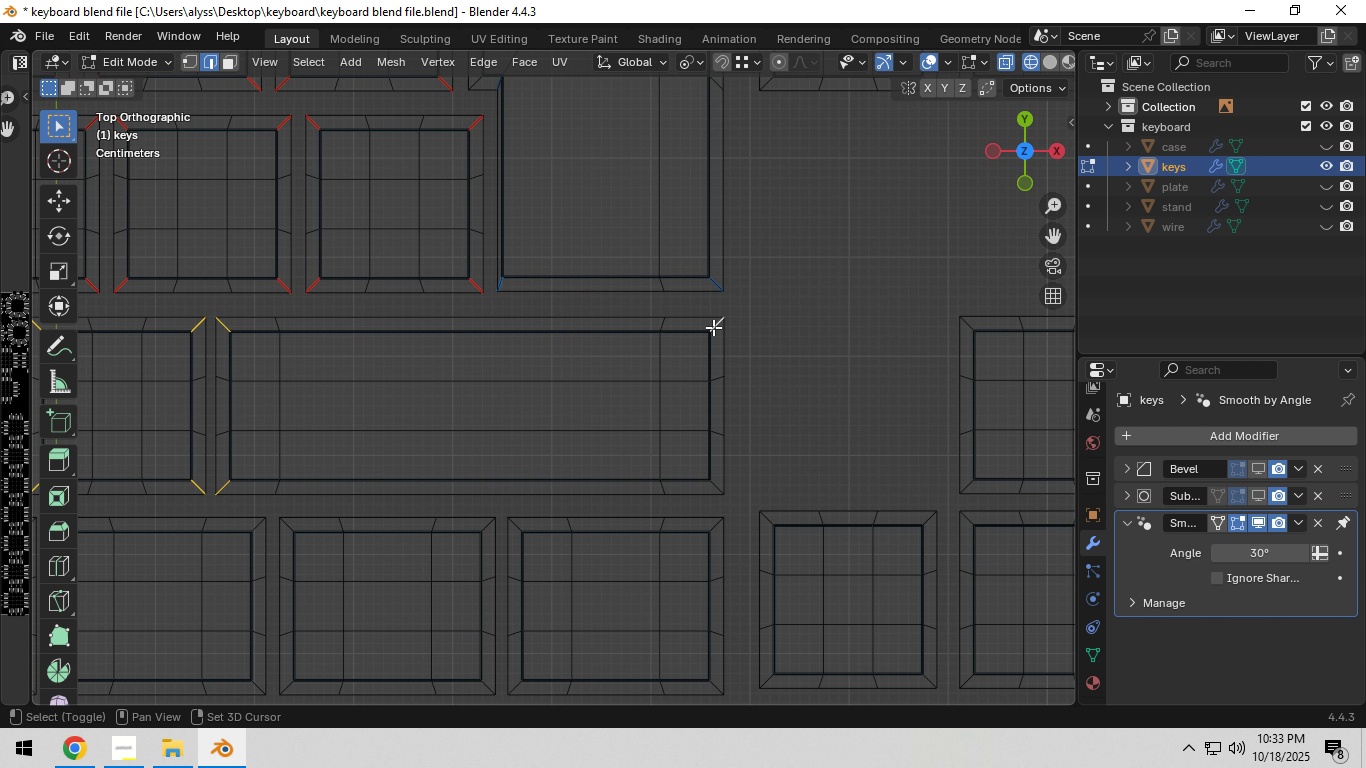 
hold_key(key=ShiftLeft, duration=1.33)
left_click([713, 326])
 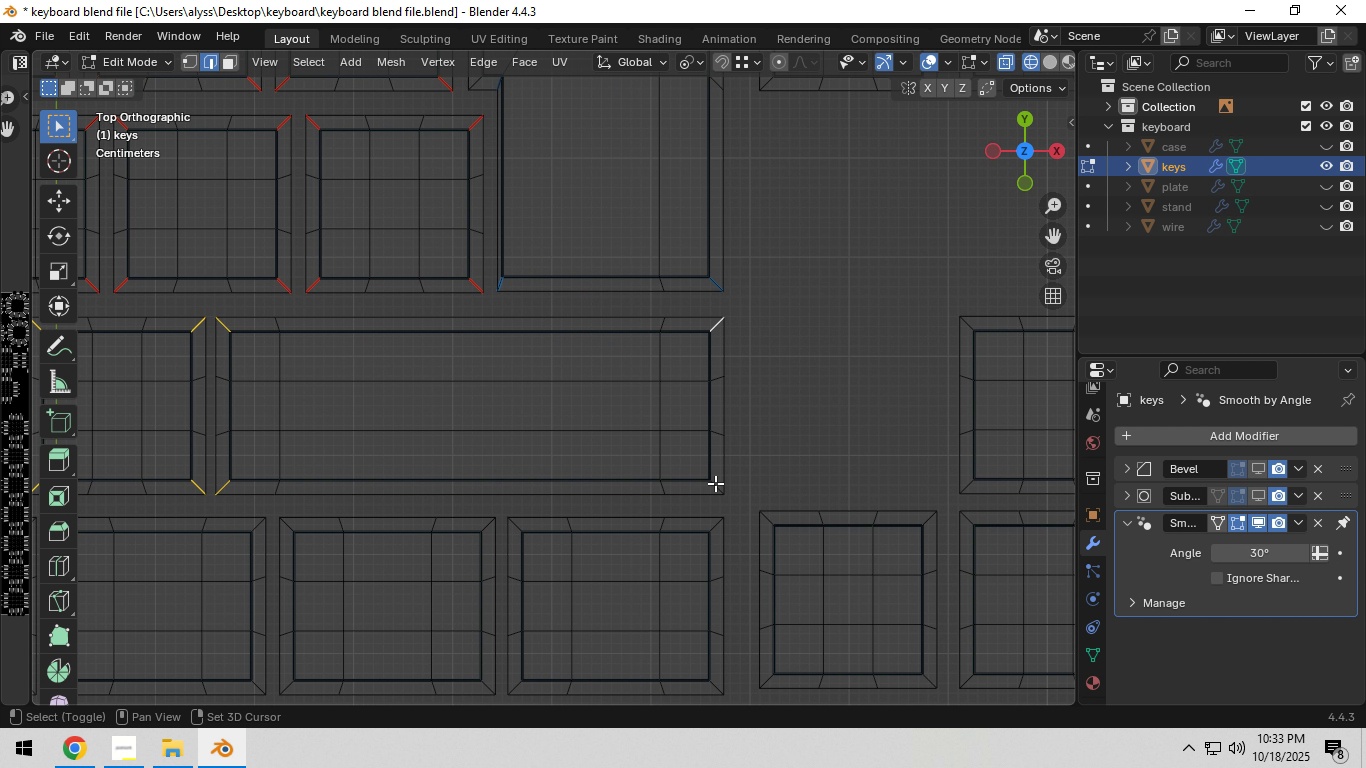 
left_click([715, 483])
 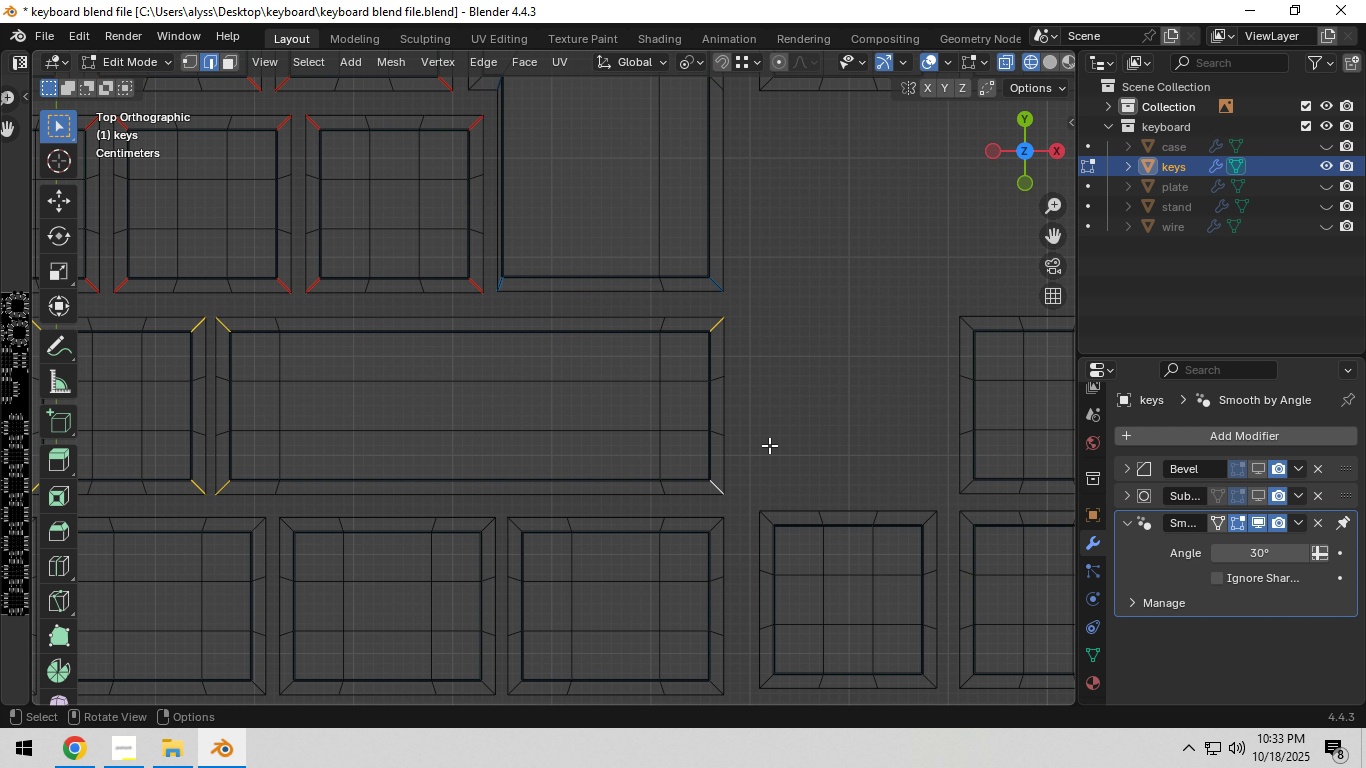 
key(Control+E)
 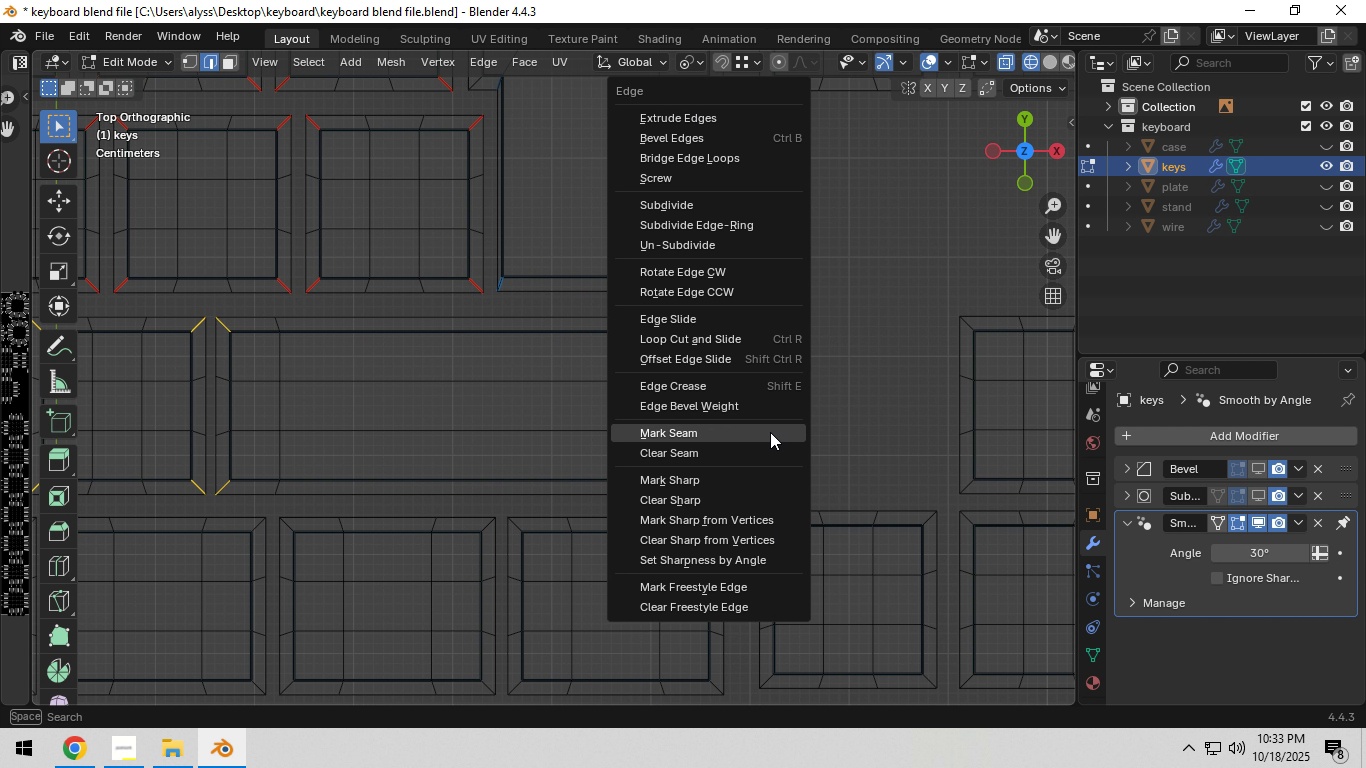 
left_click([770, 432])
 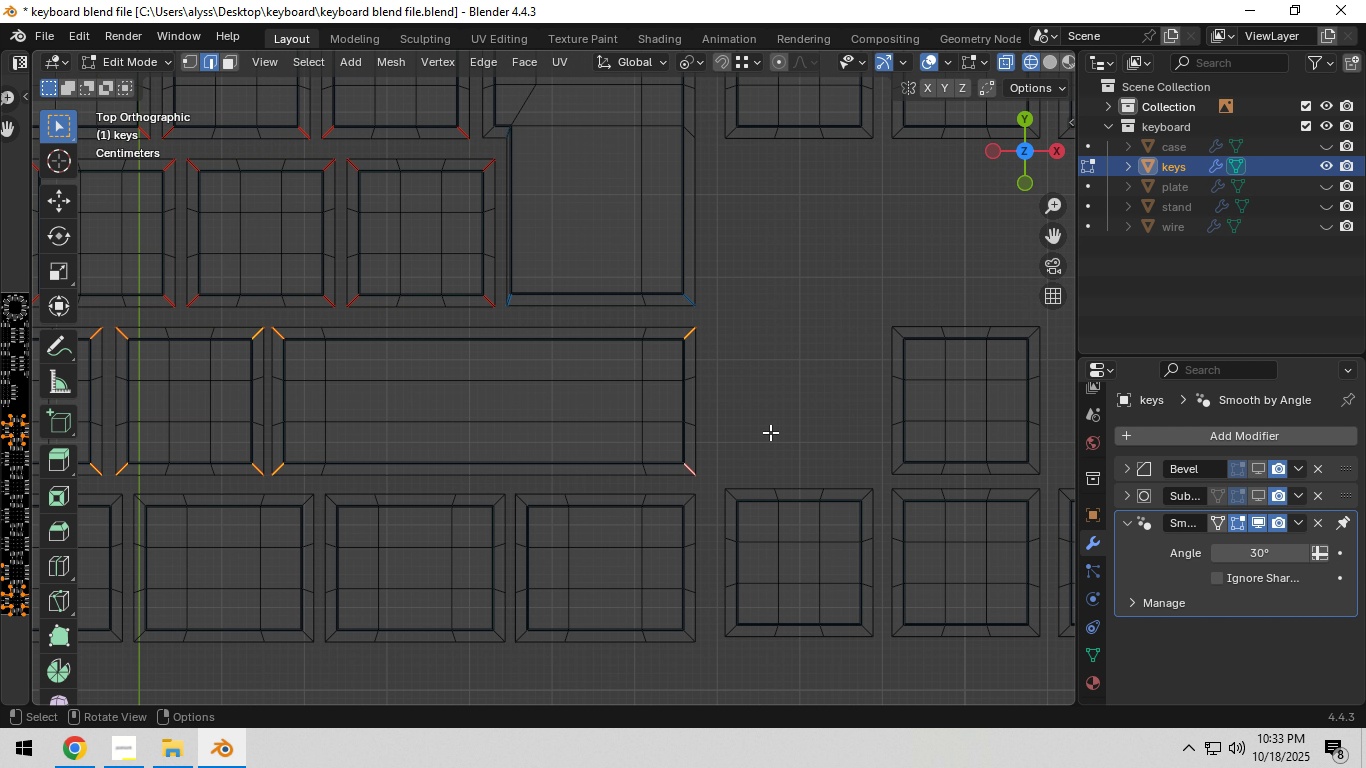 
scroll: coordinate [769, 432], scroll_direction: down, amount: 10.0
 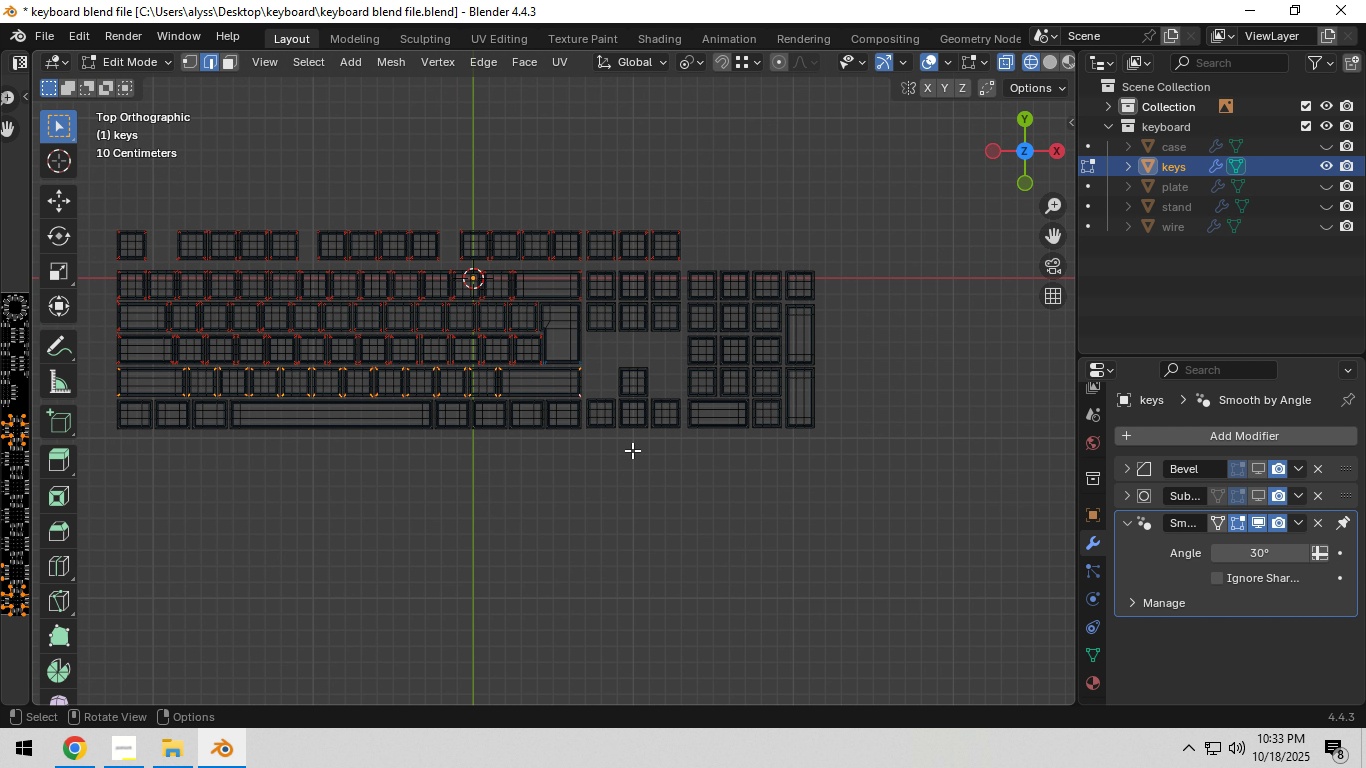 
hold_key(key=ShiftLeft, duration=0.46)
 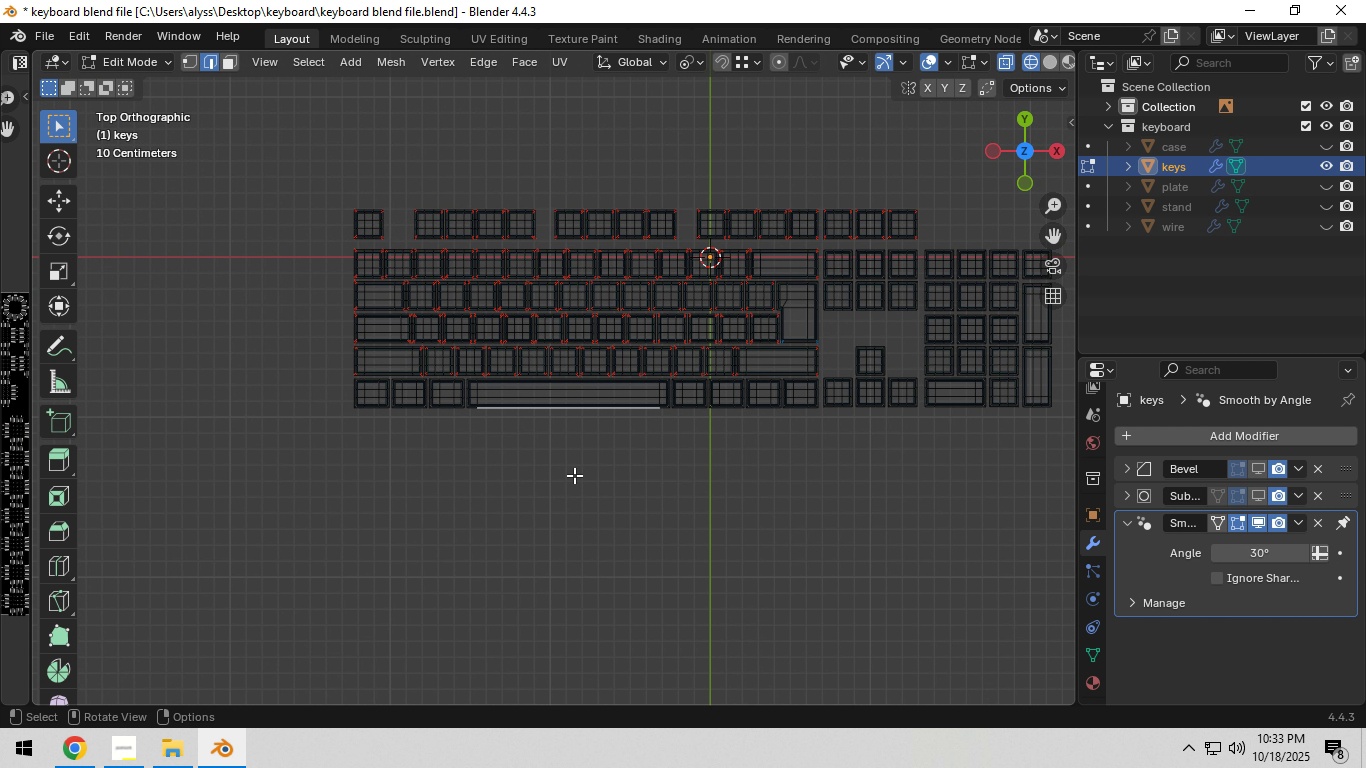 
hold_key(key=ShiftLeft, duration=0.5)
 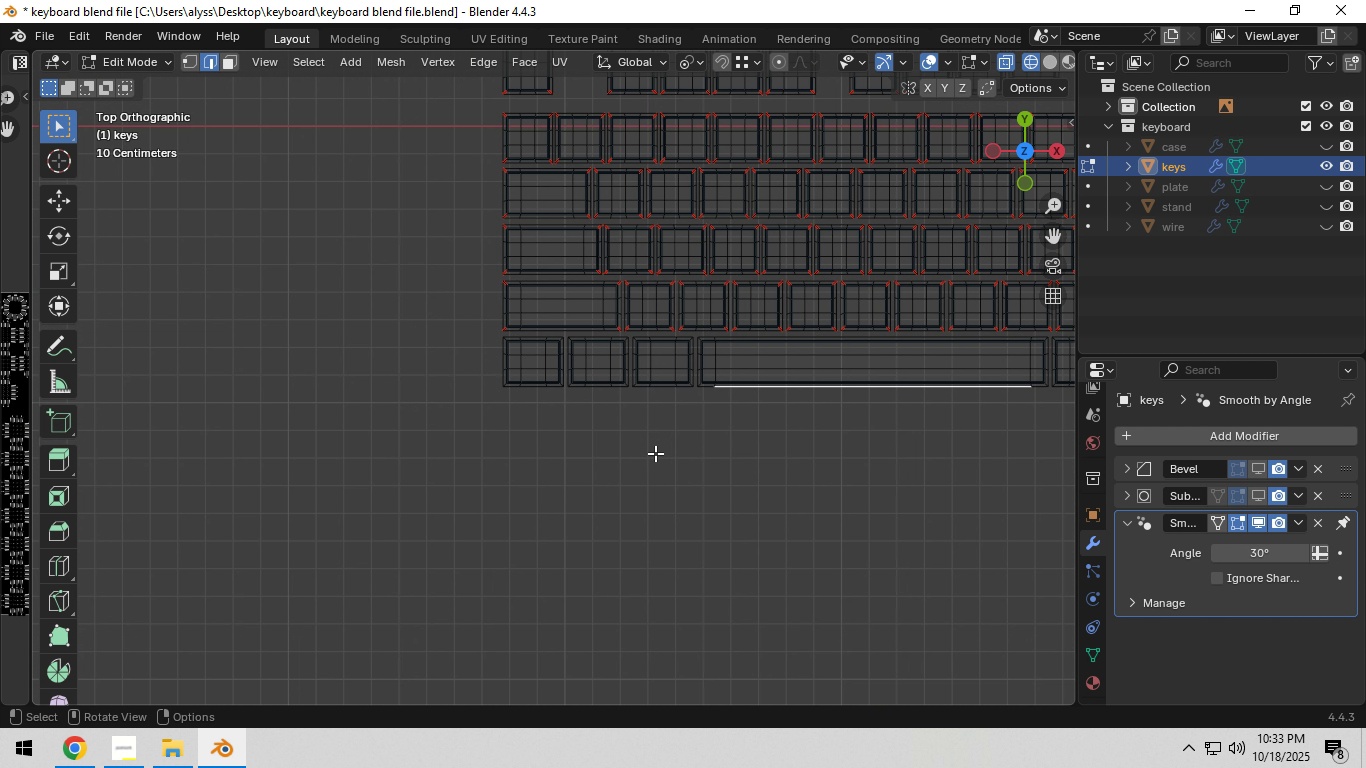 
scroll: coordinate [654, 453], scroll_direction: up, amount: 9.0
 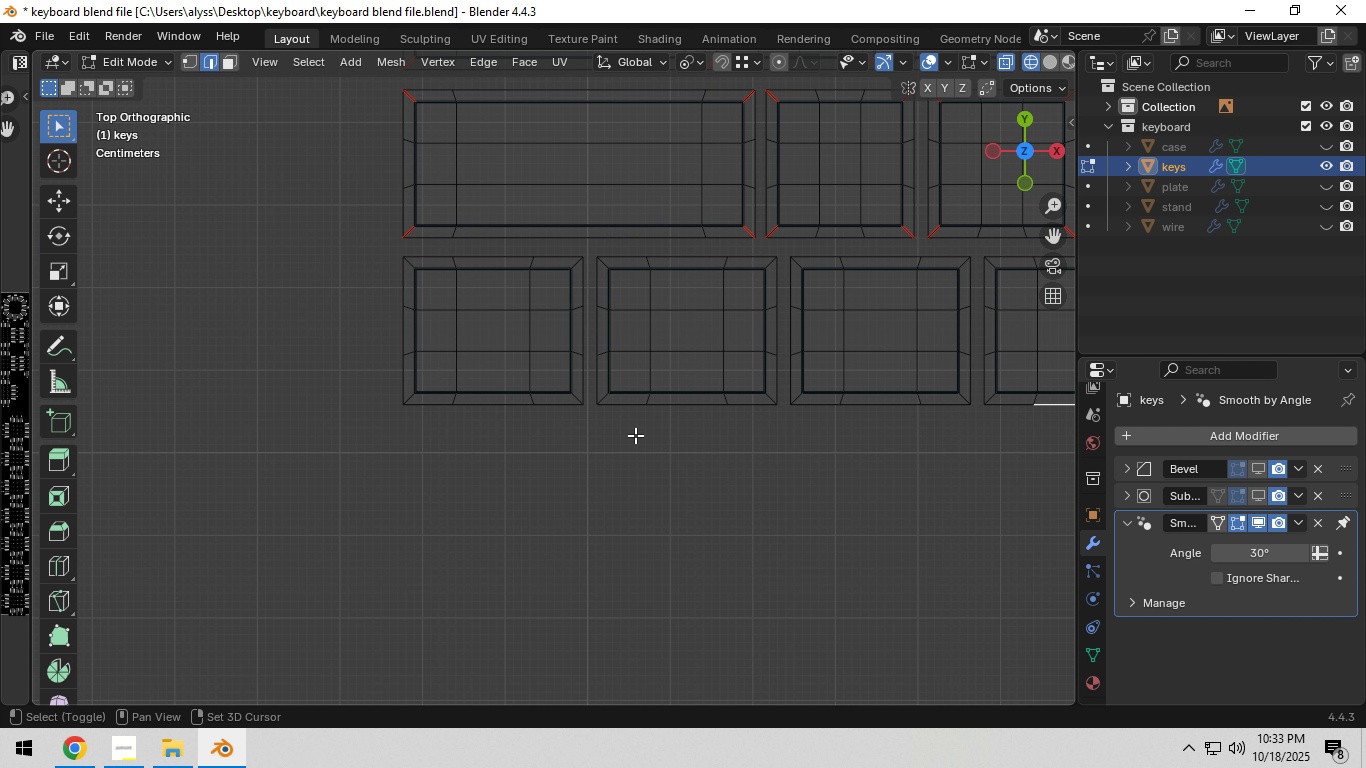 
hold_key(key=ShiftLeft, duration=0.35)
 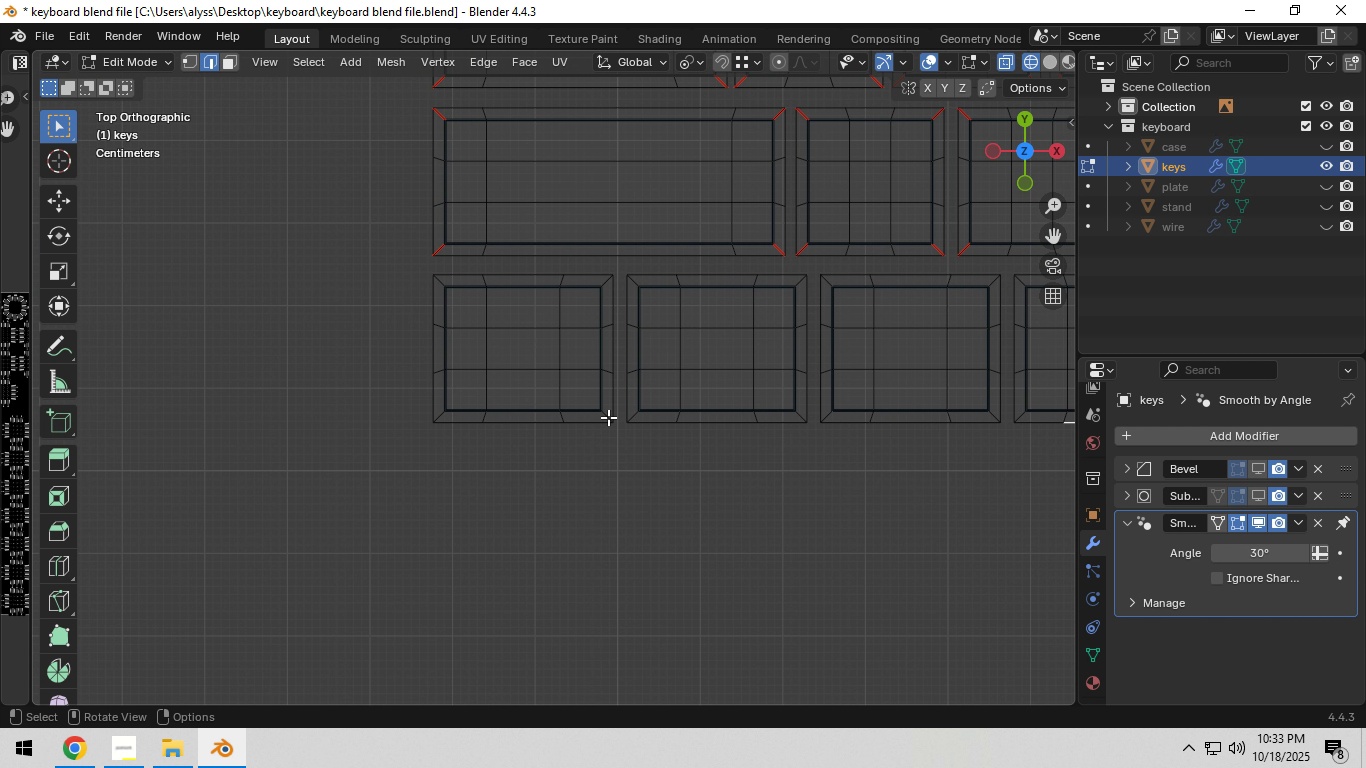 
left_click([608, 417])
 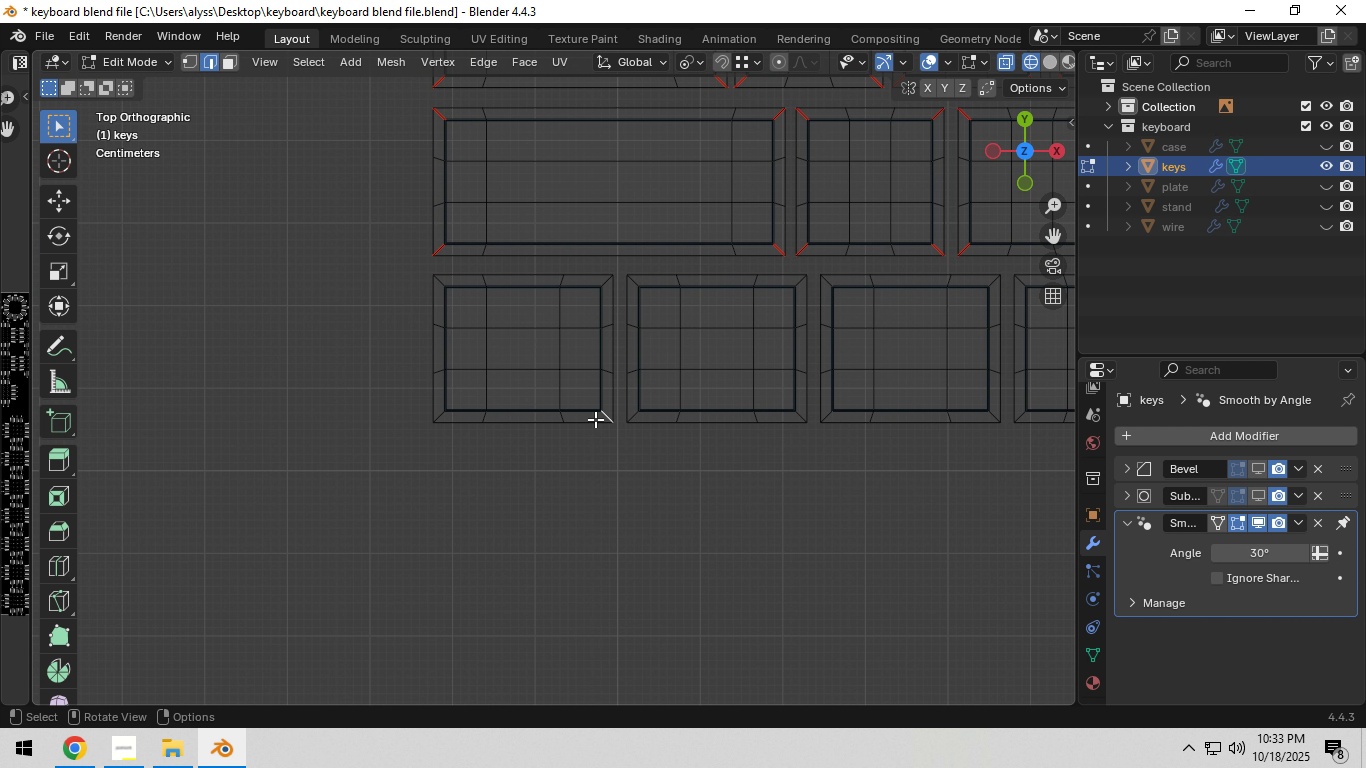 
scroll: coordinate [597, 416], scroll_direction: up, amount: 1.0
 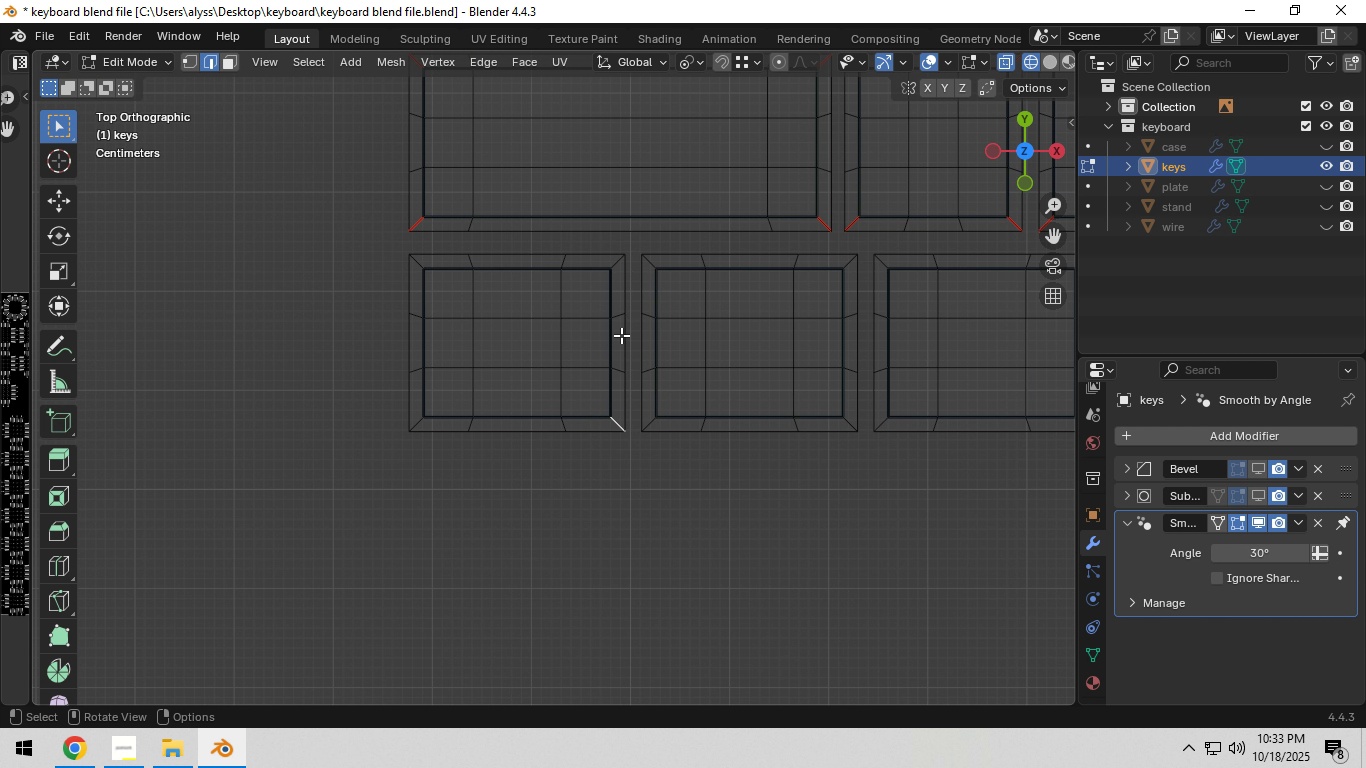 
hold_key(key=ShiftLeft, duration=1.5)
left_click([615, 263])
 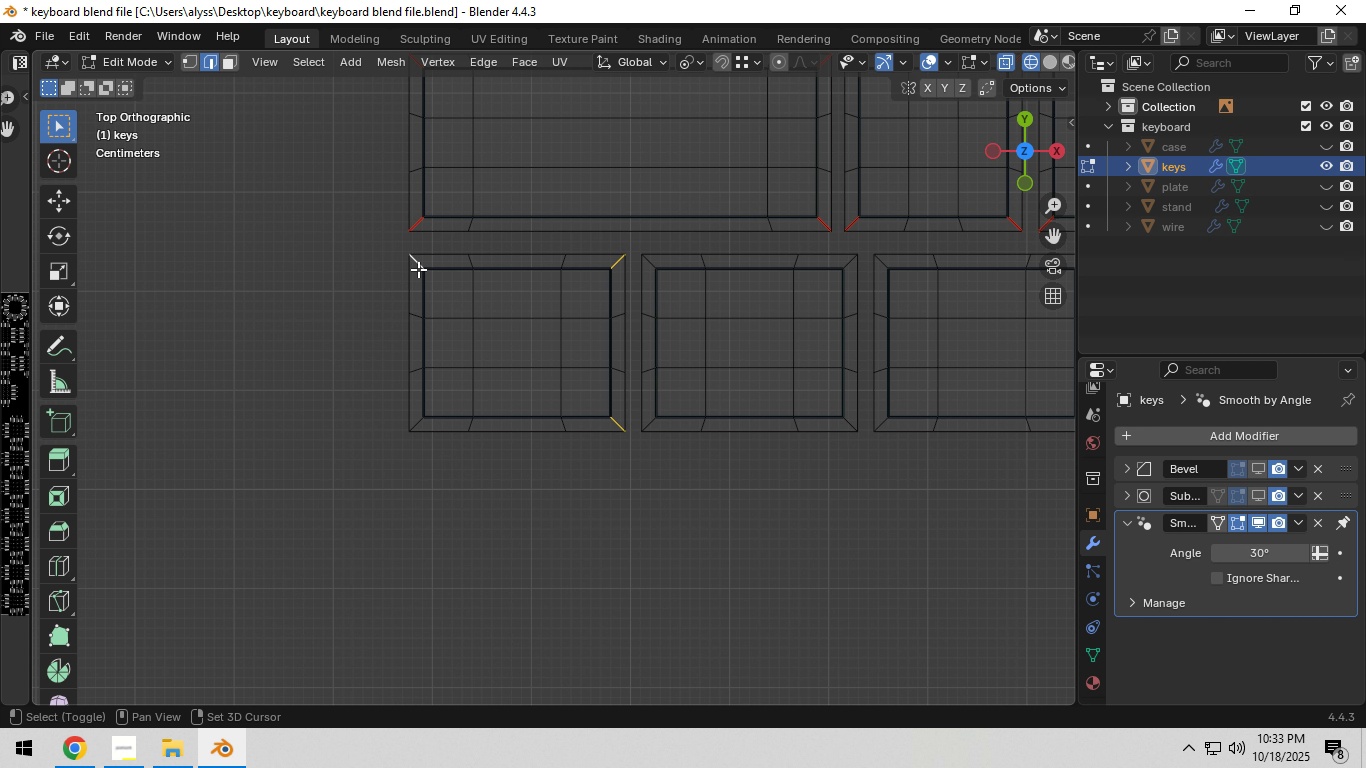 
hold_key(key=ShiftLeft, duration=1.51)
left_click([418, 265])
 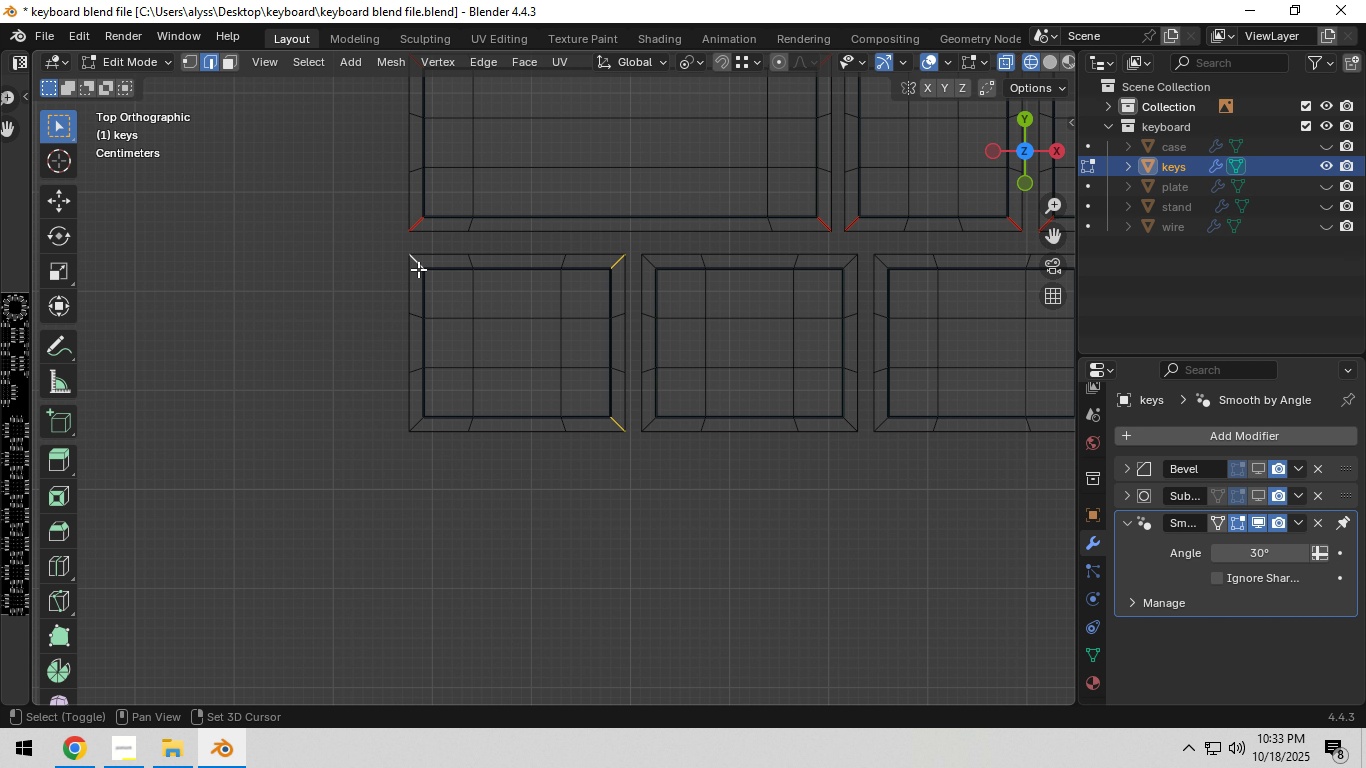 
left_click([411, 416])
 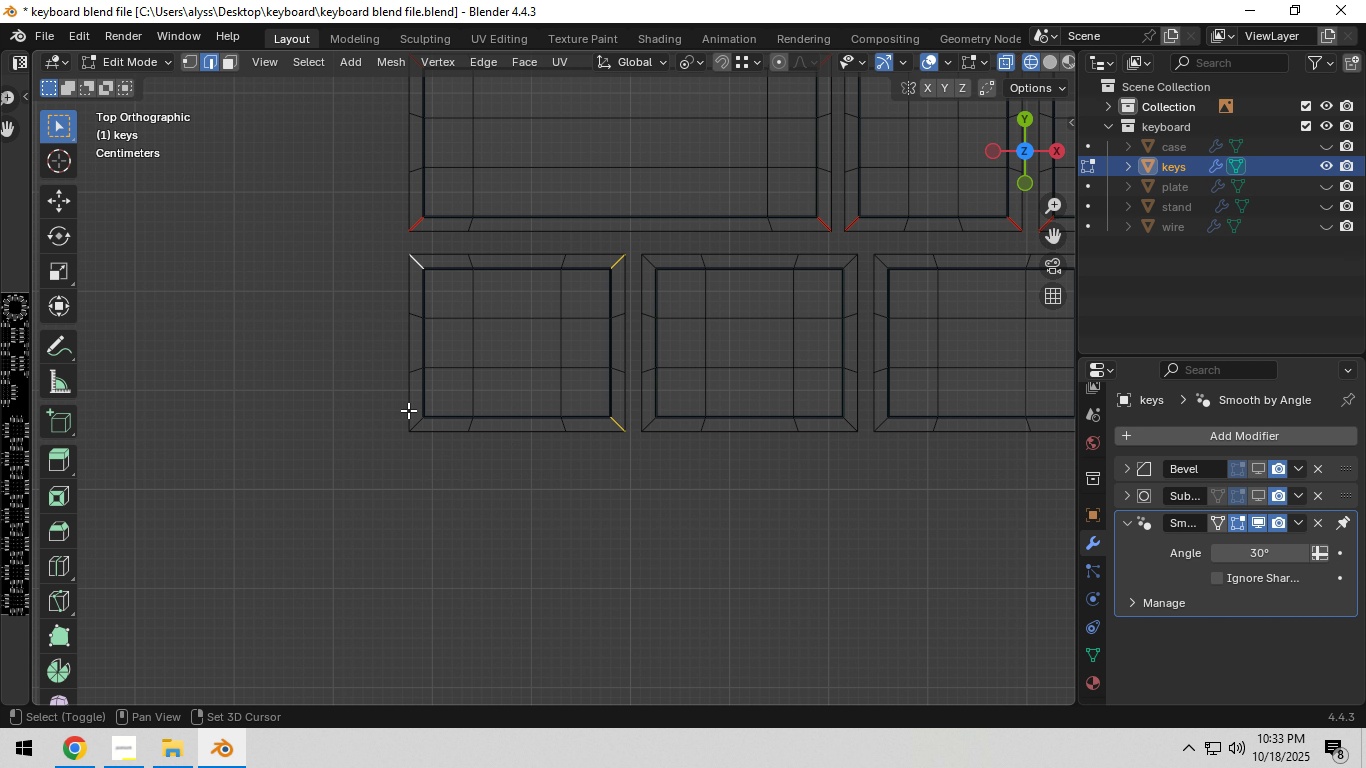 
left_click([408, 410])
 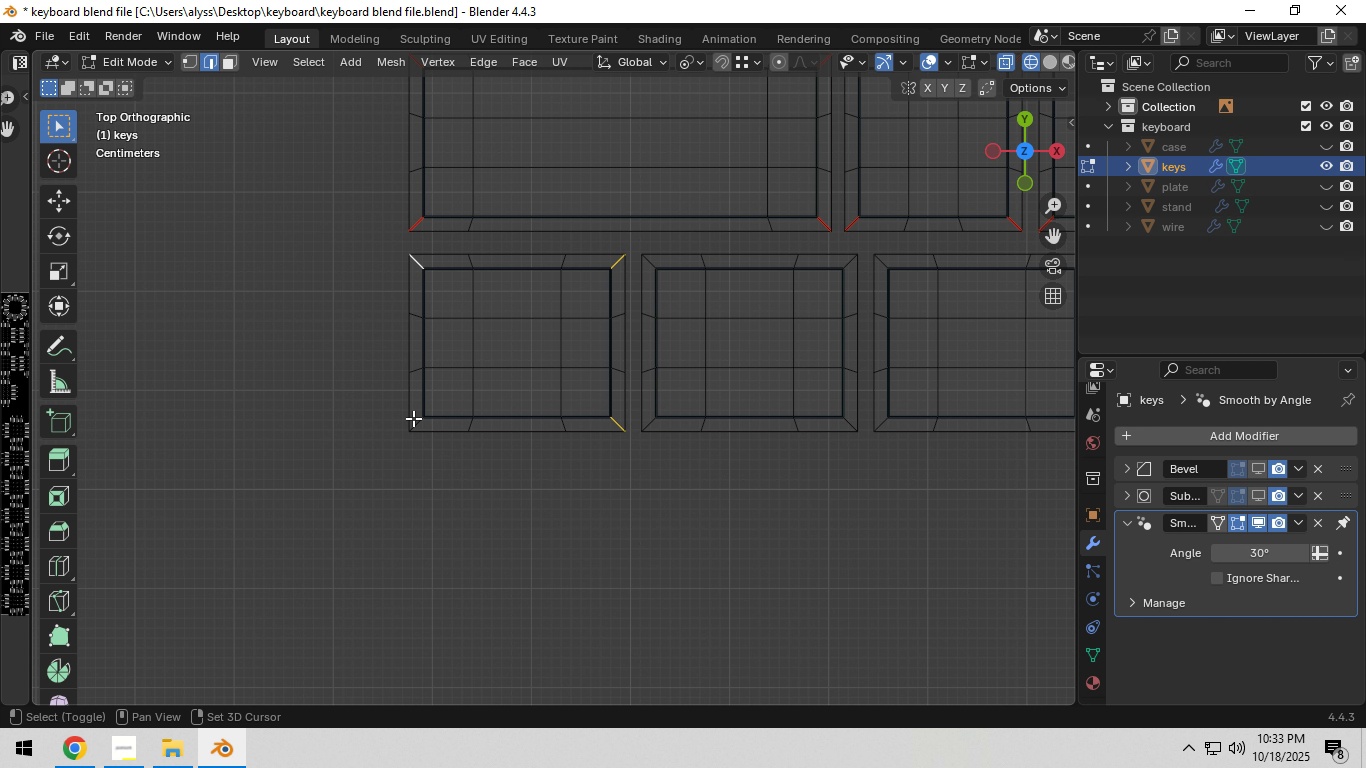 
hold_key(key=ShiftLeft, duration=0.6)
double_click([419, 424])
 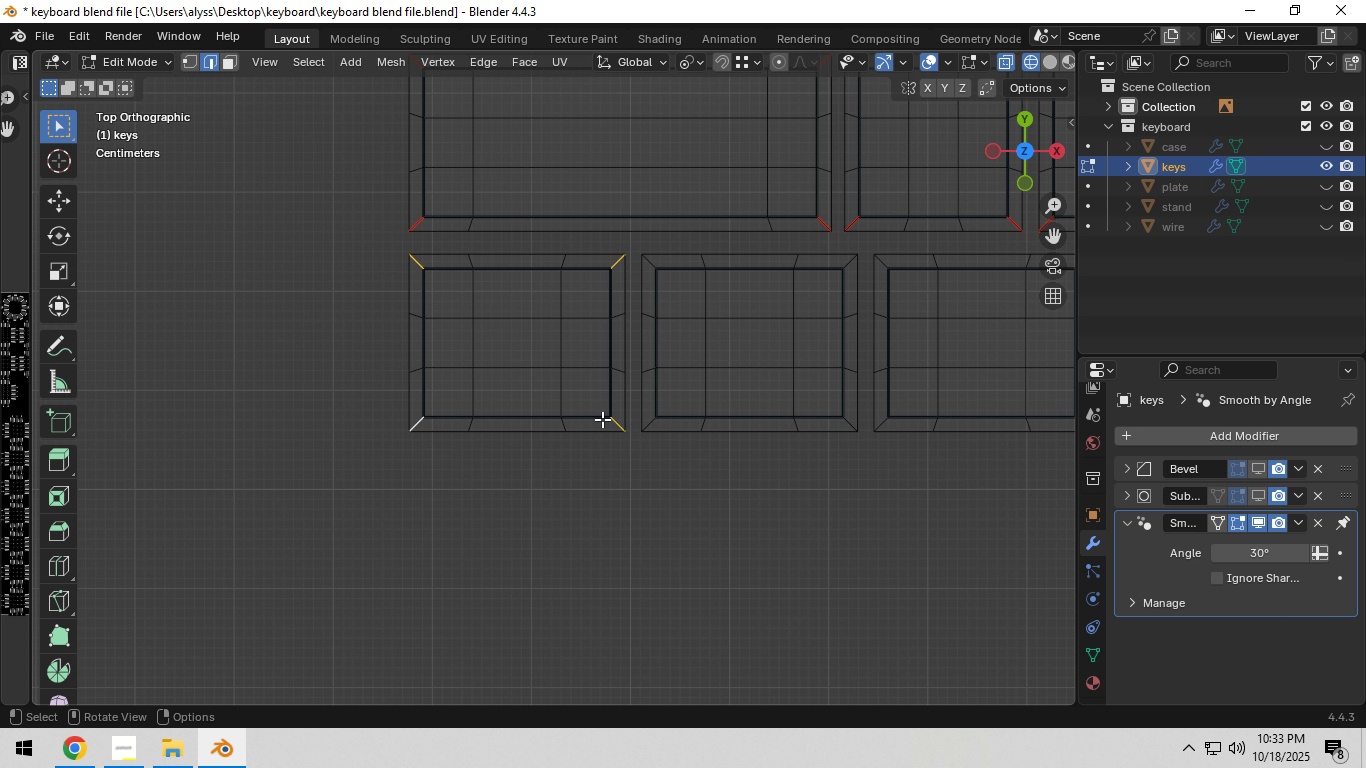 
hold_key(key=ShiftLeft, duration=1.53)
left_click([412, 266])
 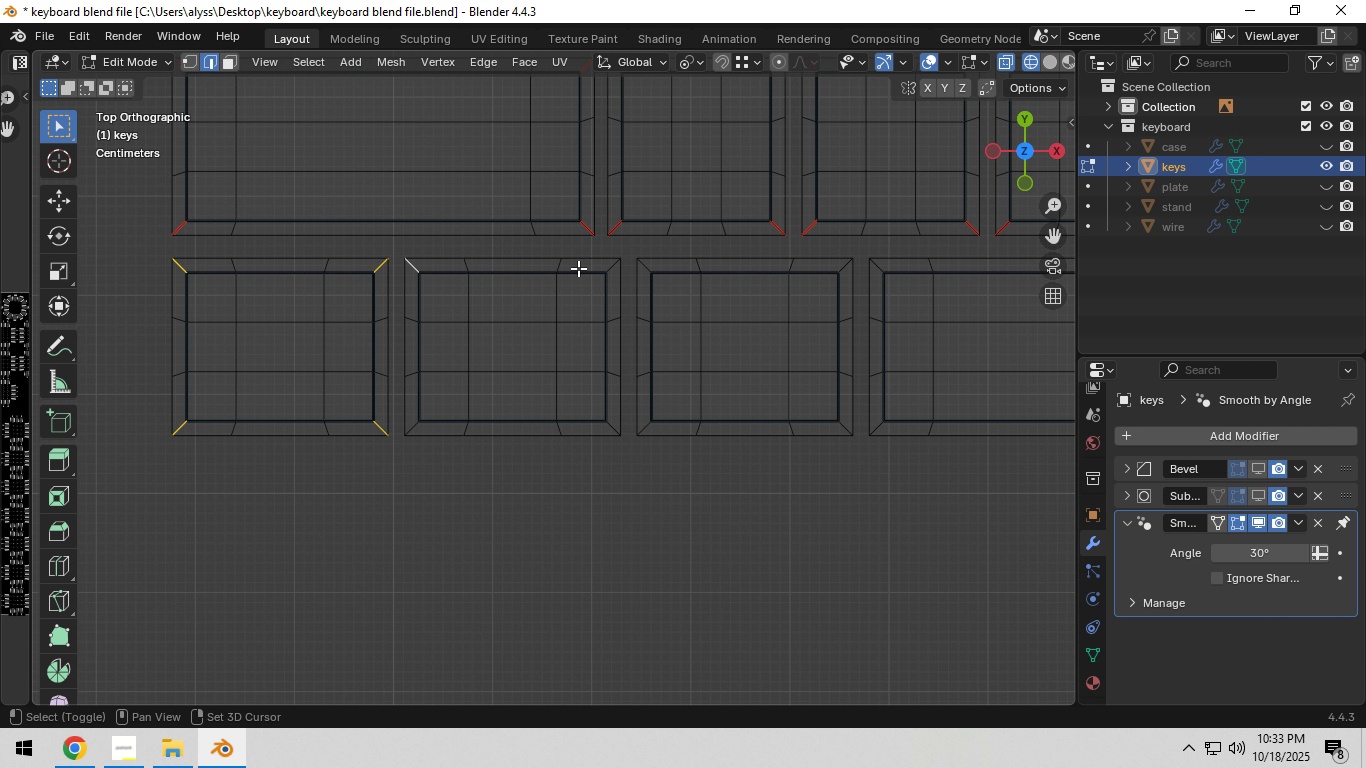 
hold_key(key=ShiftLeft, duration=1.52)
left_click([612, 265])
 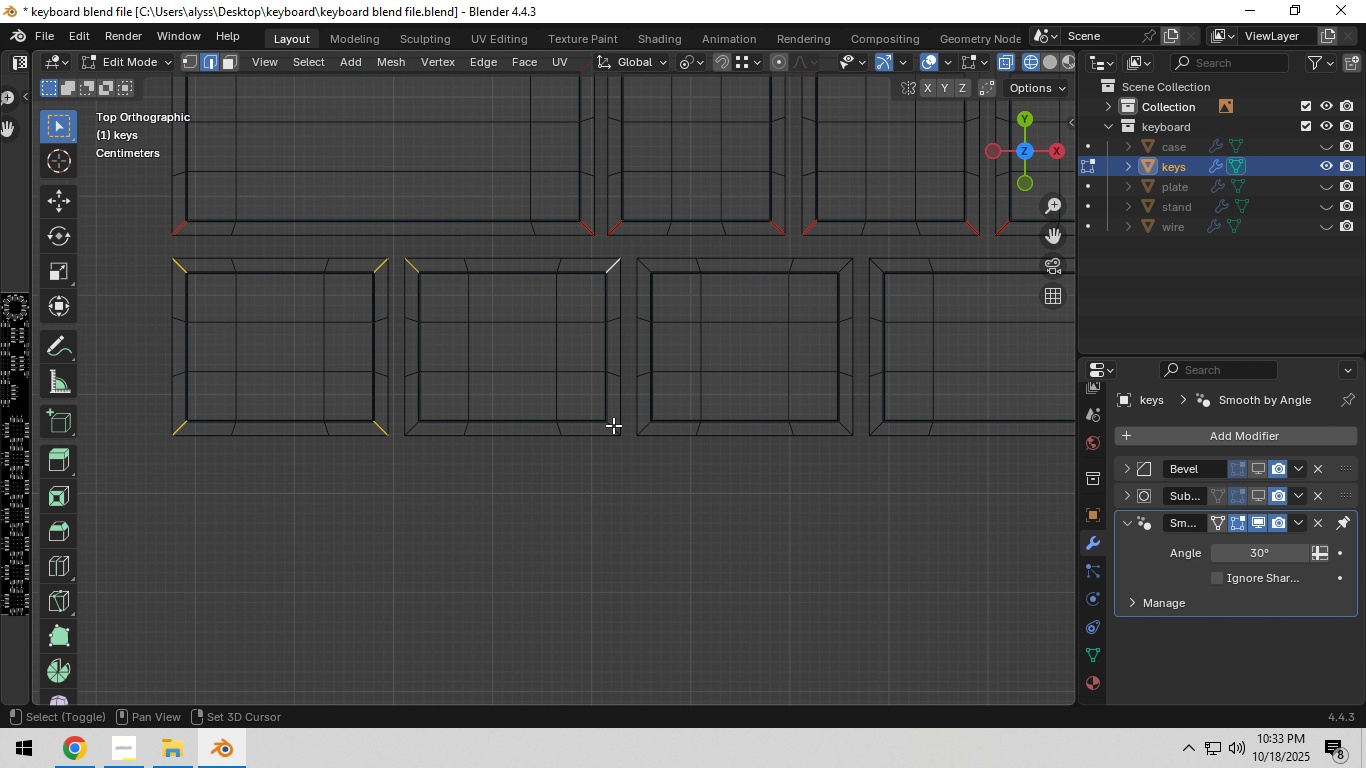 
hold_key(key=ShiftLeft, duration=1.51)
left_click([612, 426])
 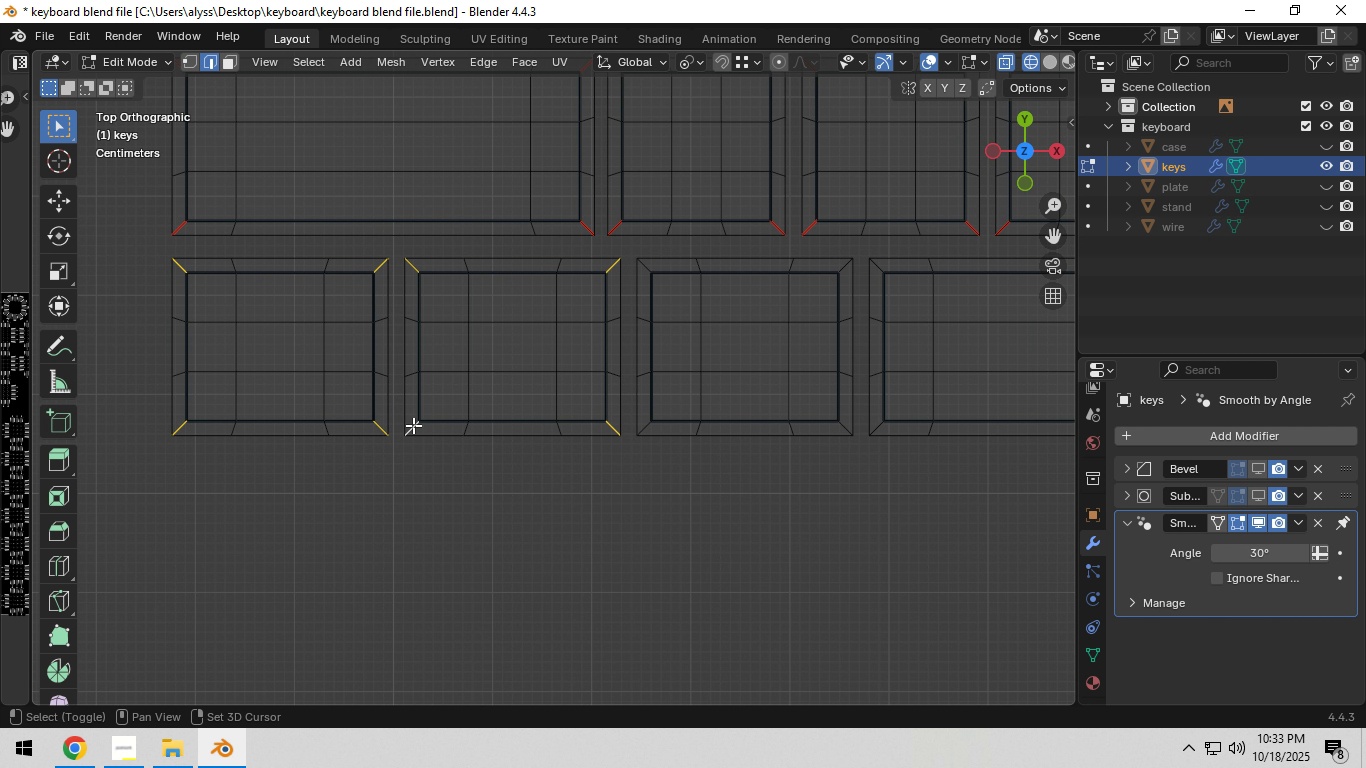 
left_click([413, 425])
 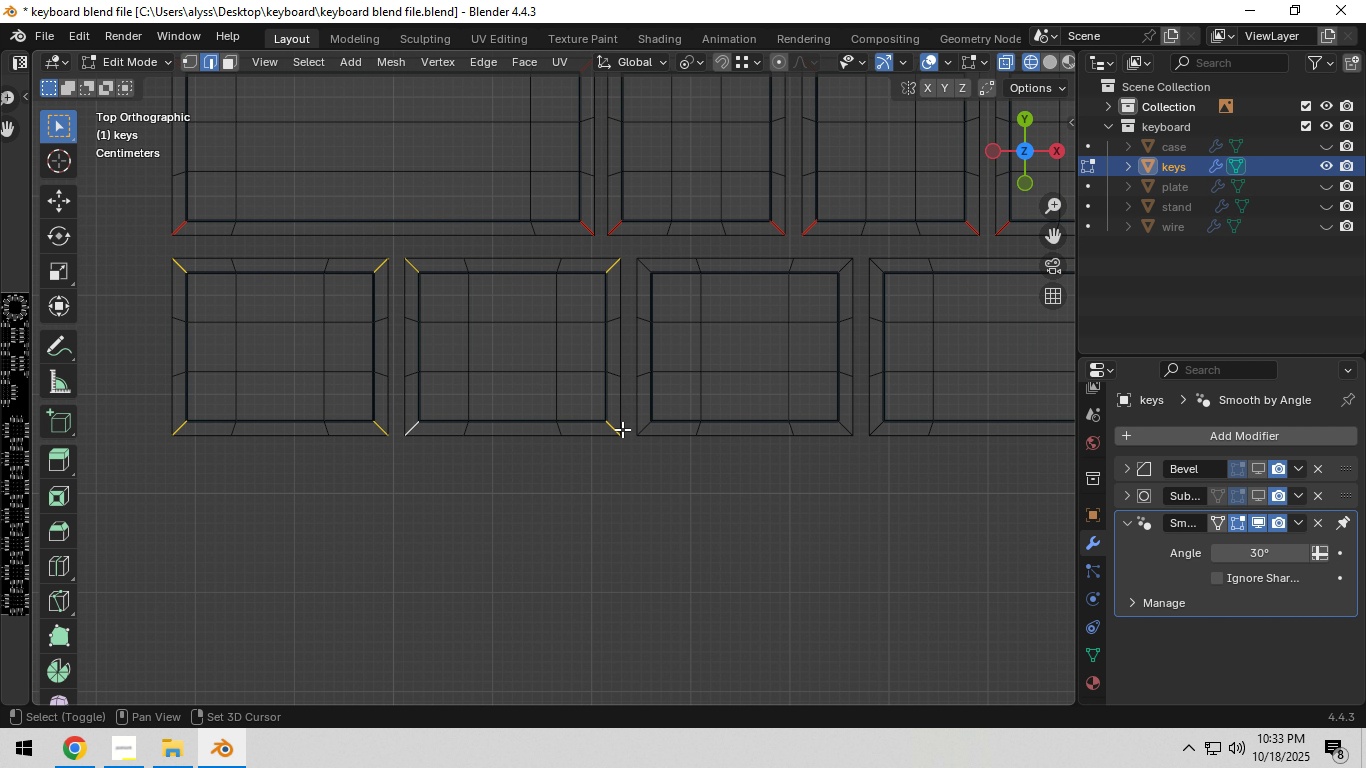 
hold_key(key=ShiftLeft, duration=1.53)
left_click([647, 427])
 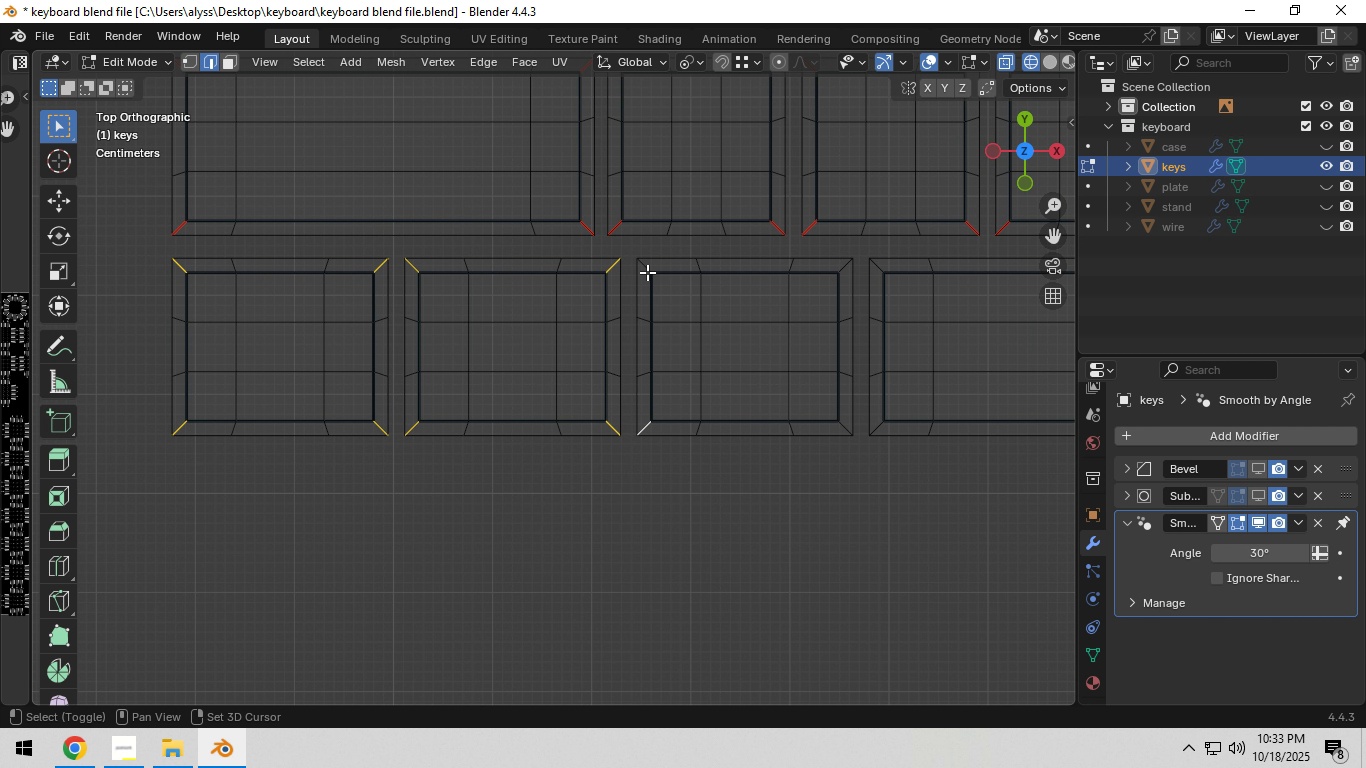 
hold_key(key=ShiftLeft, duration=1.51)
left_click([647, 269])
 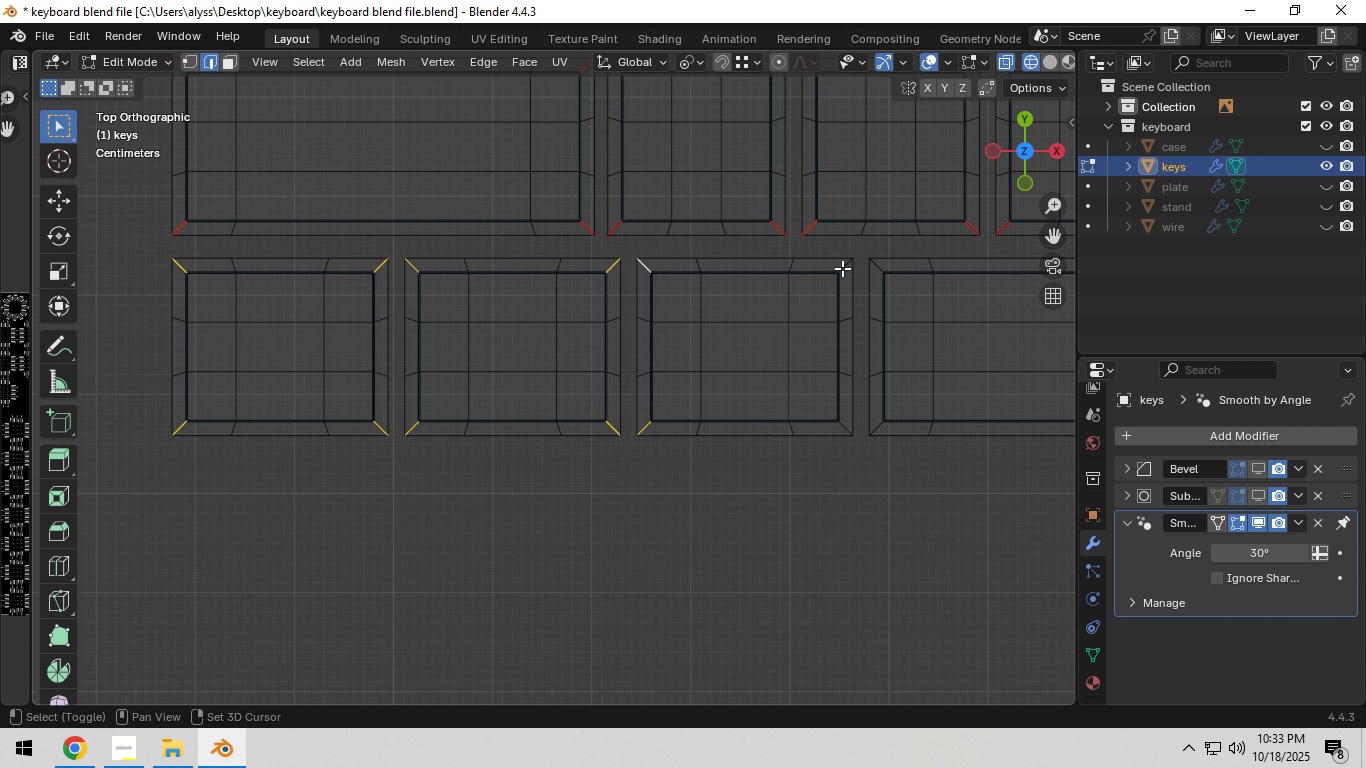 
left_click([842, 268])
 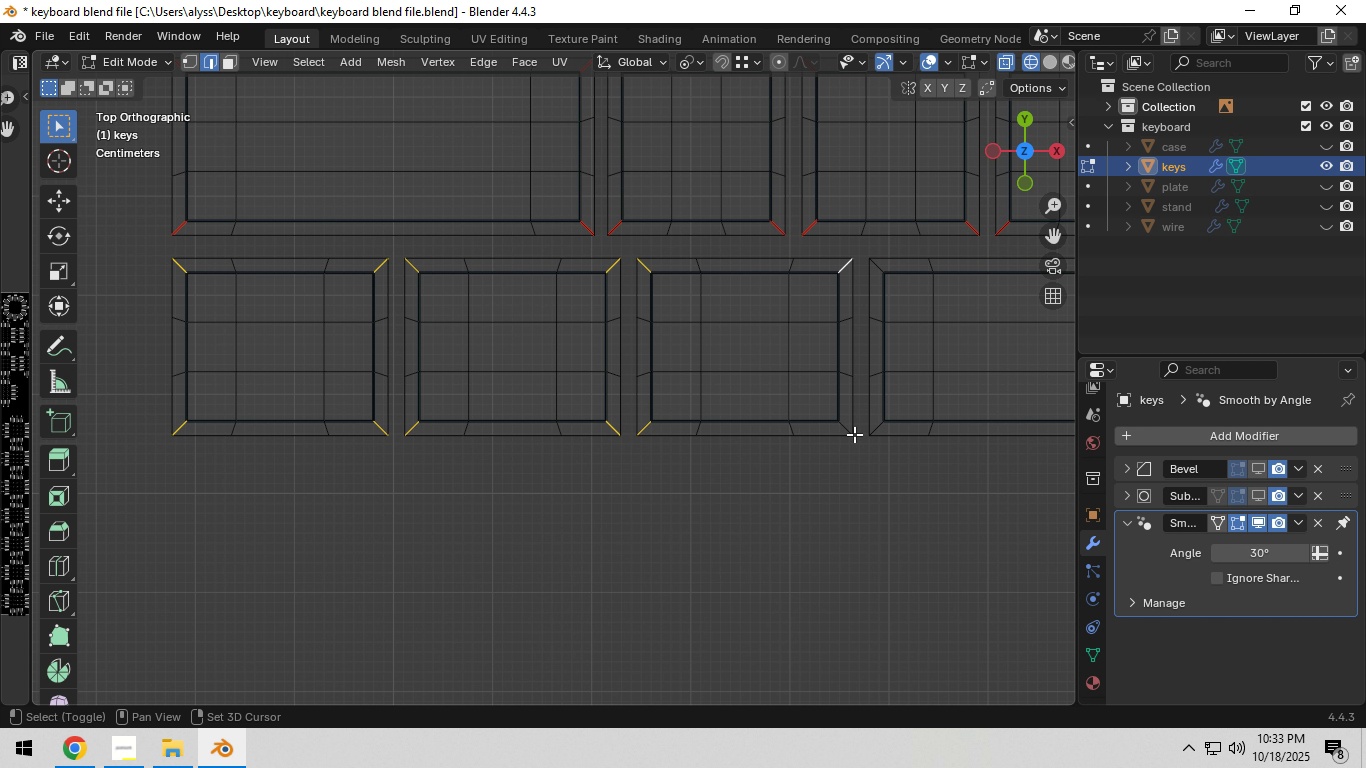 
hold_key(key=ShiftLeft, duration=0.52)
left_click([842, 428])
 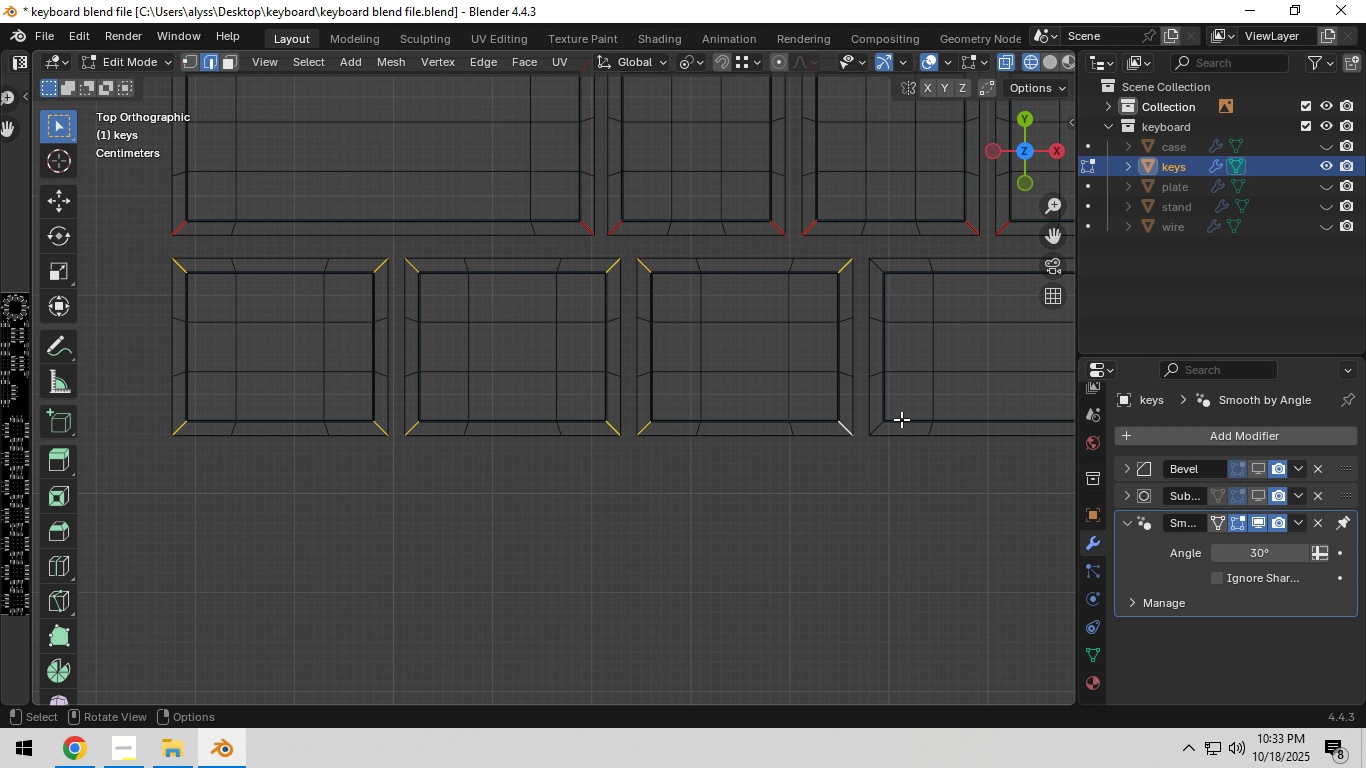 
hold_key(key=ShiftLeft, duration=1.5)
left_click([717, 275])
 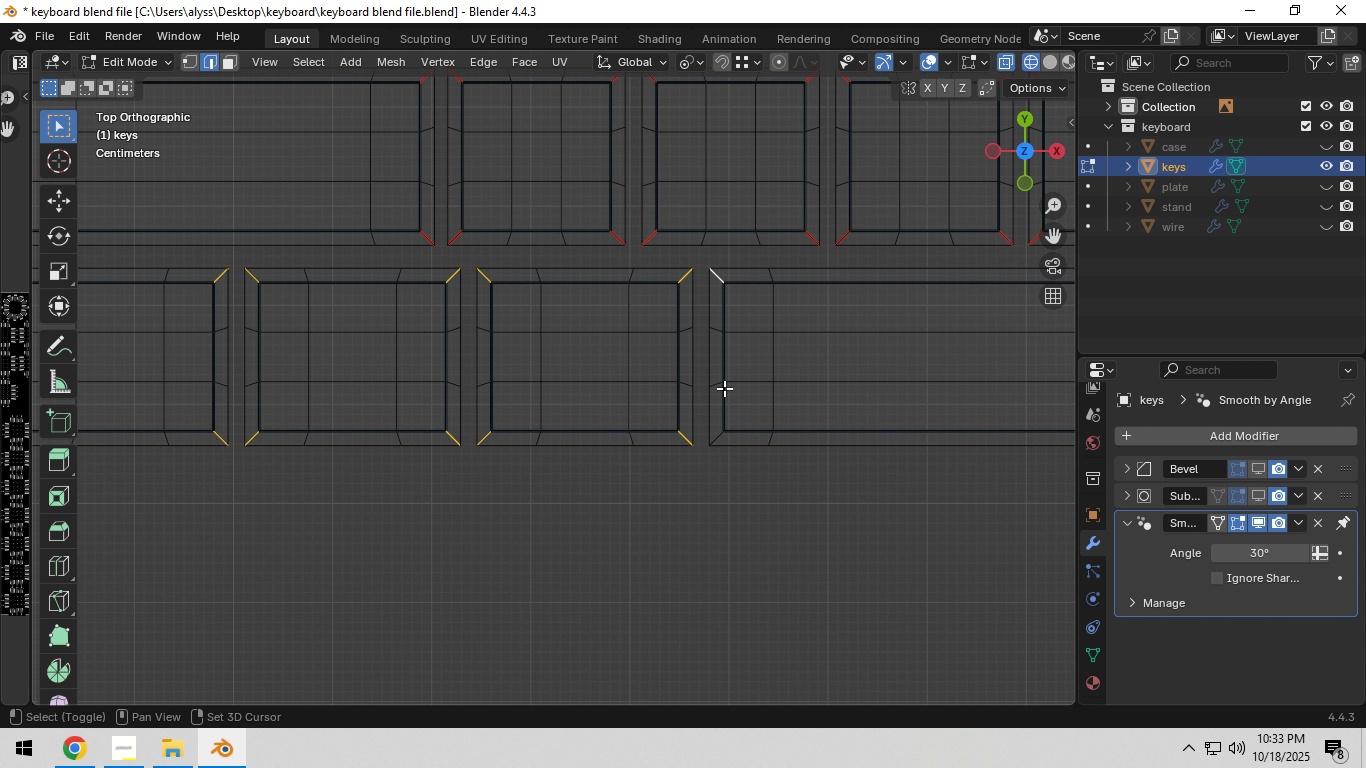 
hold_key(key=ShiftLeft, duration=1.01)
left_click([715, 436])
 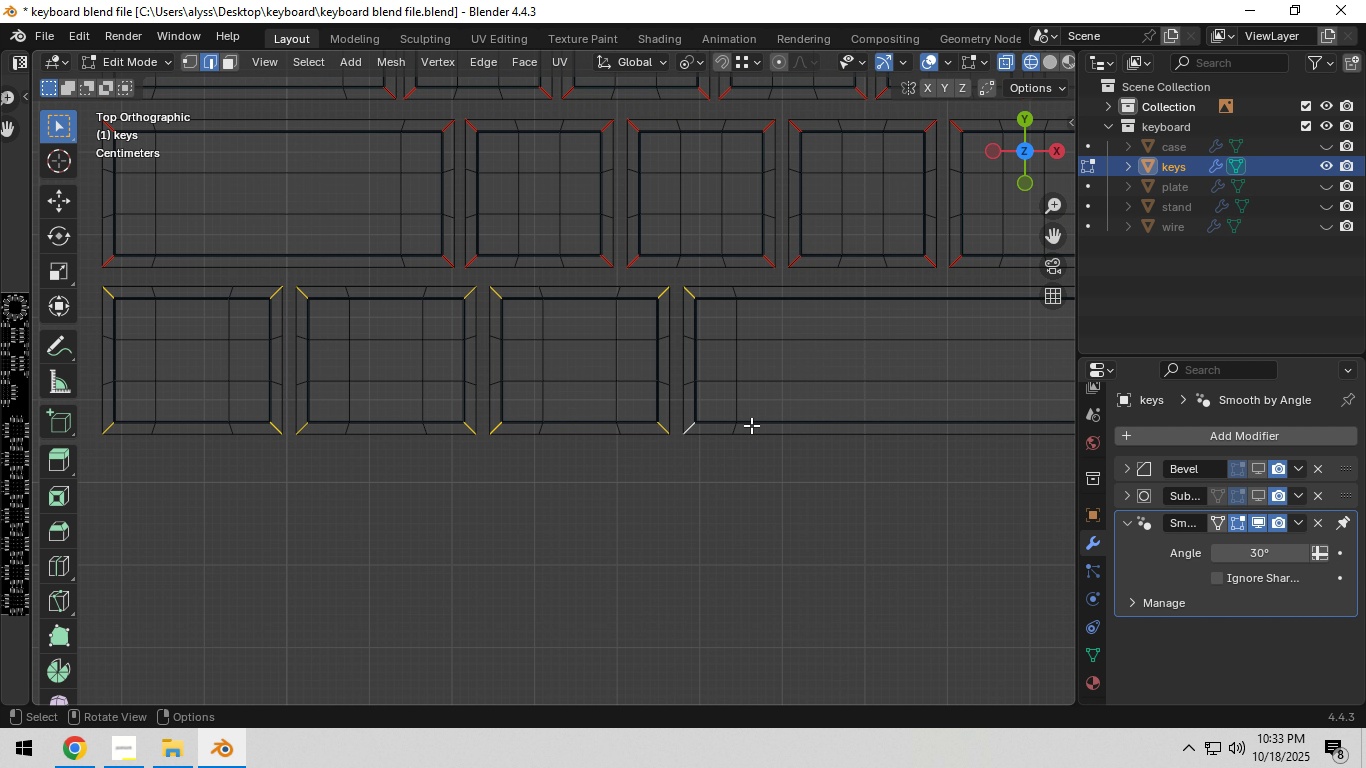 
scroll: coordinate [751, 424], scroll_direction: down, amount: 6.0
 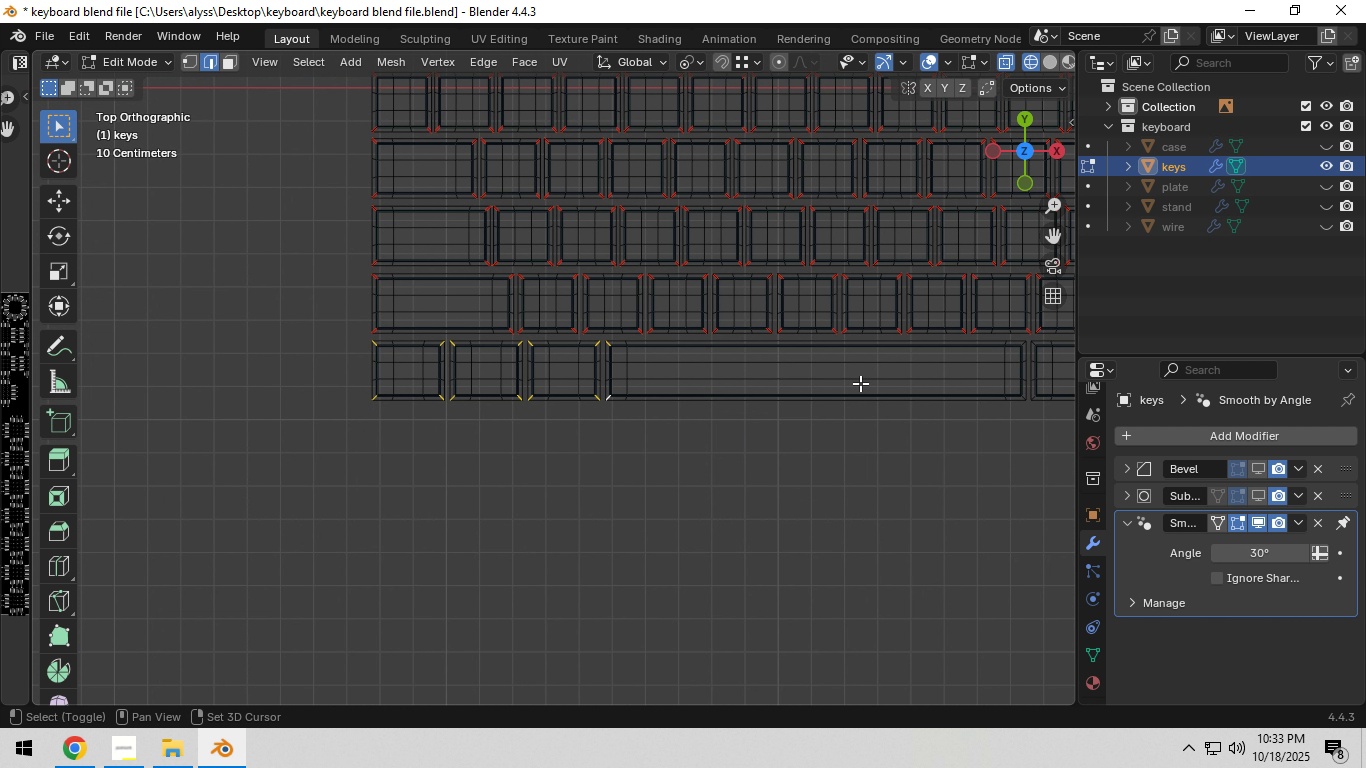 
hold_key(key=ShiftLeft, duration=0.67)
 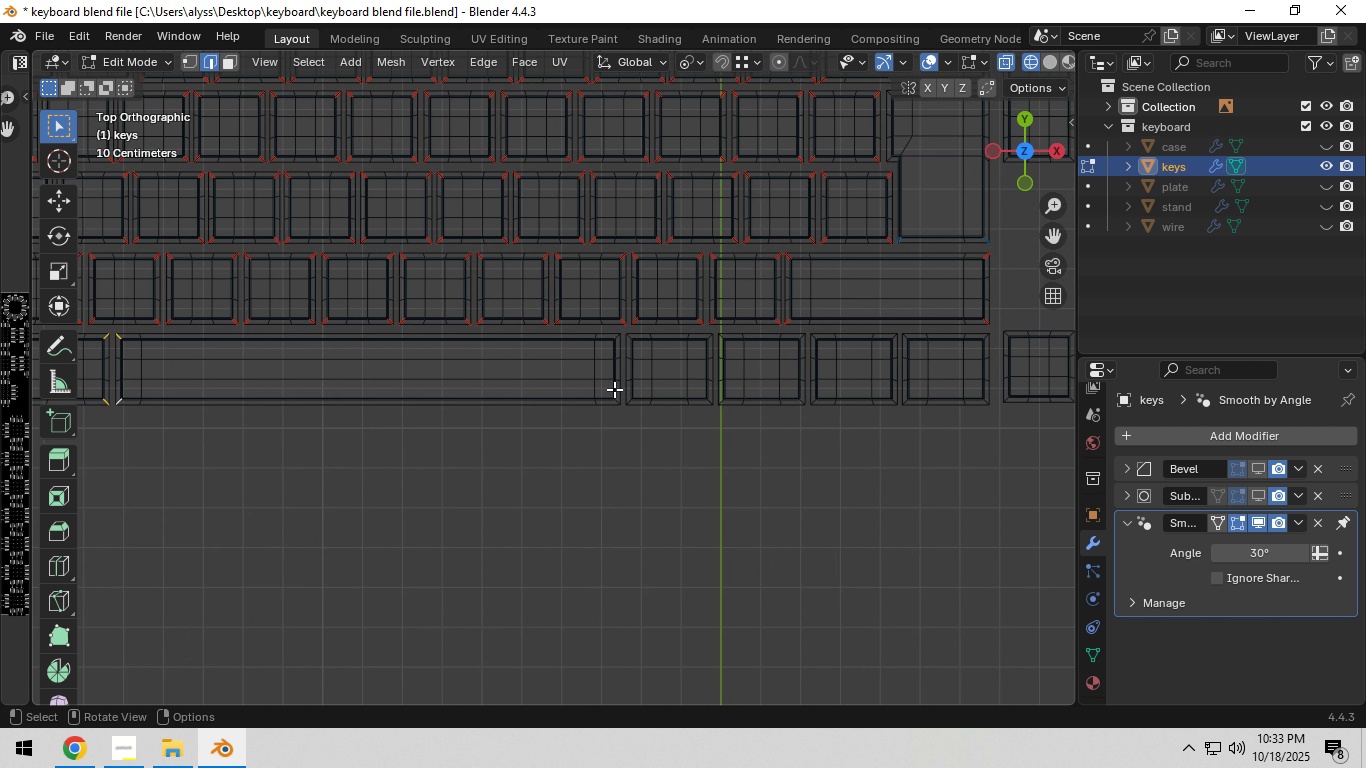 
scroll: coordinate [614, 389], scroll_direction: up, amount: 5.0
 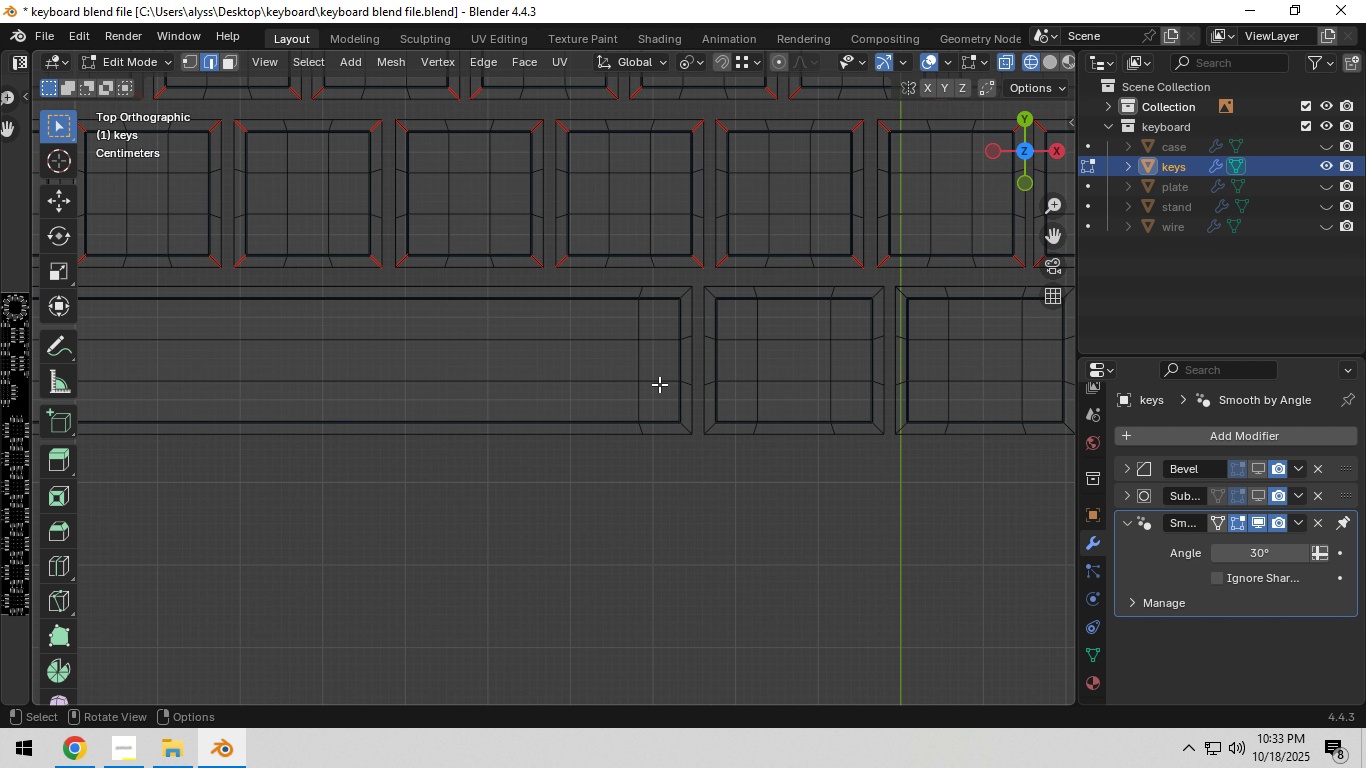 
hold_key(key=ShiftLeft, duration=0.46)
 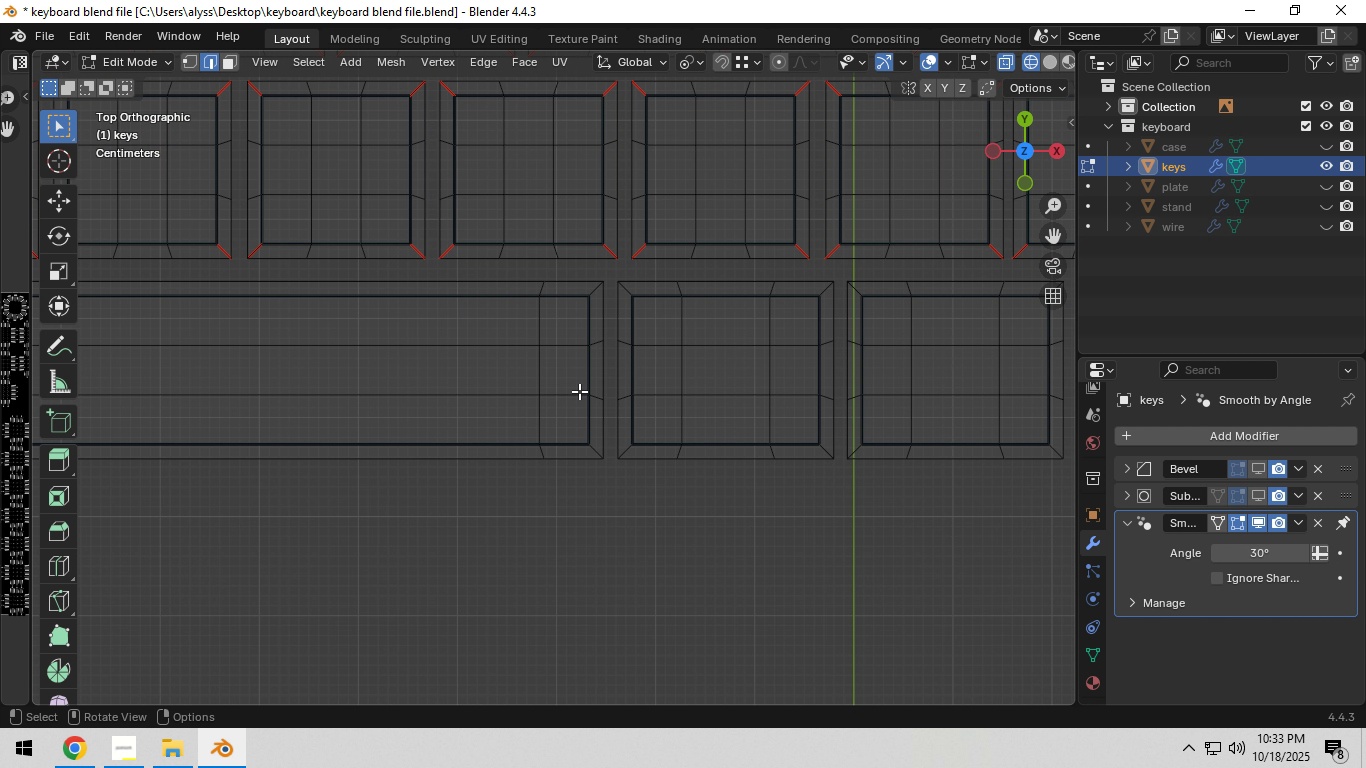 
scroll: coordinate [579, 391], scroll_direction: up, amount: 1.0
 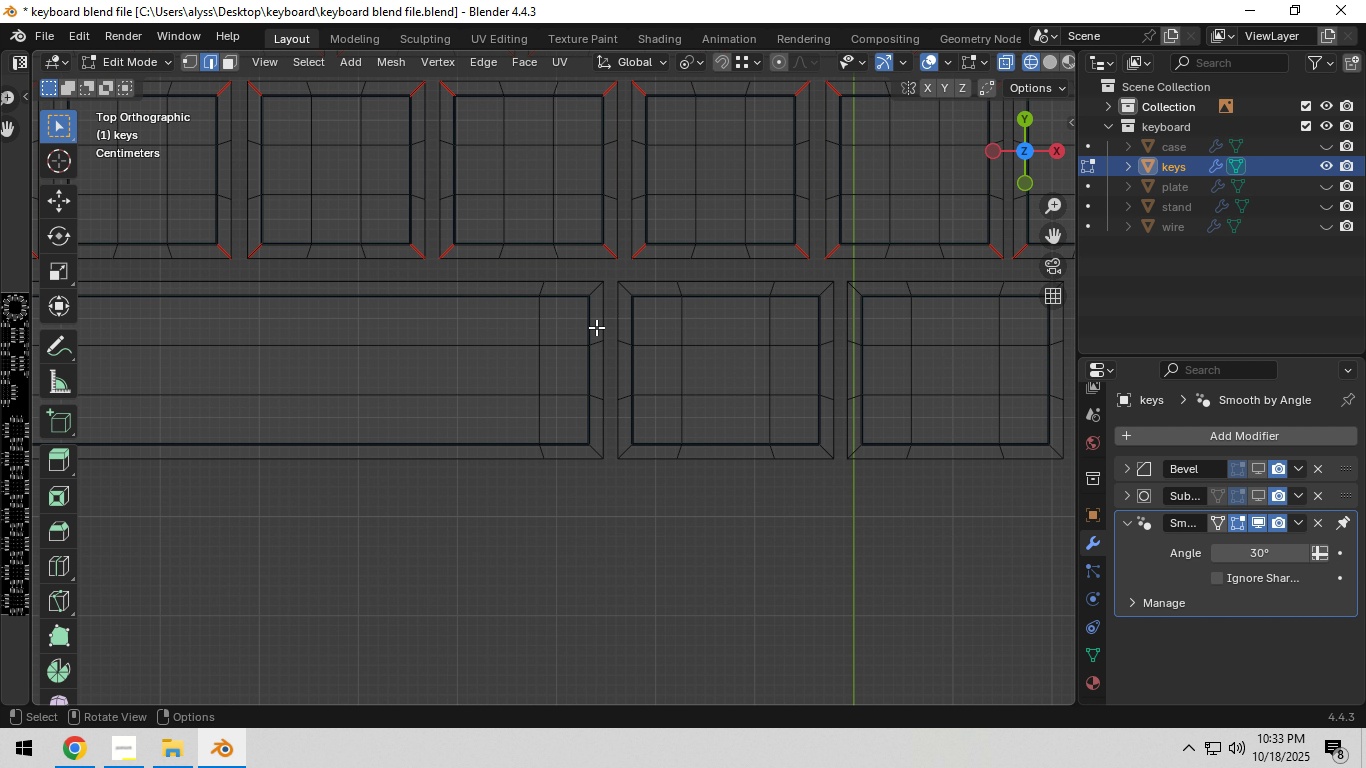 
hold_key(key=ShiftLeft, duration=1.53)
left_click([596, 291])
 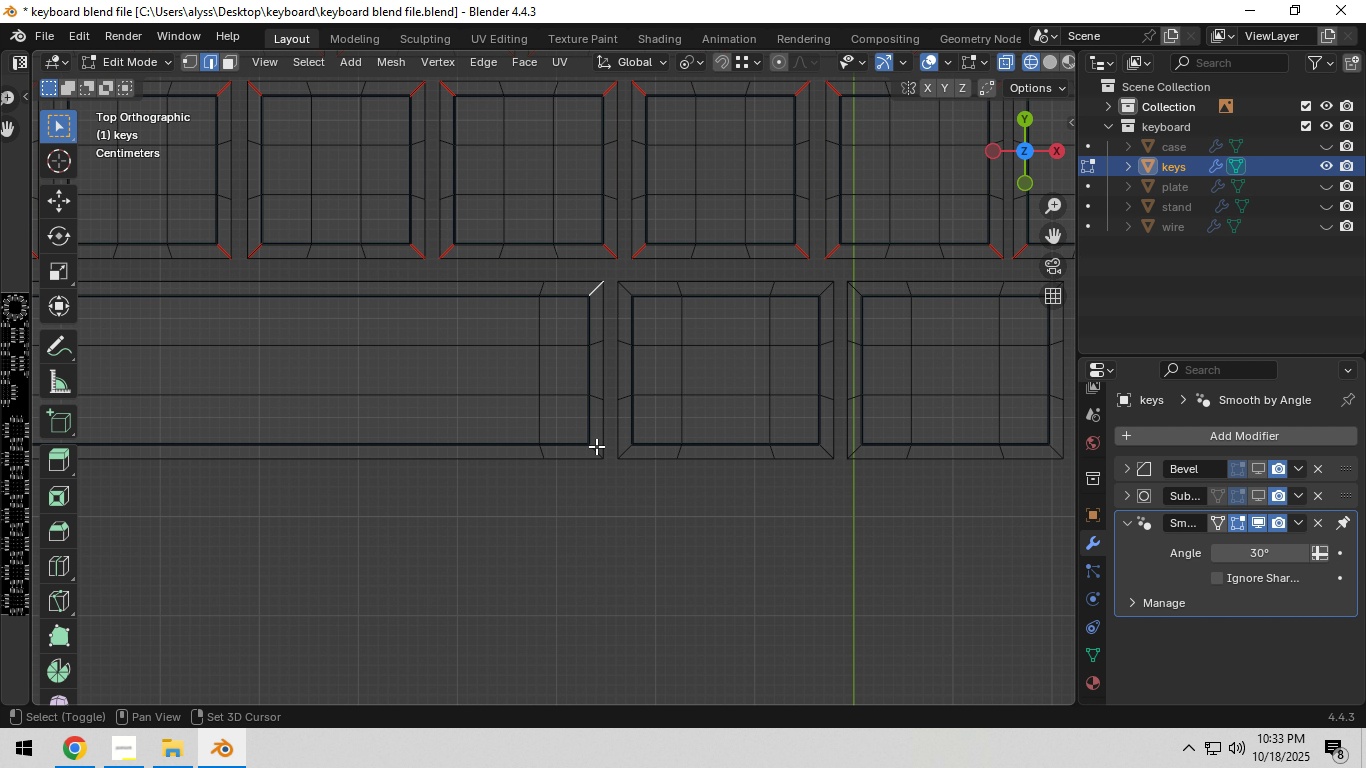 
left_click([596, 446])
 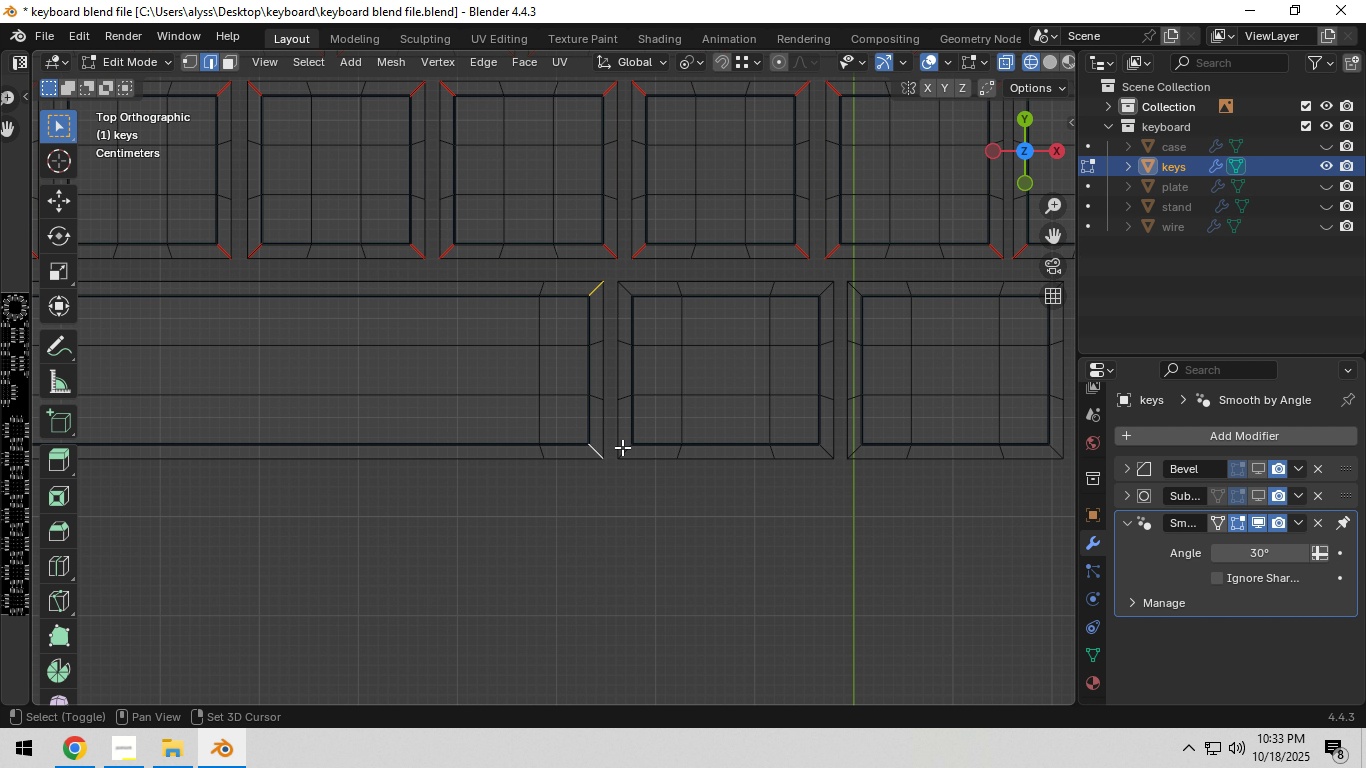 
hold_key(key=ShiftLeft, duration=1.52)
left_click([624, 447])
 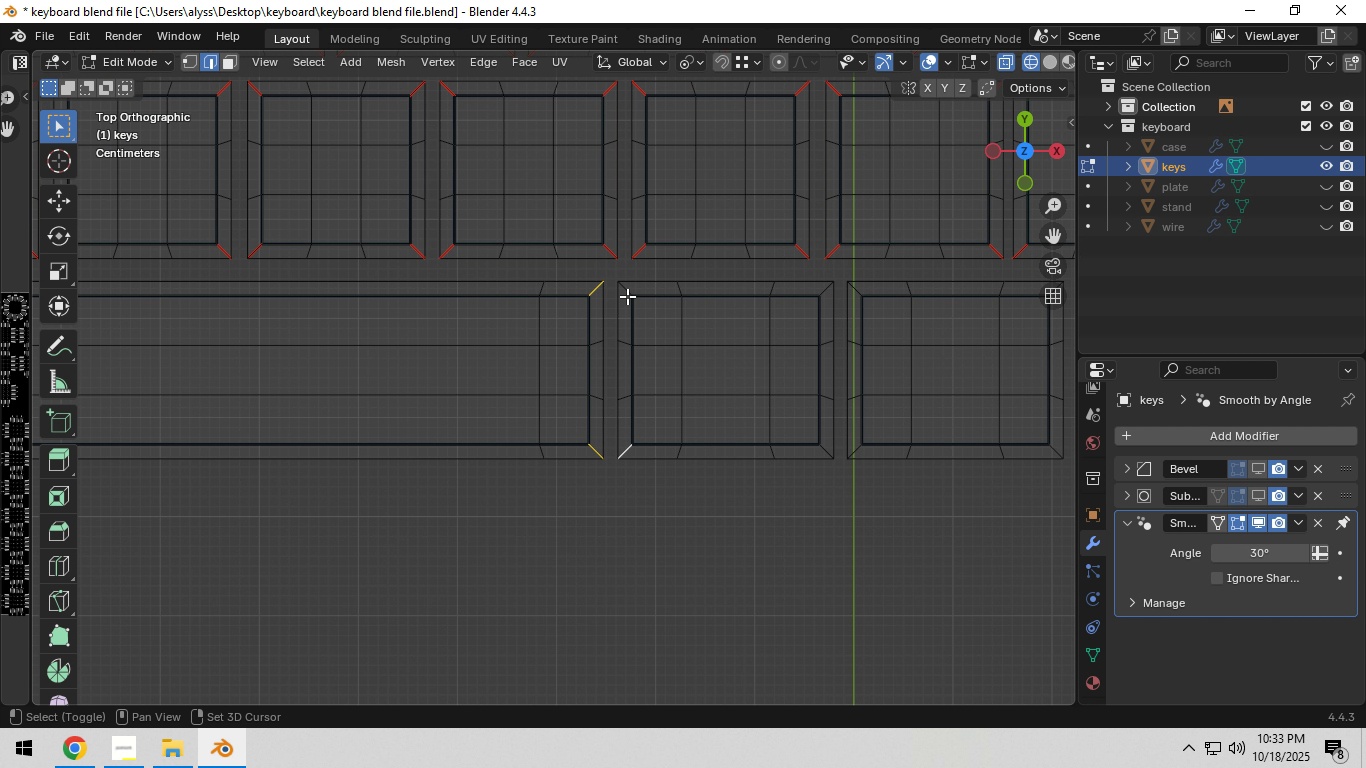 
left_click([627, 291])
 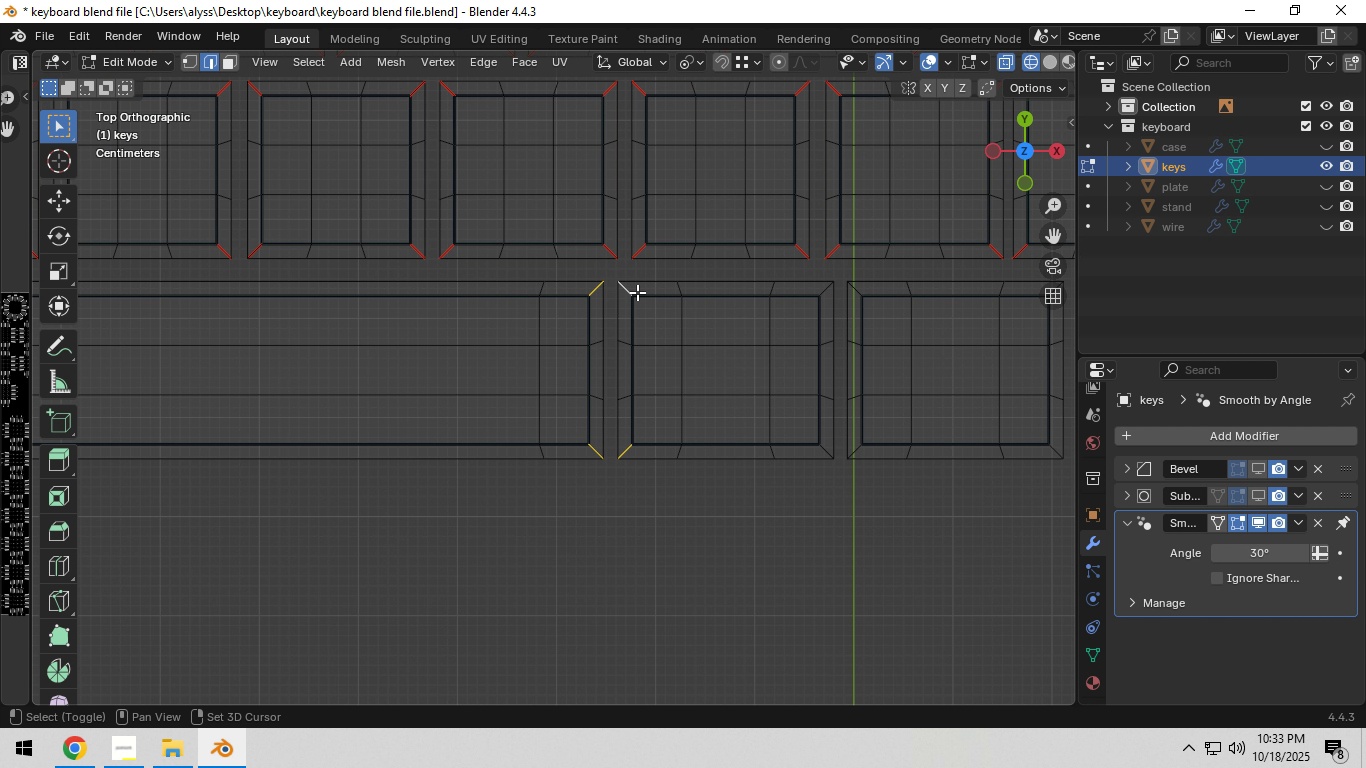 
hold_key(key=ShiftLeft, duration=1.5)
left_click([826, 292])
 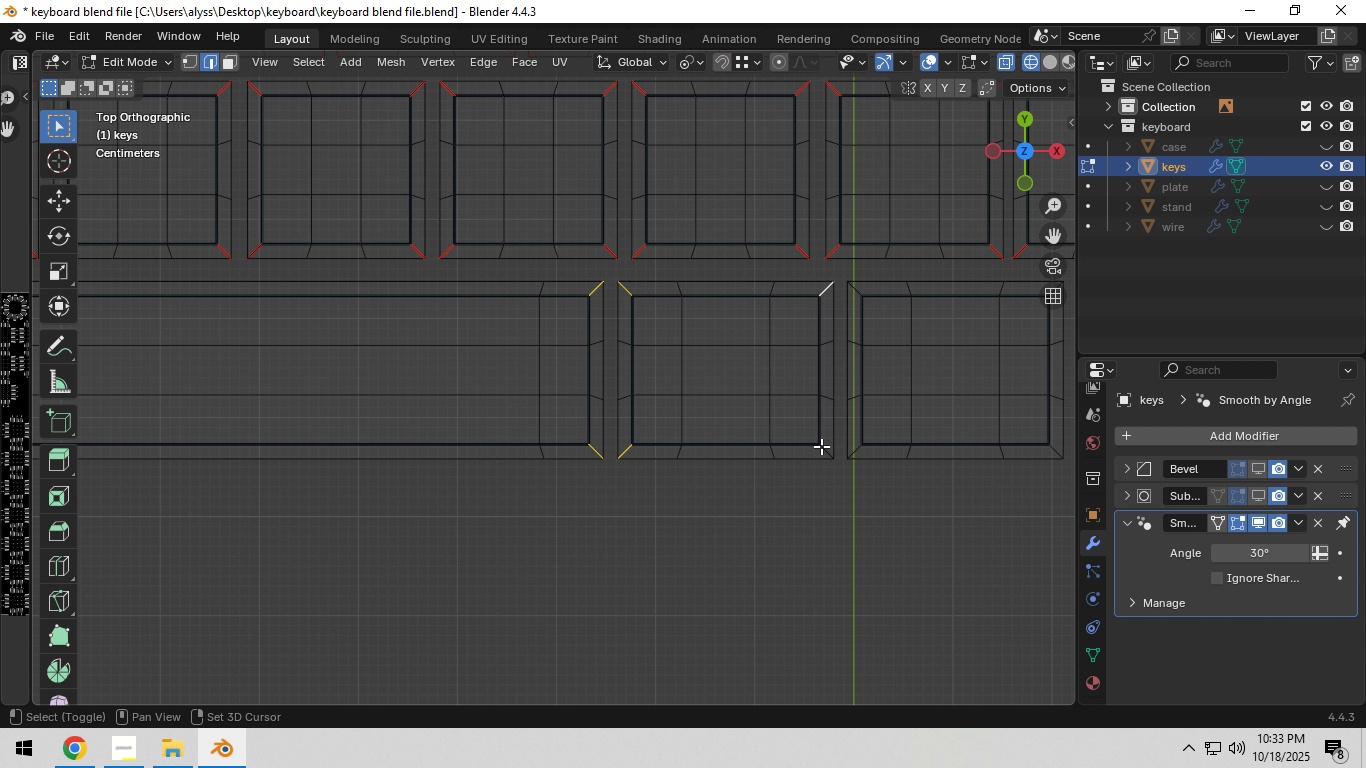 
hold_key(key=ShiftLeft, duration=0.43)
left_click([823, 447])
 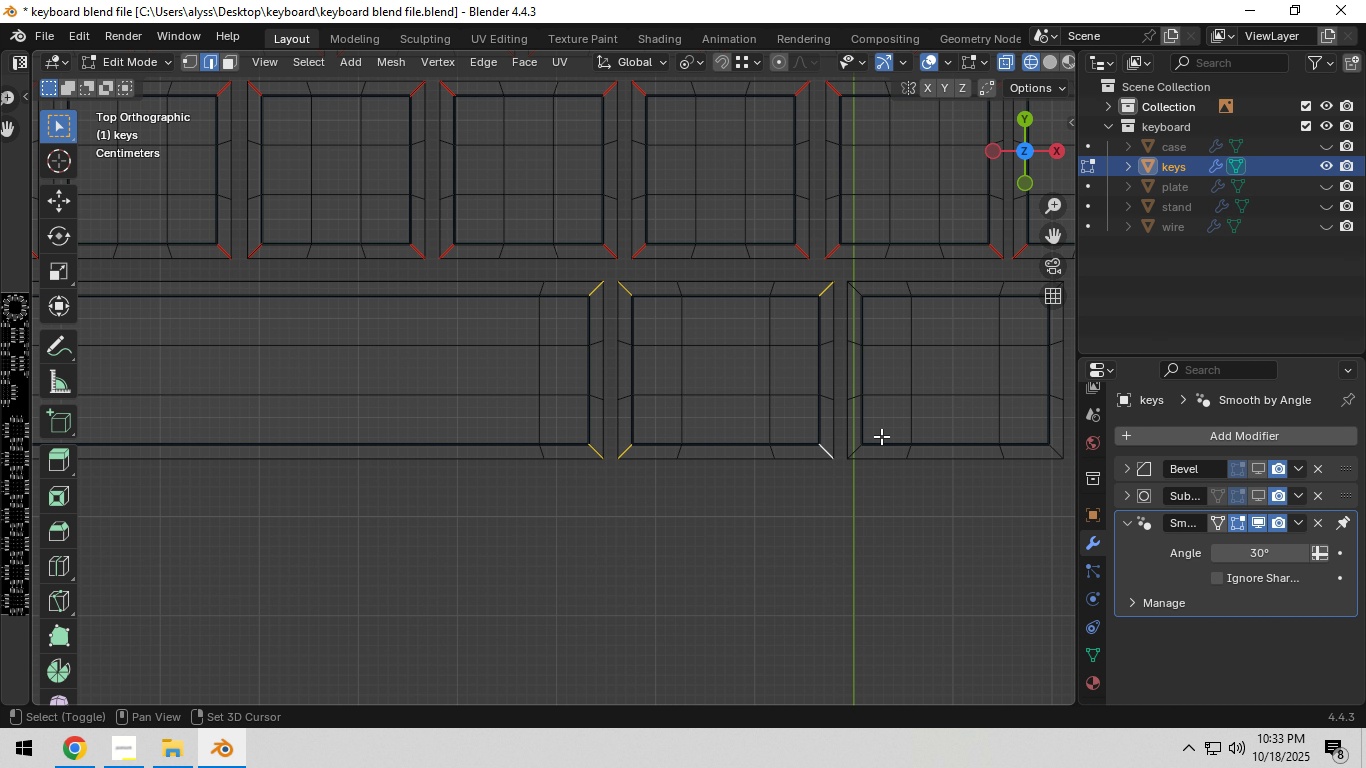 
hold_key(key=ShiftLeft, duration=1.52)
left_click([530, 451])
 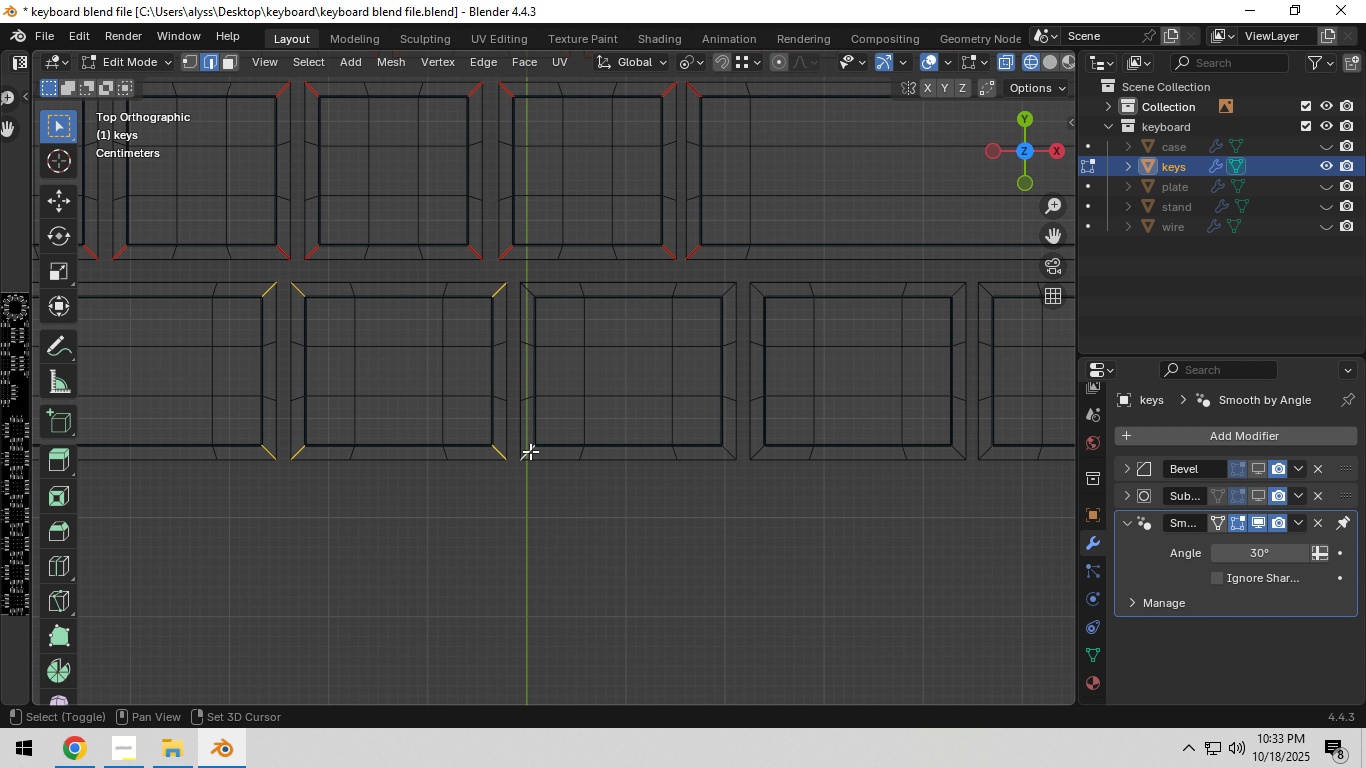 
hold_key(key=ShiftLeft, duration=1.52)
left_click([529, 295])
 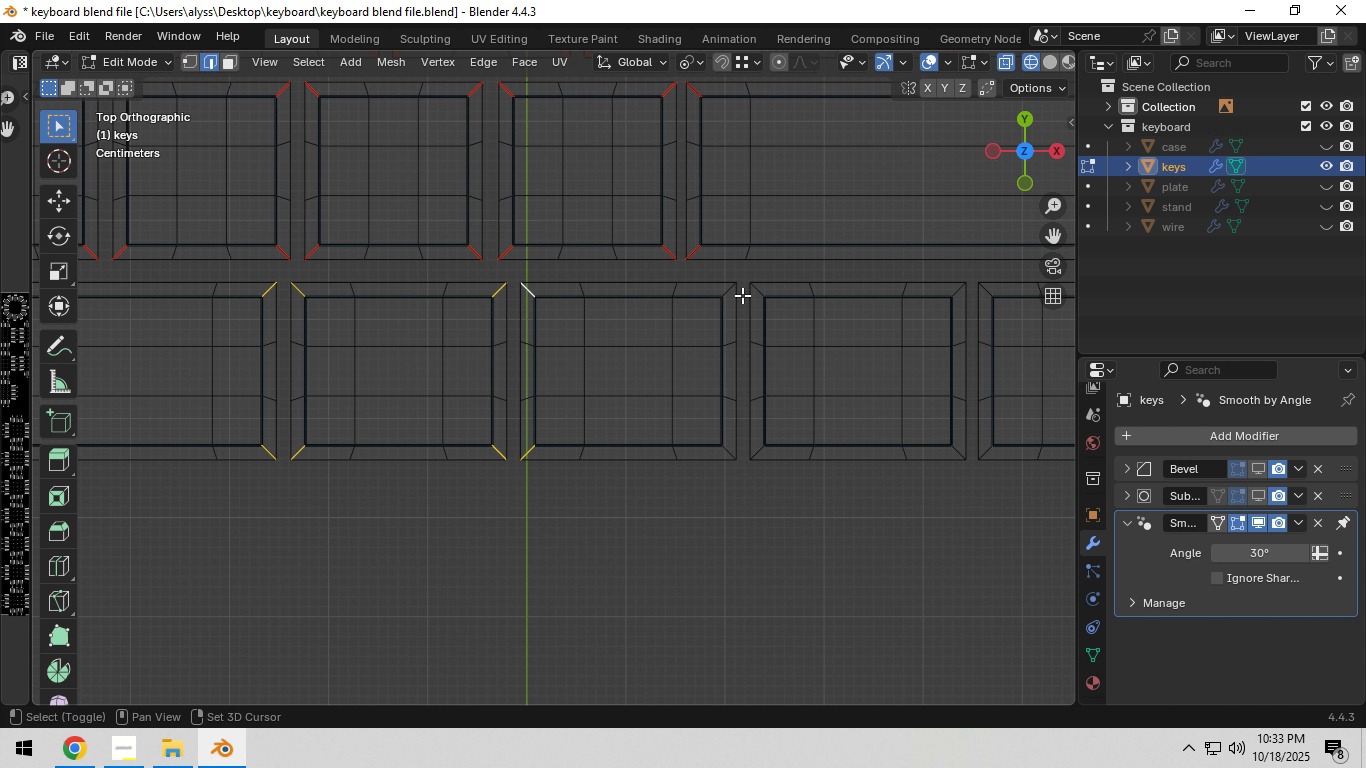 
hold_key(key=ShiftLeft, duration=1.52)
left_click([727, 290])
 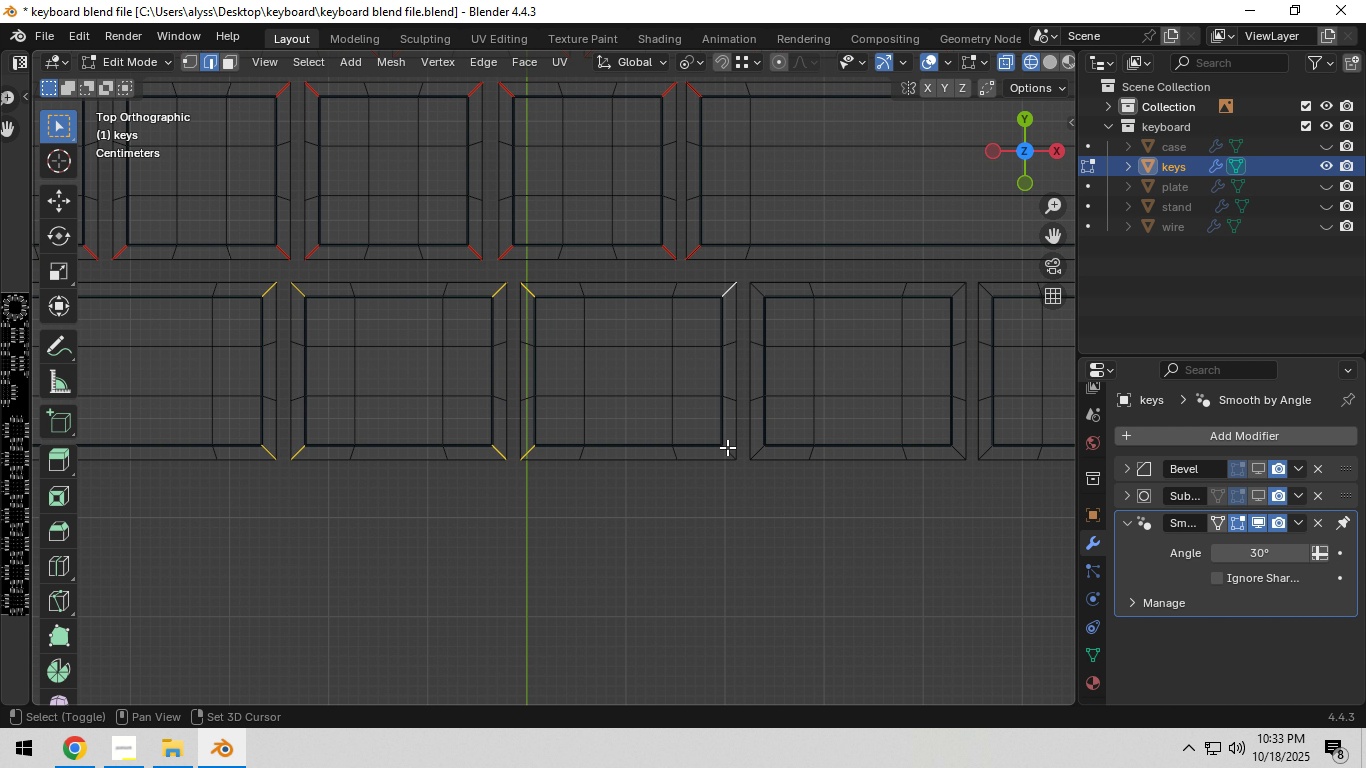 
left_click([728, 448])
 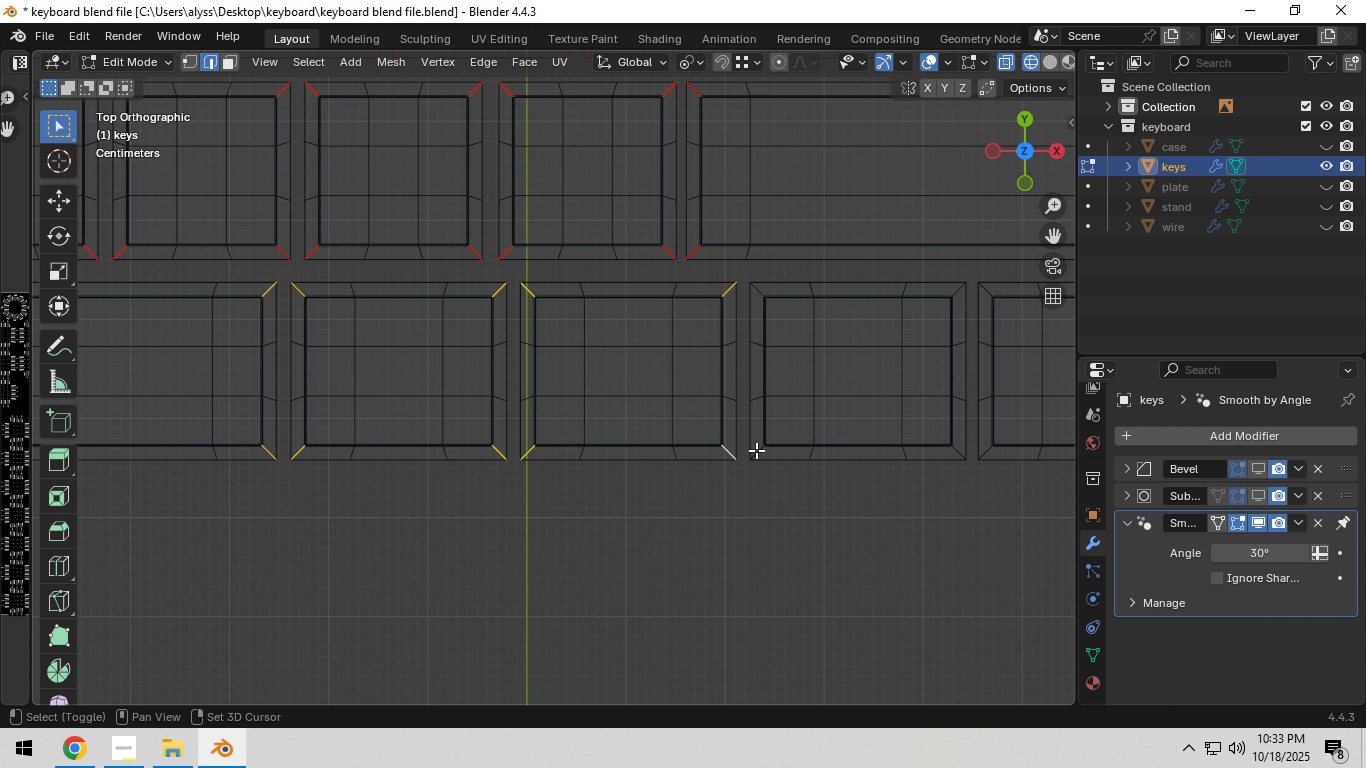 
hold_key(key=ShiftLeft, duration=1.4)
left_click([757, 450])
 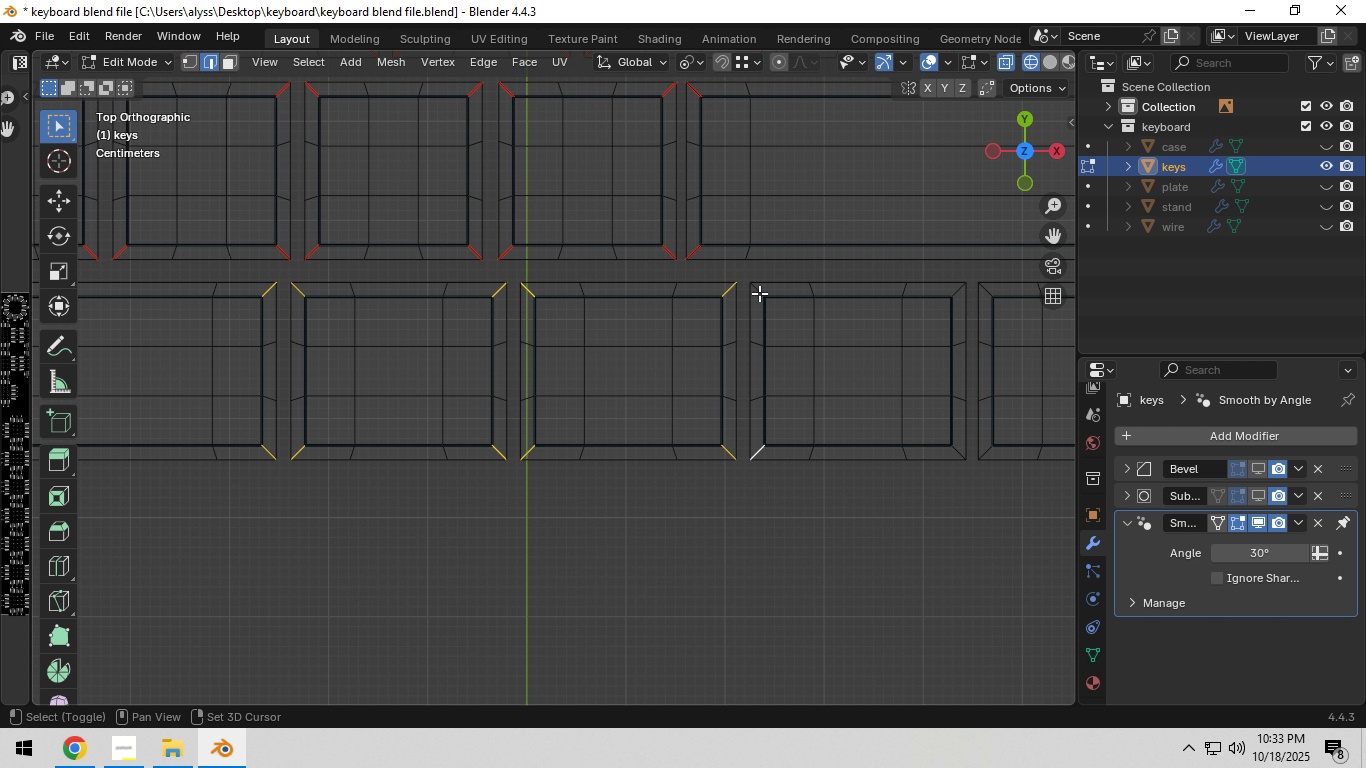 
left_click([759, 292])
 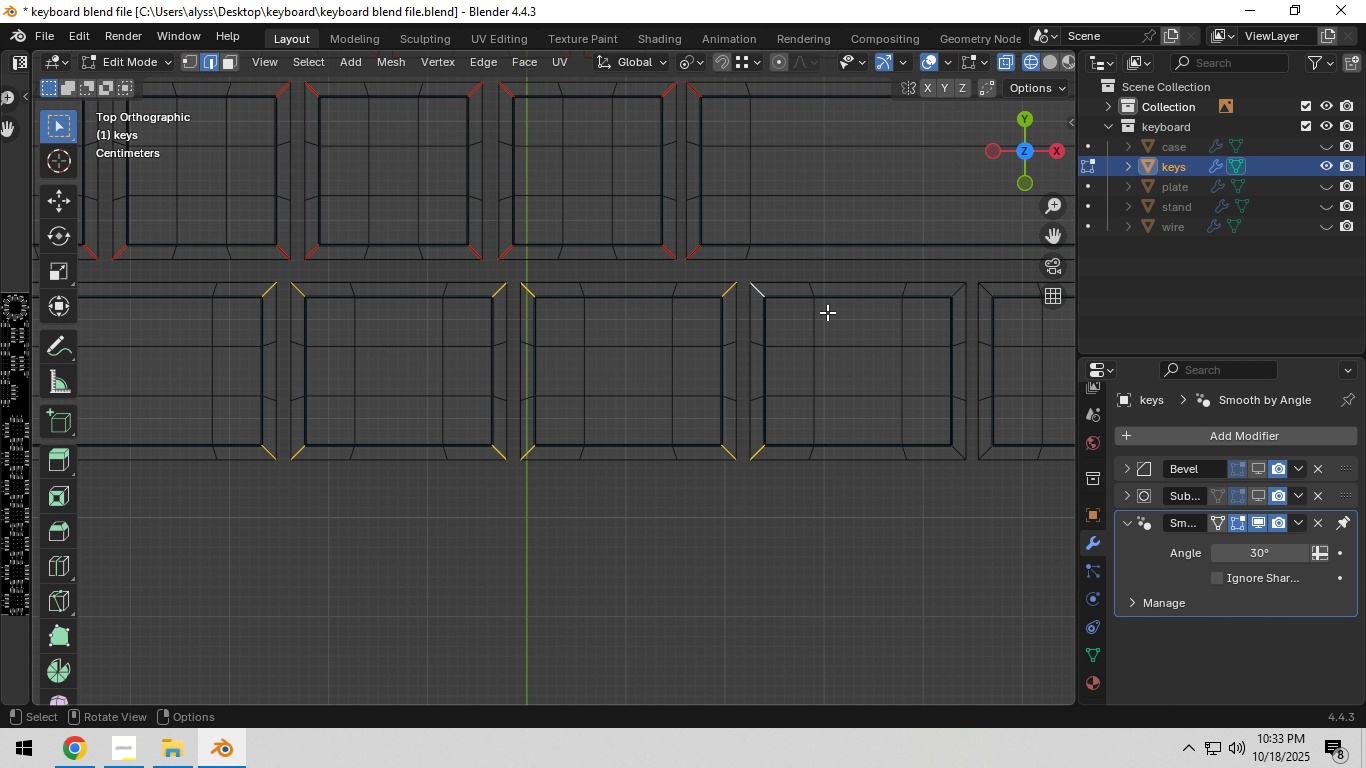 
hold_key(key=ShiftLeft, duration=1.5)
 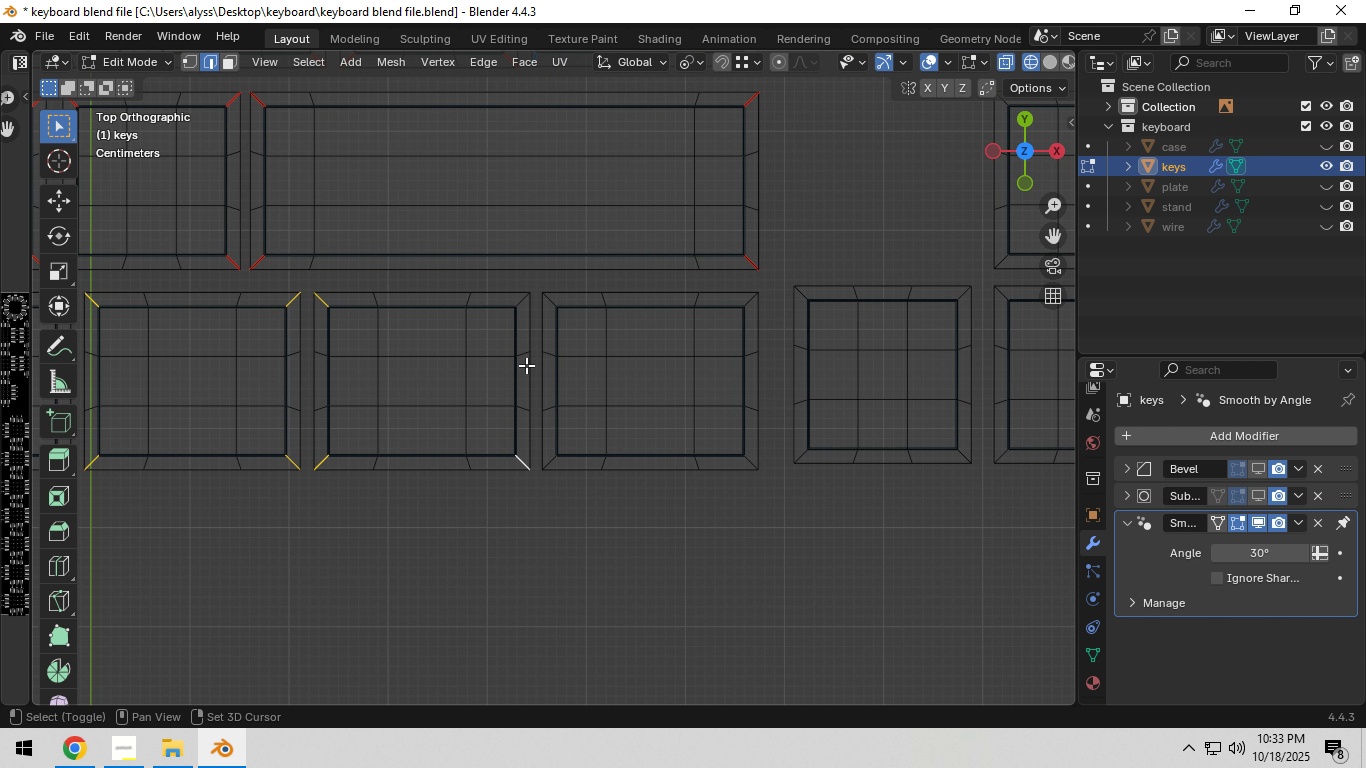 
hold_key(key=ShiftLeft, duration=1.51)
left_click([519, 457])
 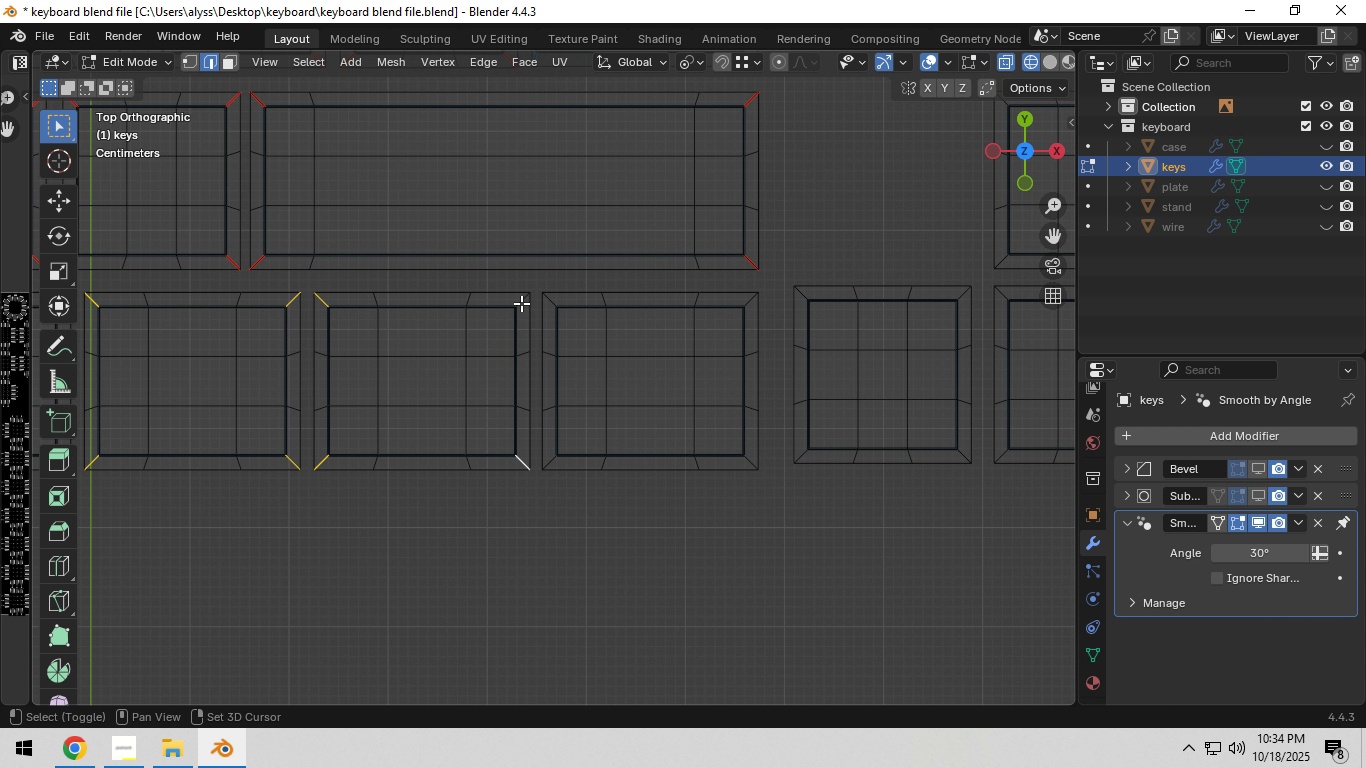 
left_click([521, 303])
 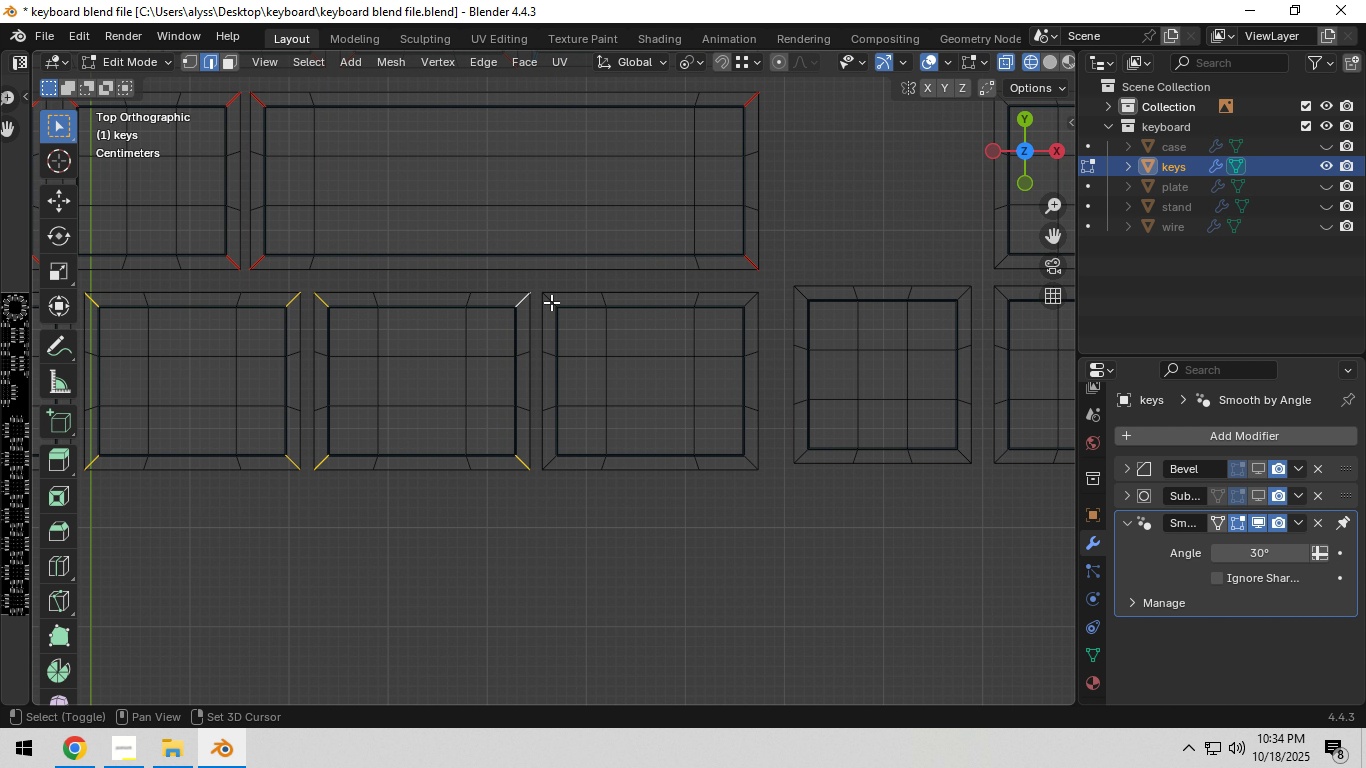 
hold_key(key=ShiftLeft, duration=1.51)
left_click([551, 302])
 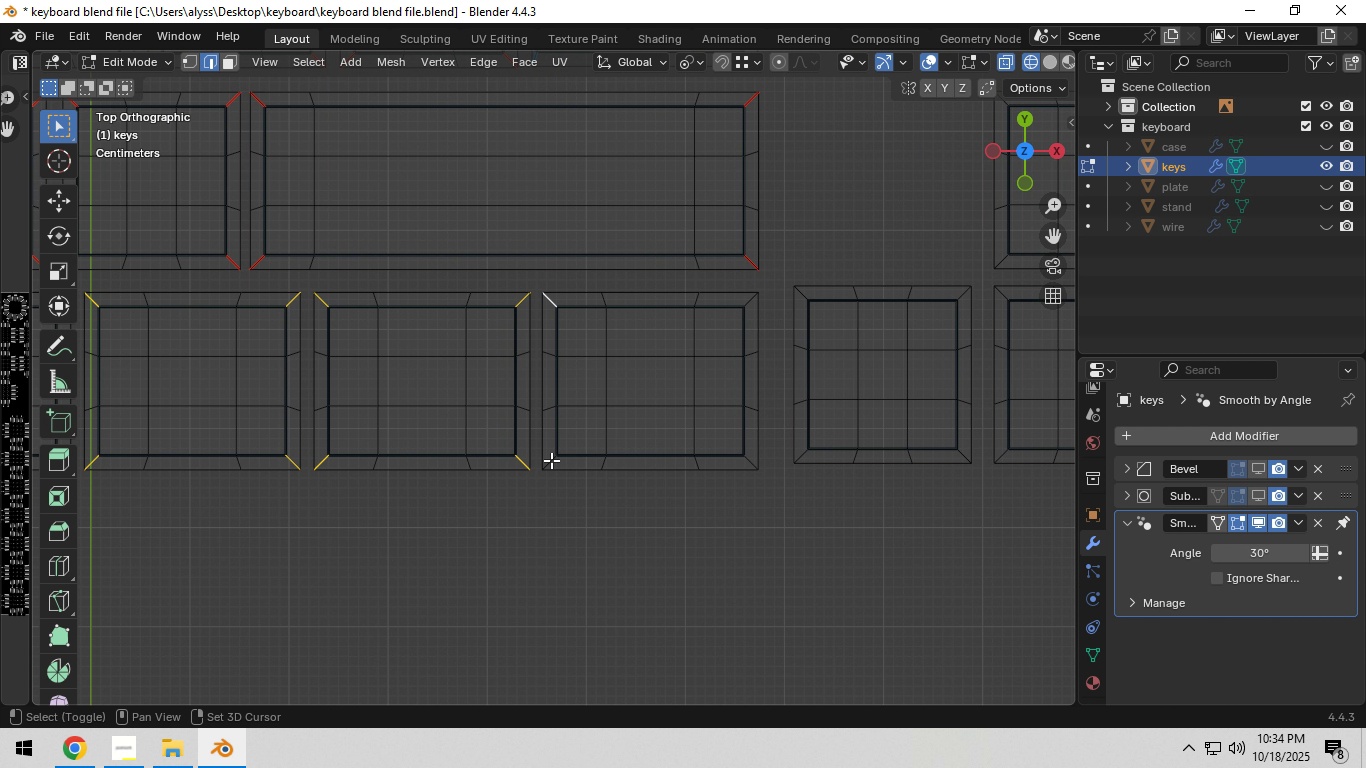 
left_click([551, 461])
 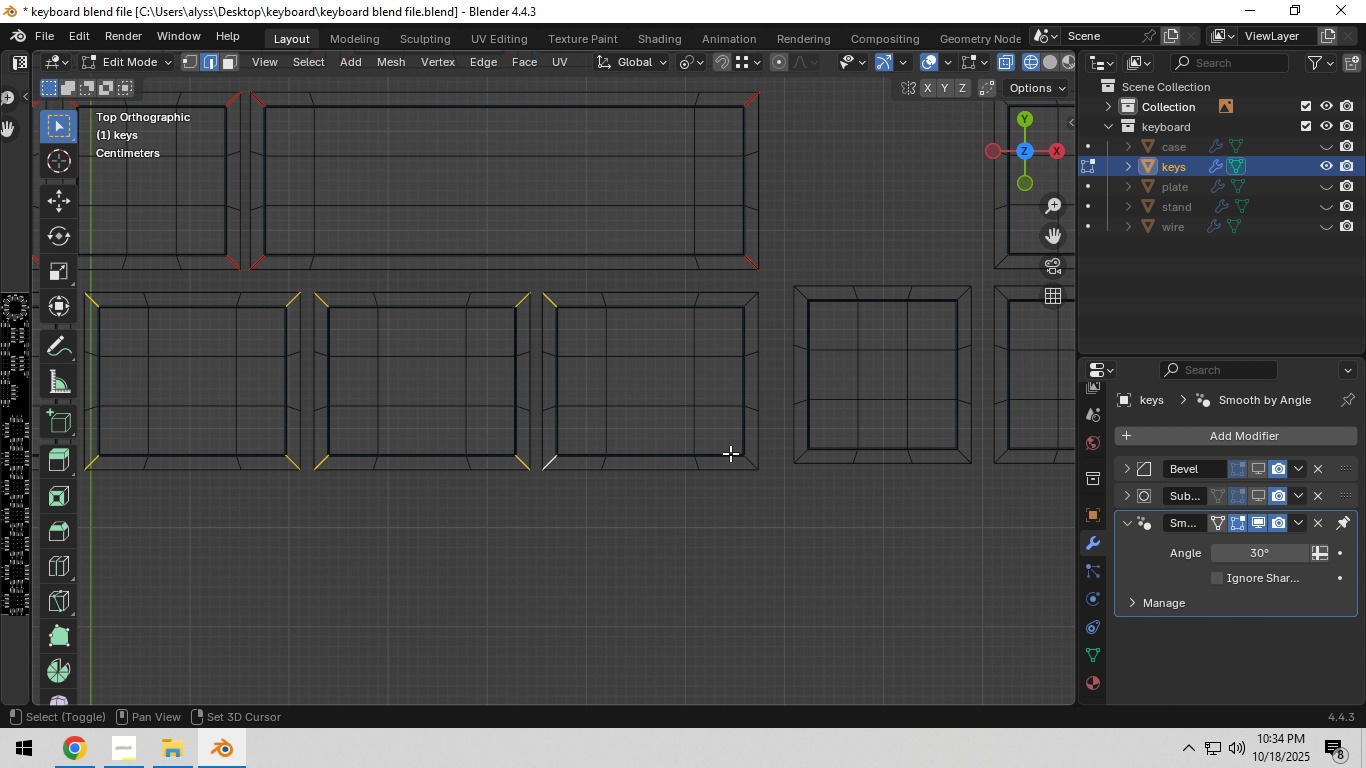 
hold_key(key=ShiftLeft, duration=1.53)
left_click([749, 457])
 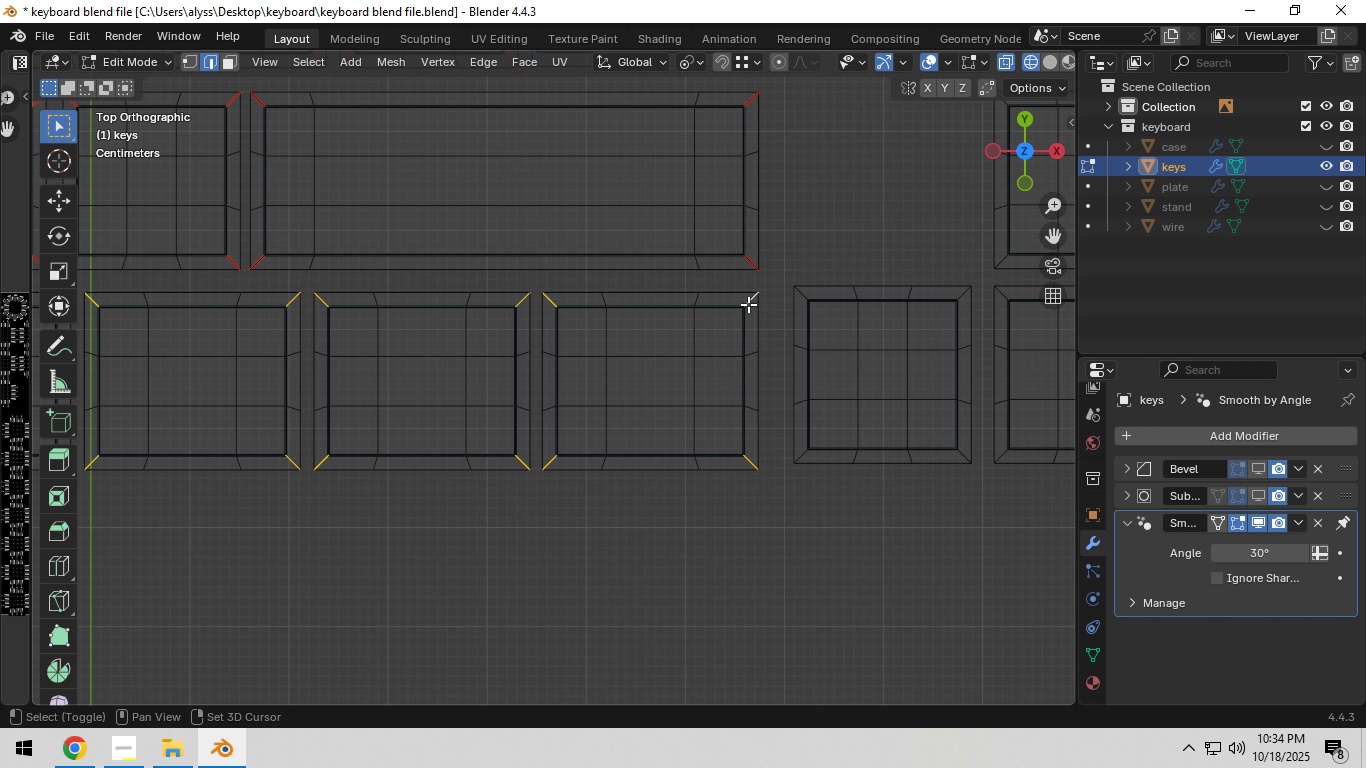 
hold_key(key=ShiftLeft, duration=0.4)
left_click([748, 304])
 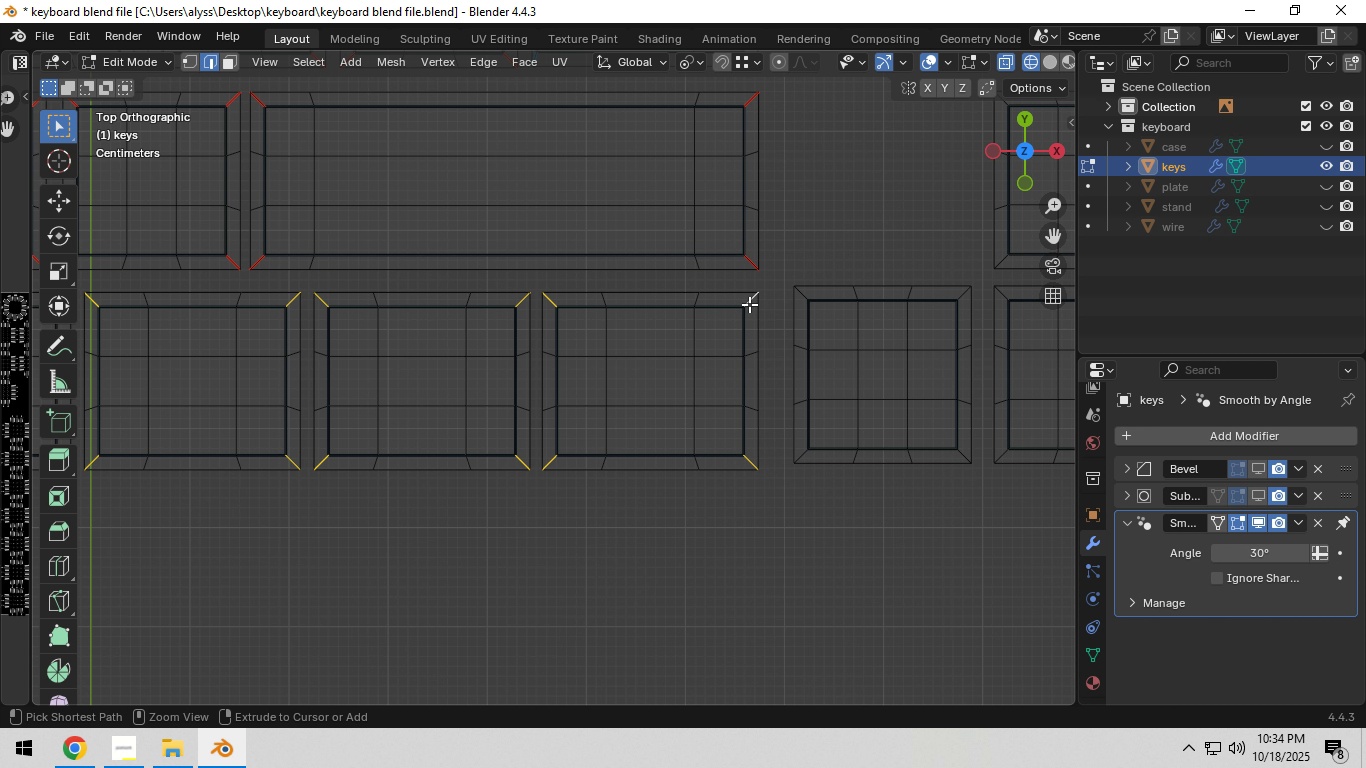 
key(Control+ControlLeft)
 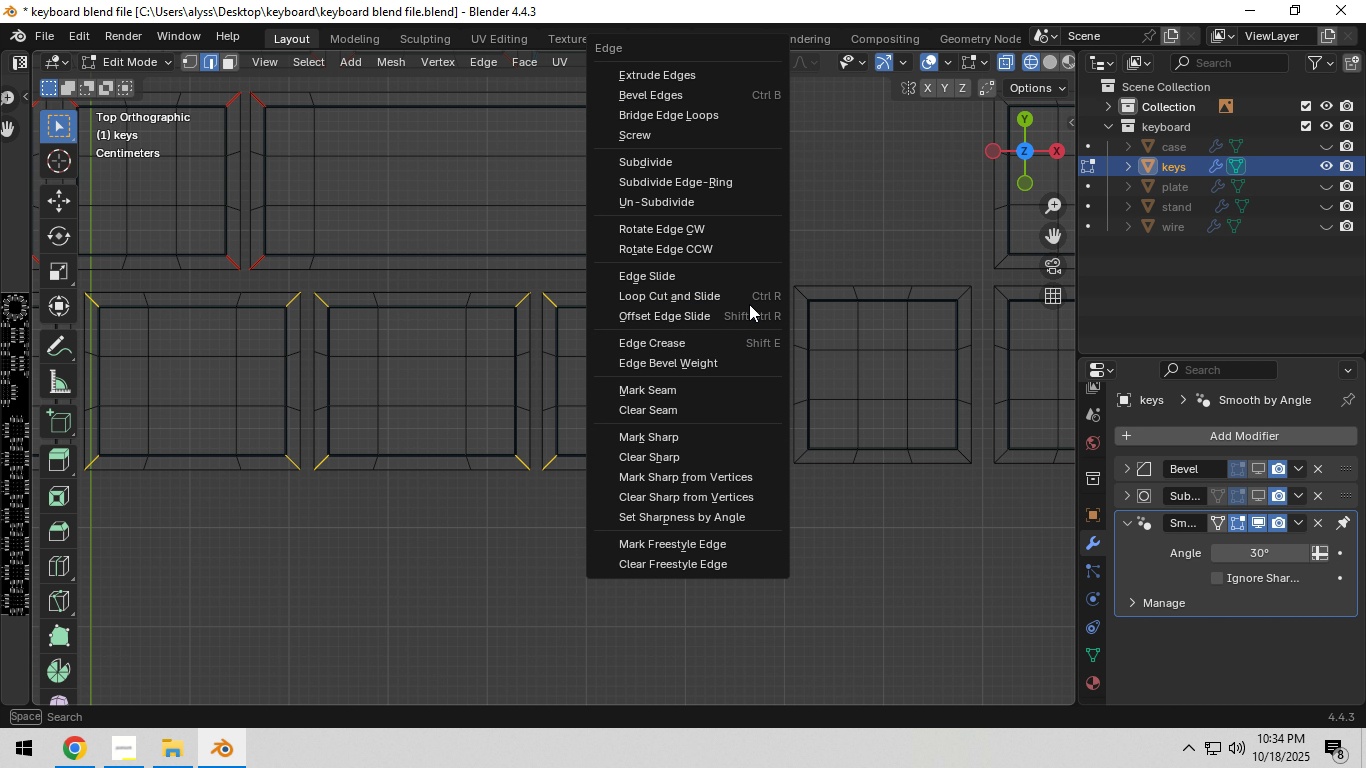 
key(Control+E)
 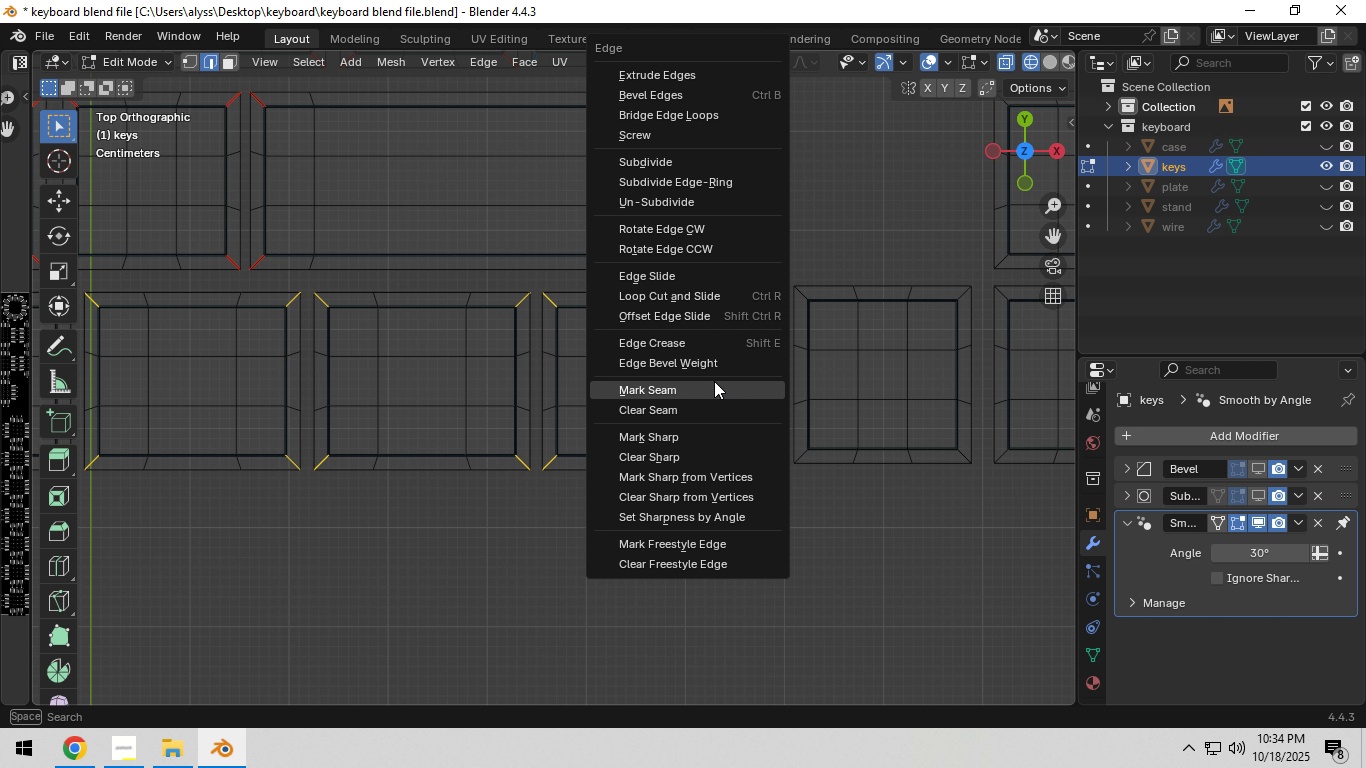 
left_click([714, 381])
 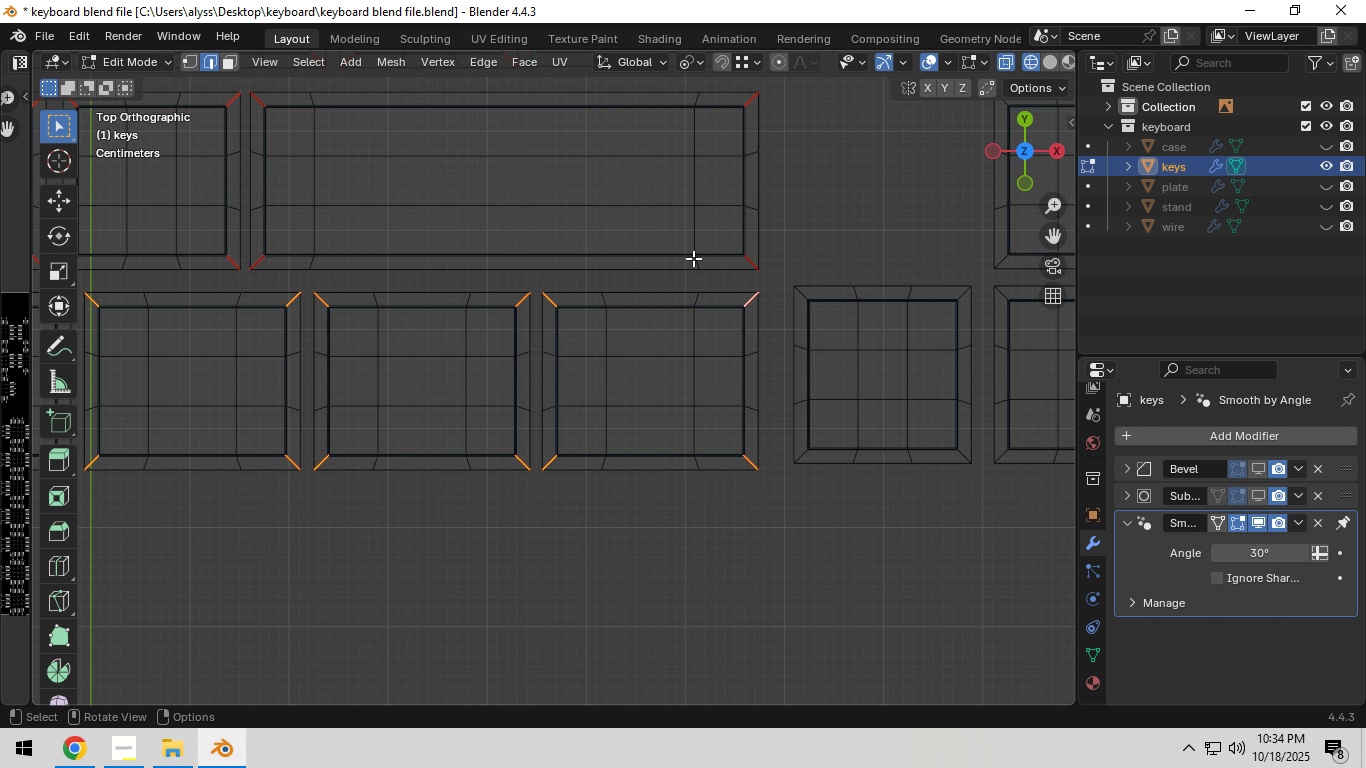 
hold_key(key=ShiftLeft, duration=0.66)
 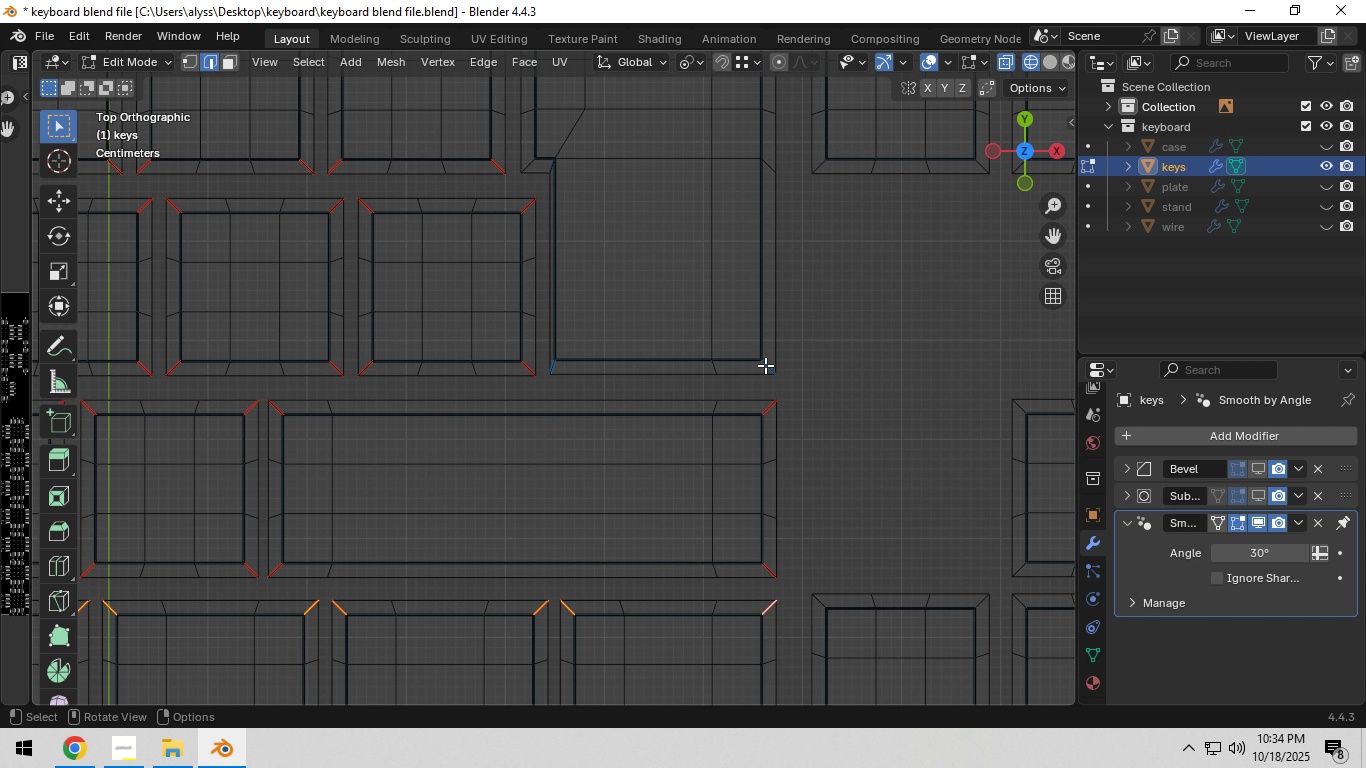 
left_click([765, 363])
 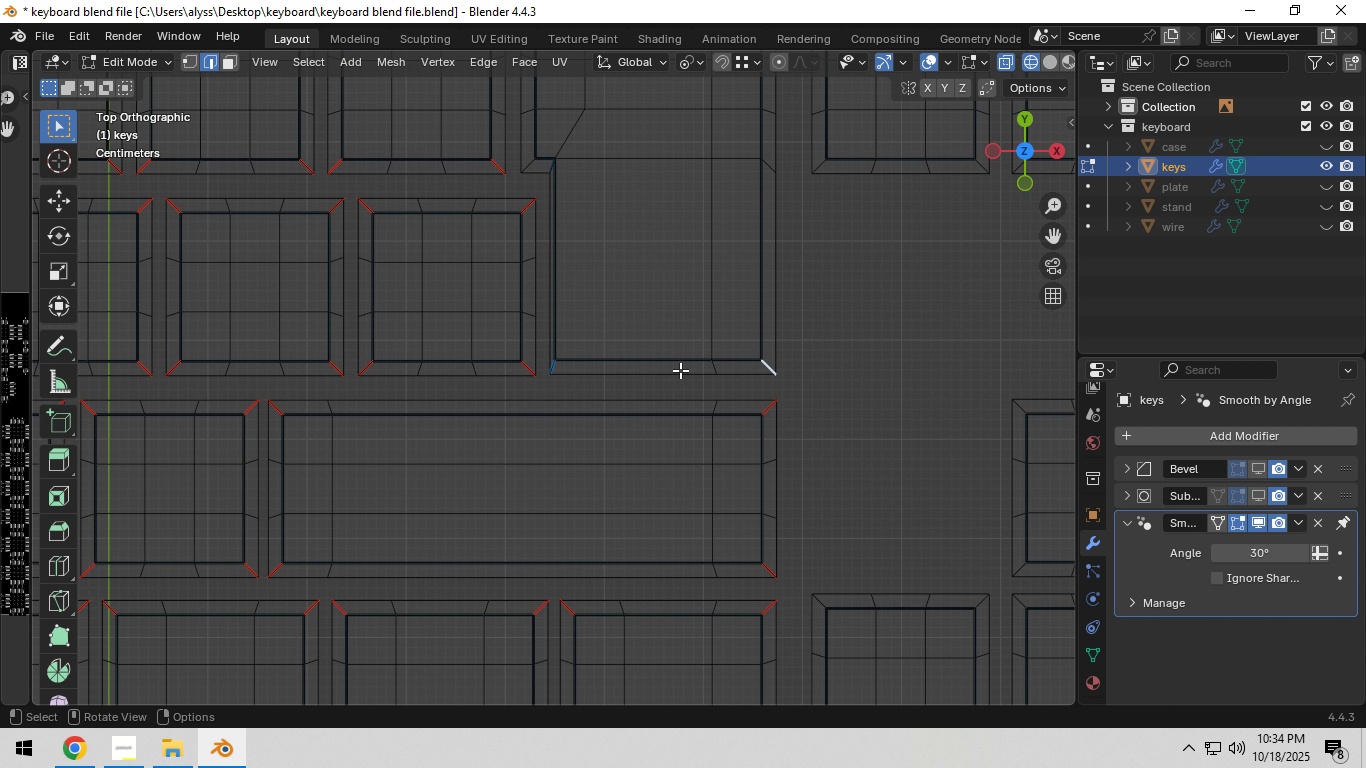 
hold_key(key=ShiftLeft, duration=0.99)
left_click([554, 365])
 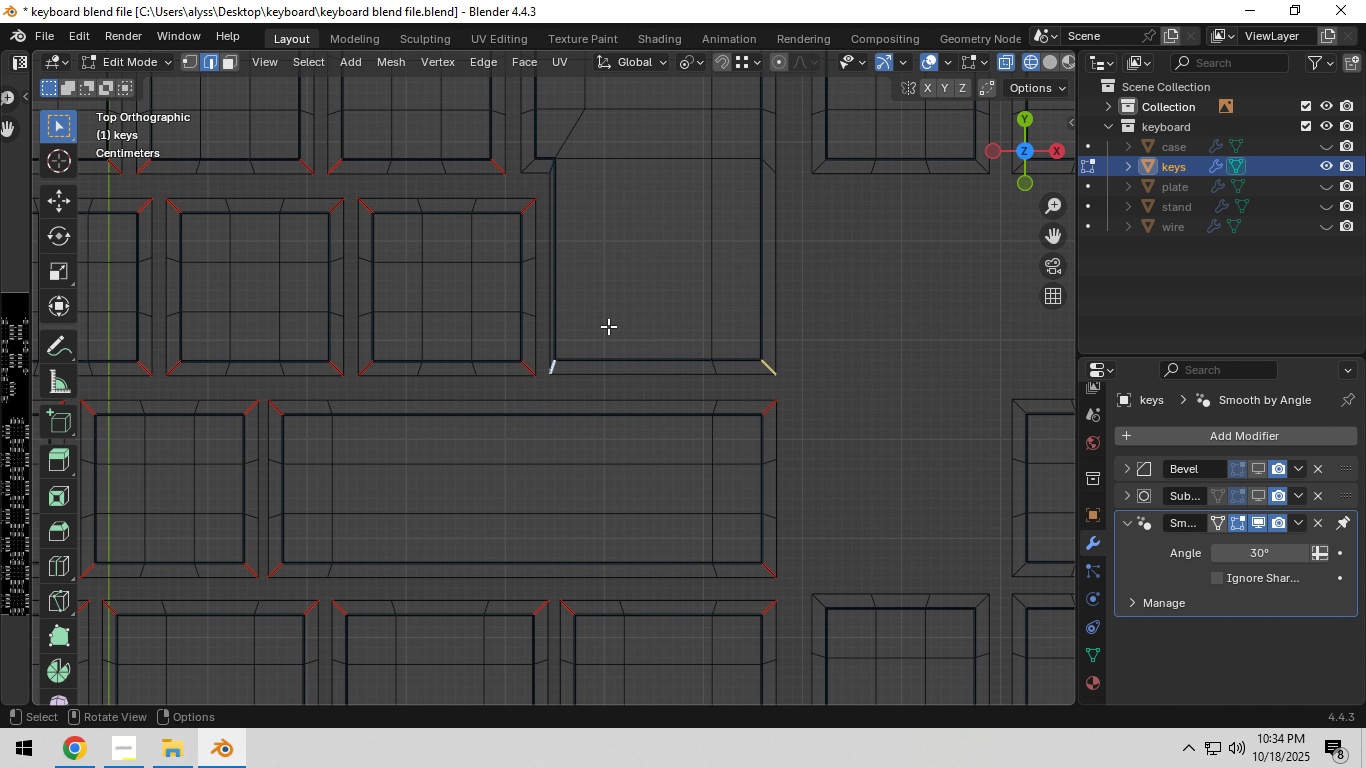 
hold_key(key=ShiftLeft, duration=1.54)
 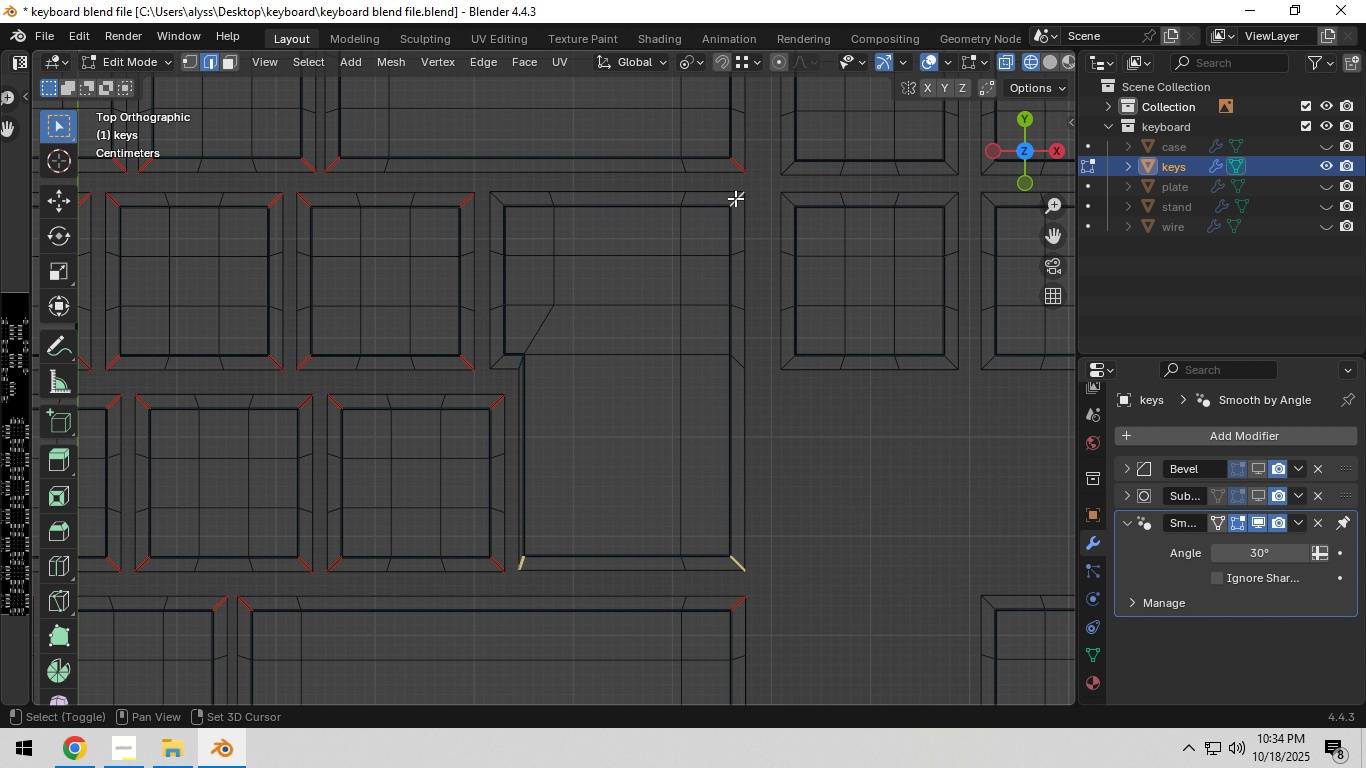 
hold_key(key=ShiftLeft, duration=1.51)
left_click([735, 198])
 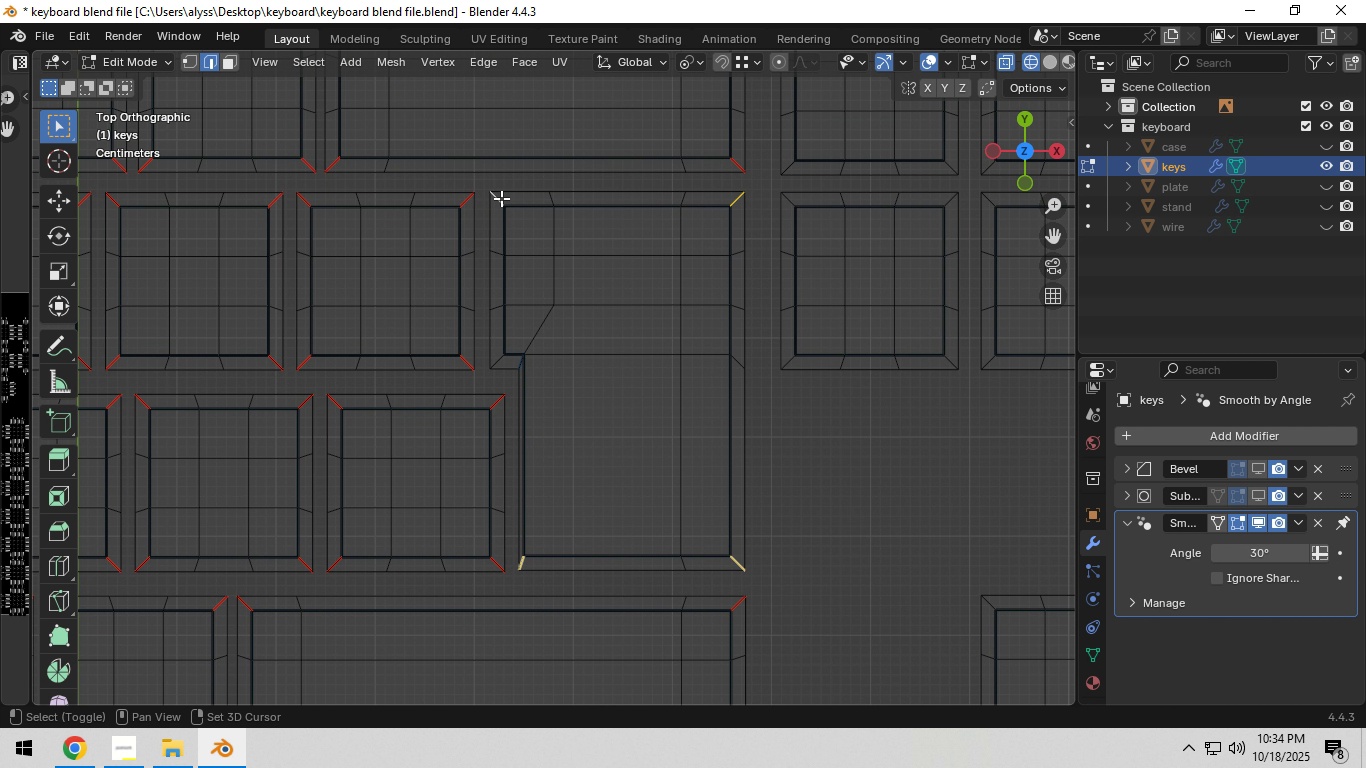 
left_click([500, 198])
 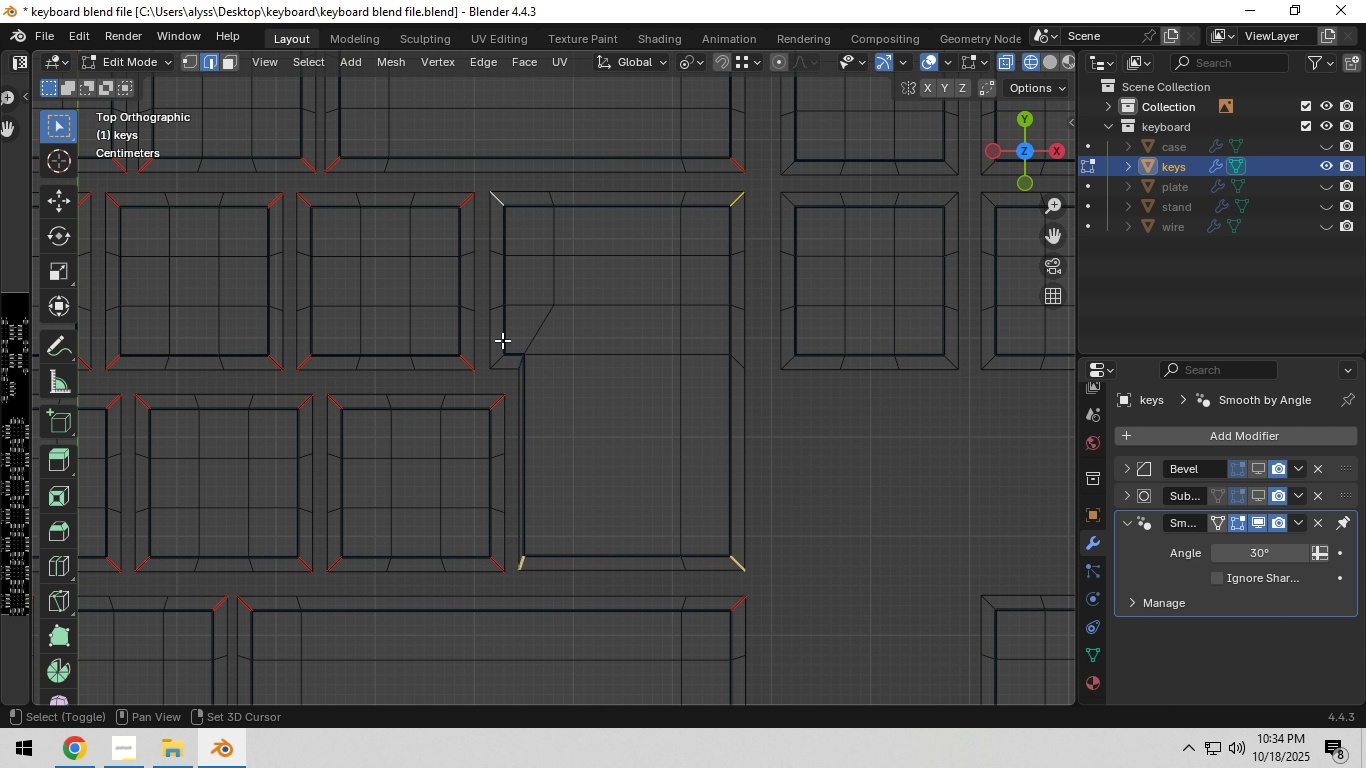 
hold_key(key=ShiftLeft, duration=1.52)
left_click([497, 357])
 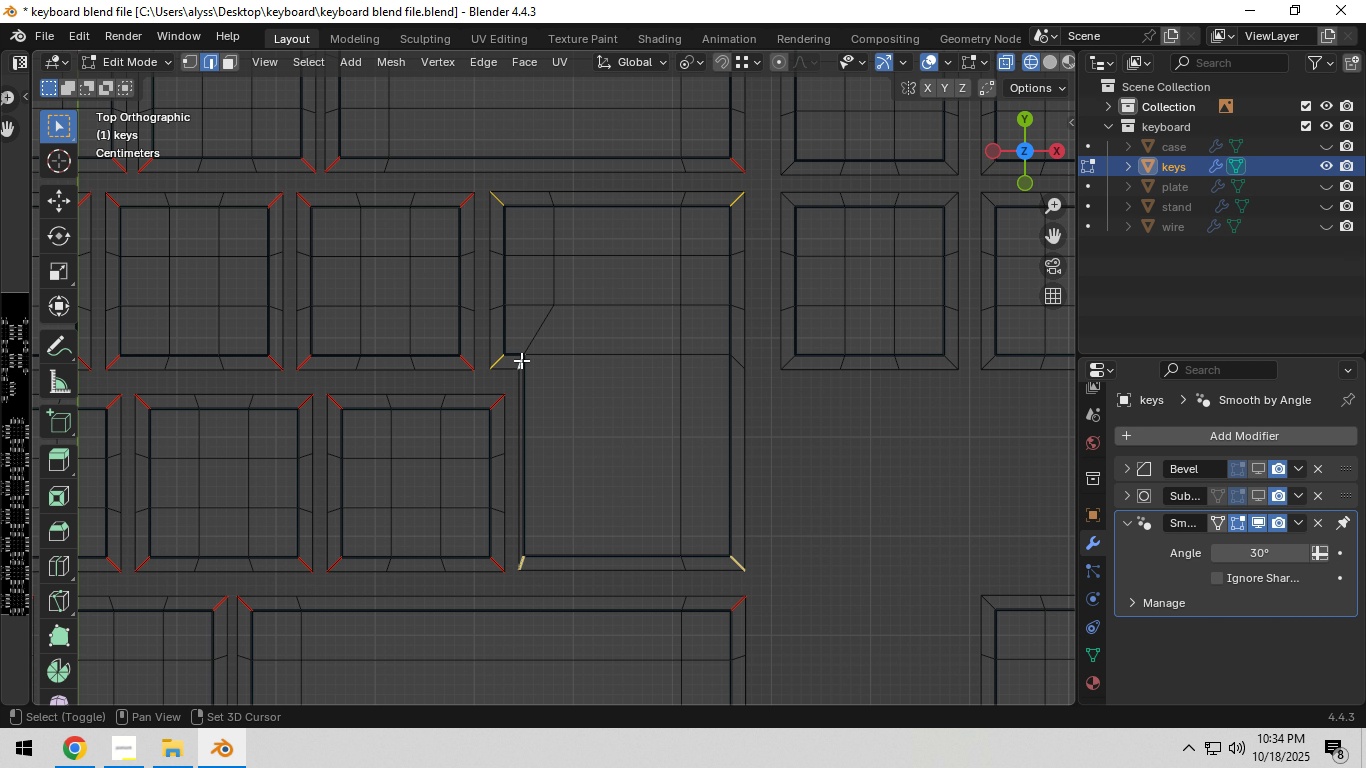 
left_click([521, 360])
 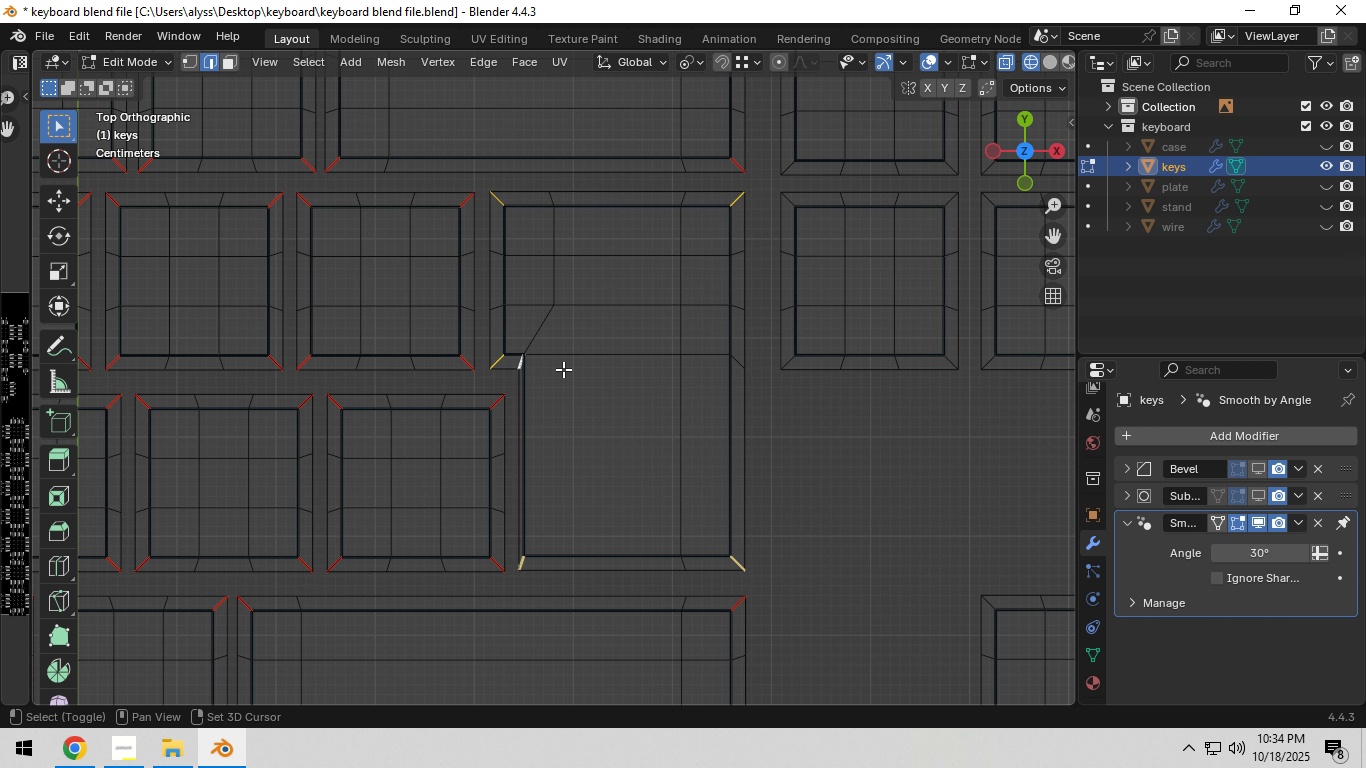 
key(Shift+ShiftLeft)
 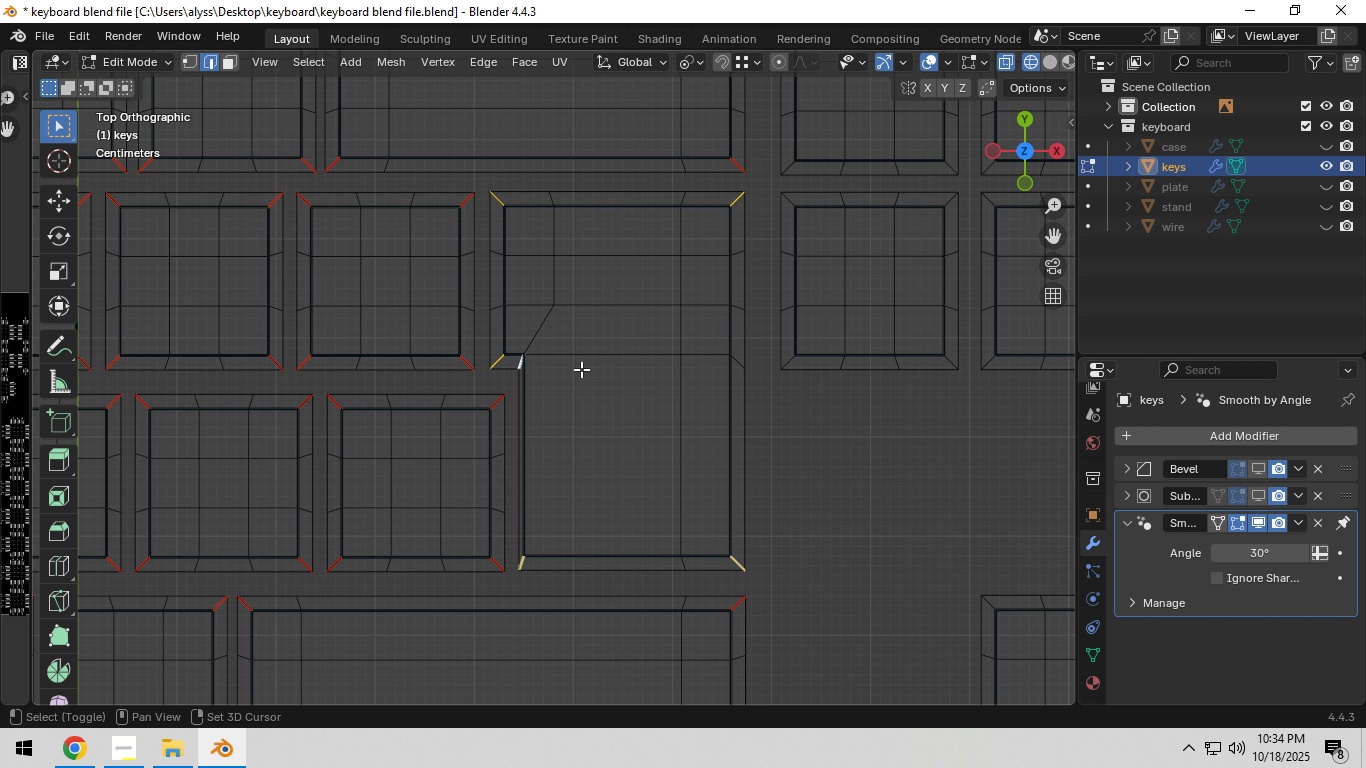 
key(Shift+ShiftLeft)
 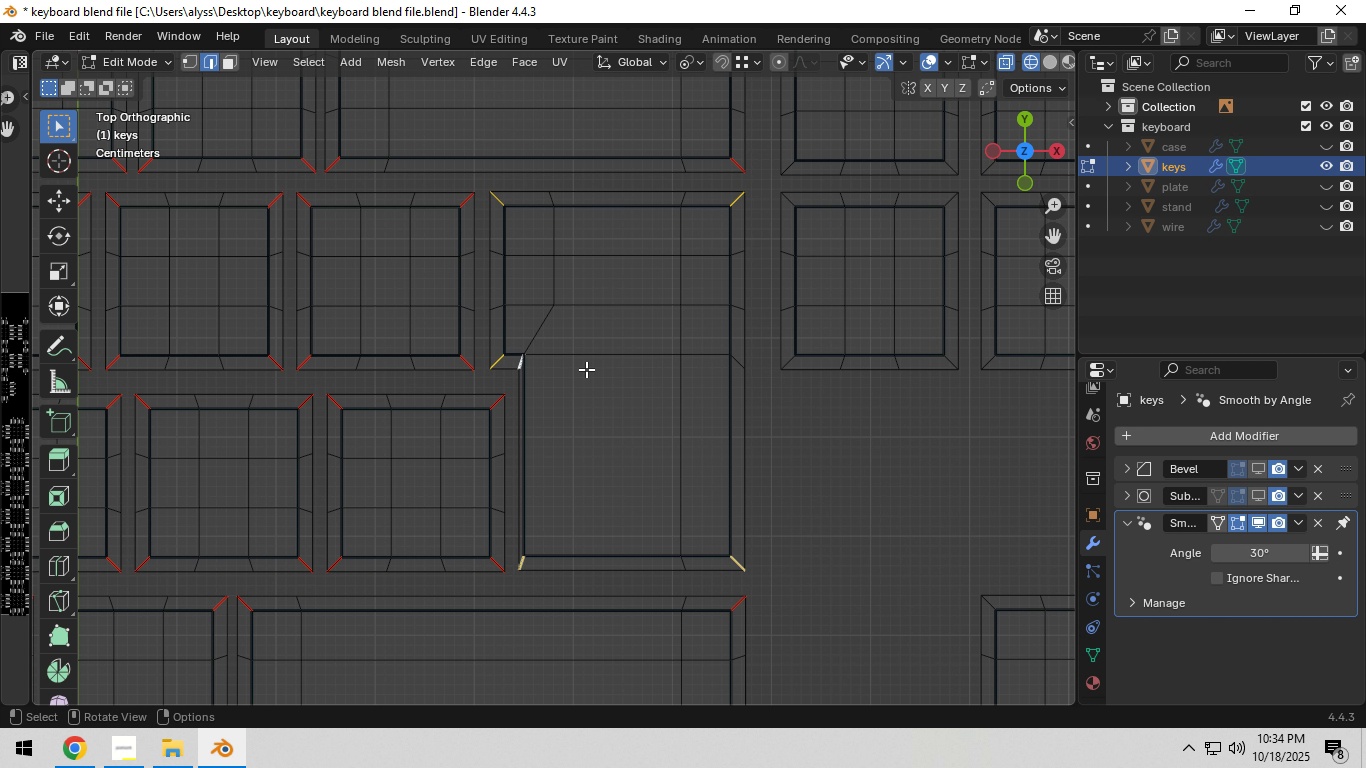 
key(Shift+ShiftLeft)
 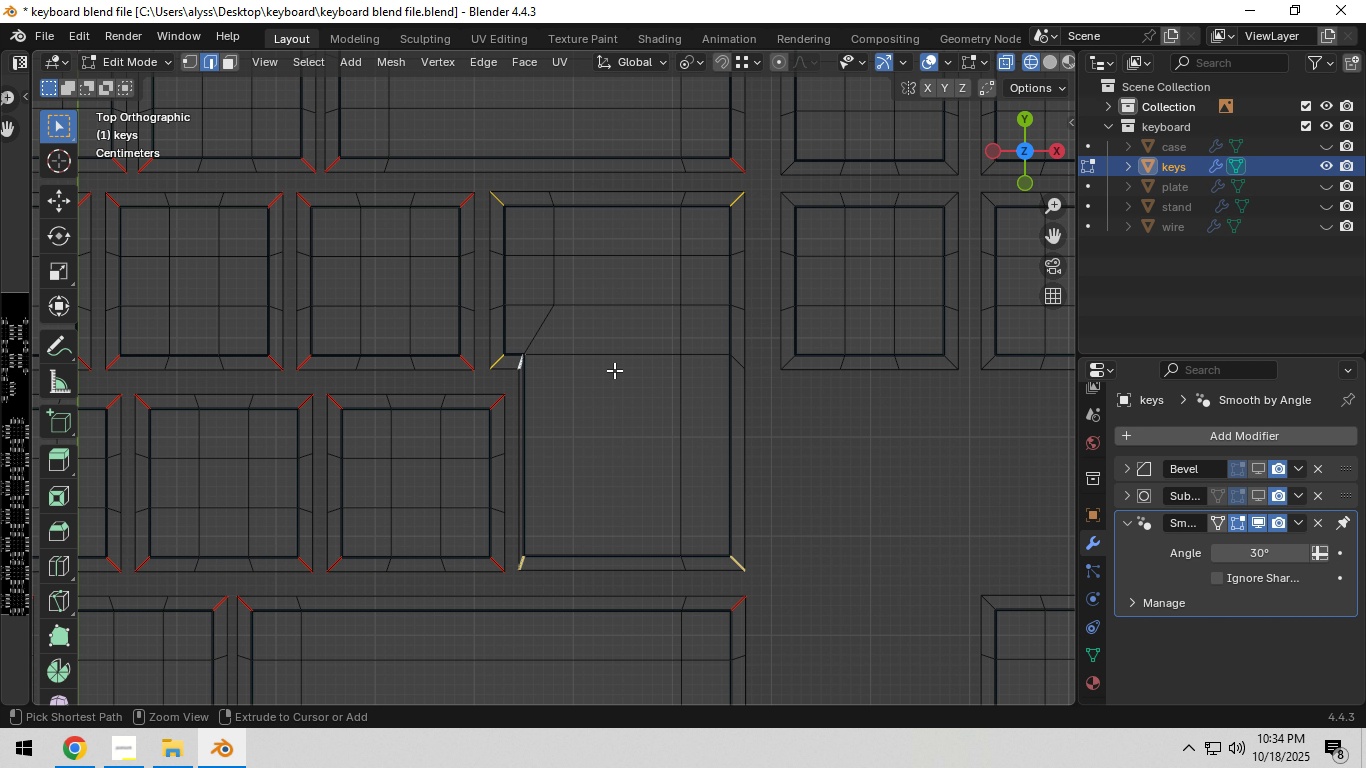 
key(Control+E)
 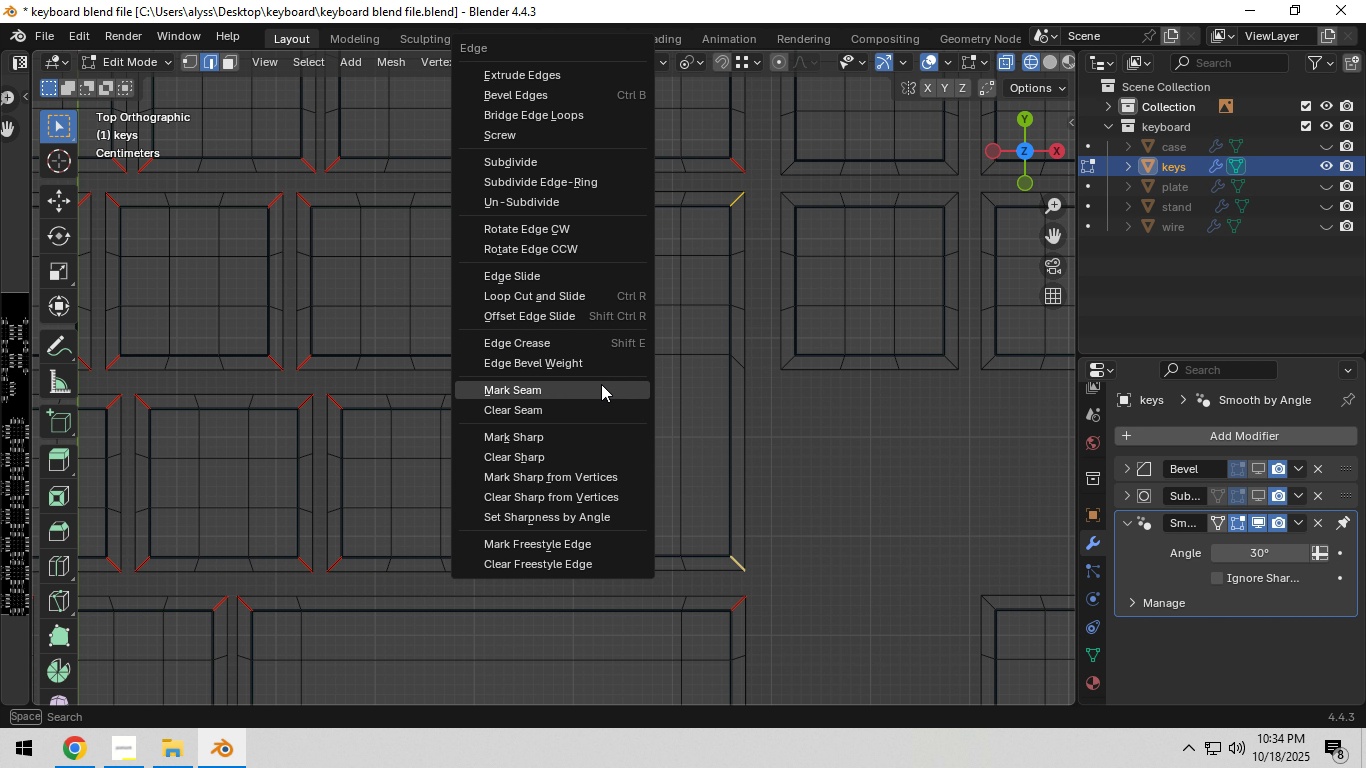 
left_click([601, 384])
 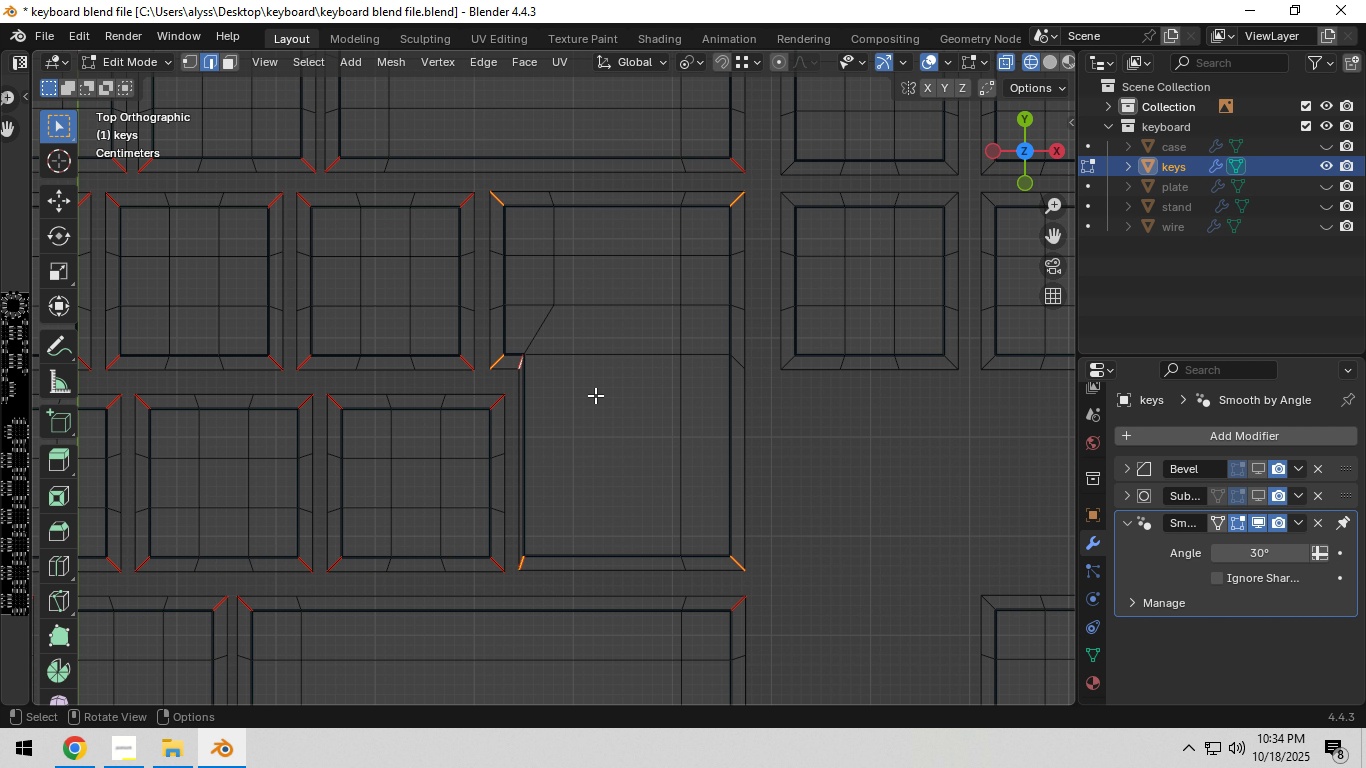 
hold_key(key=ShiftLeft, duration=0.44)
 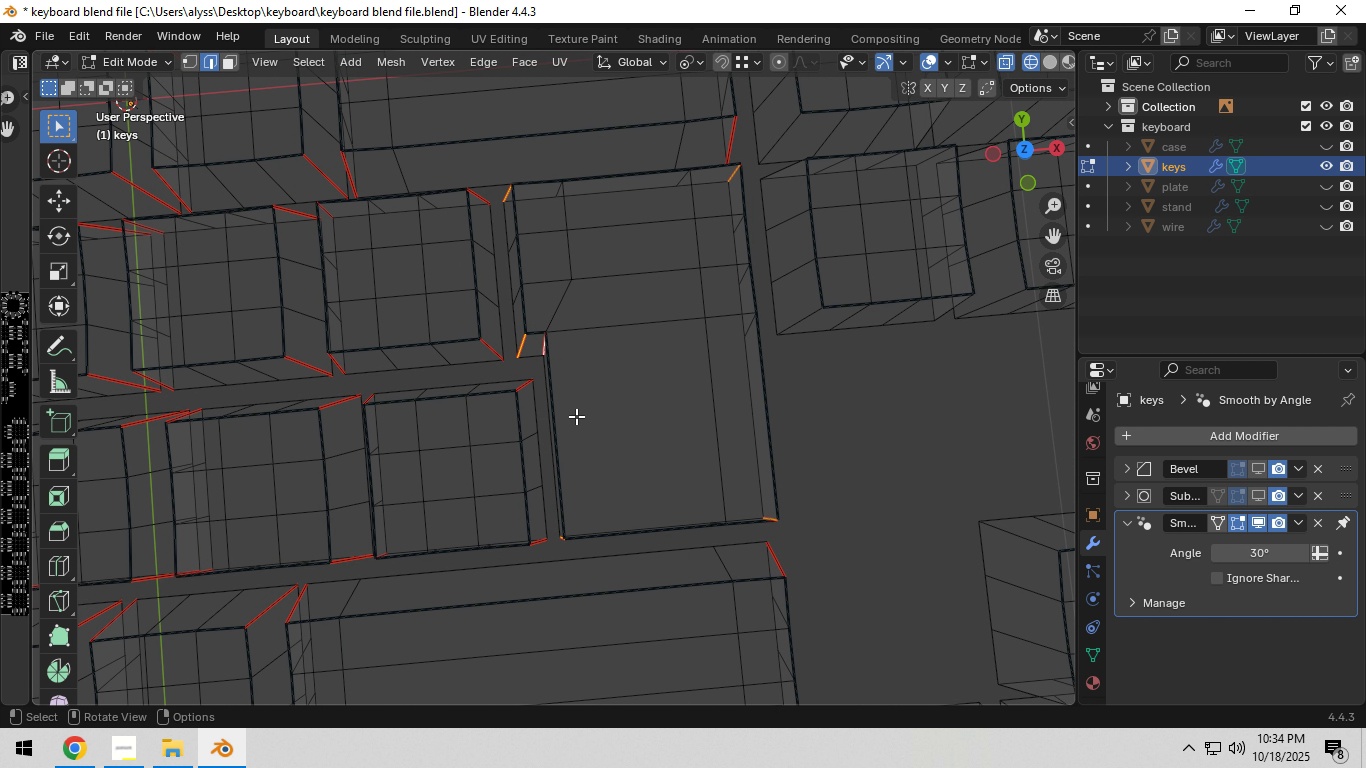 
key(Backquote)
 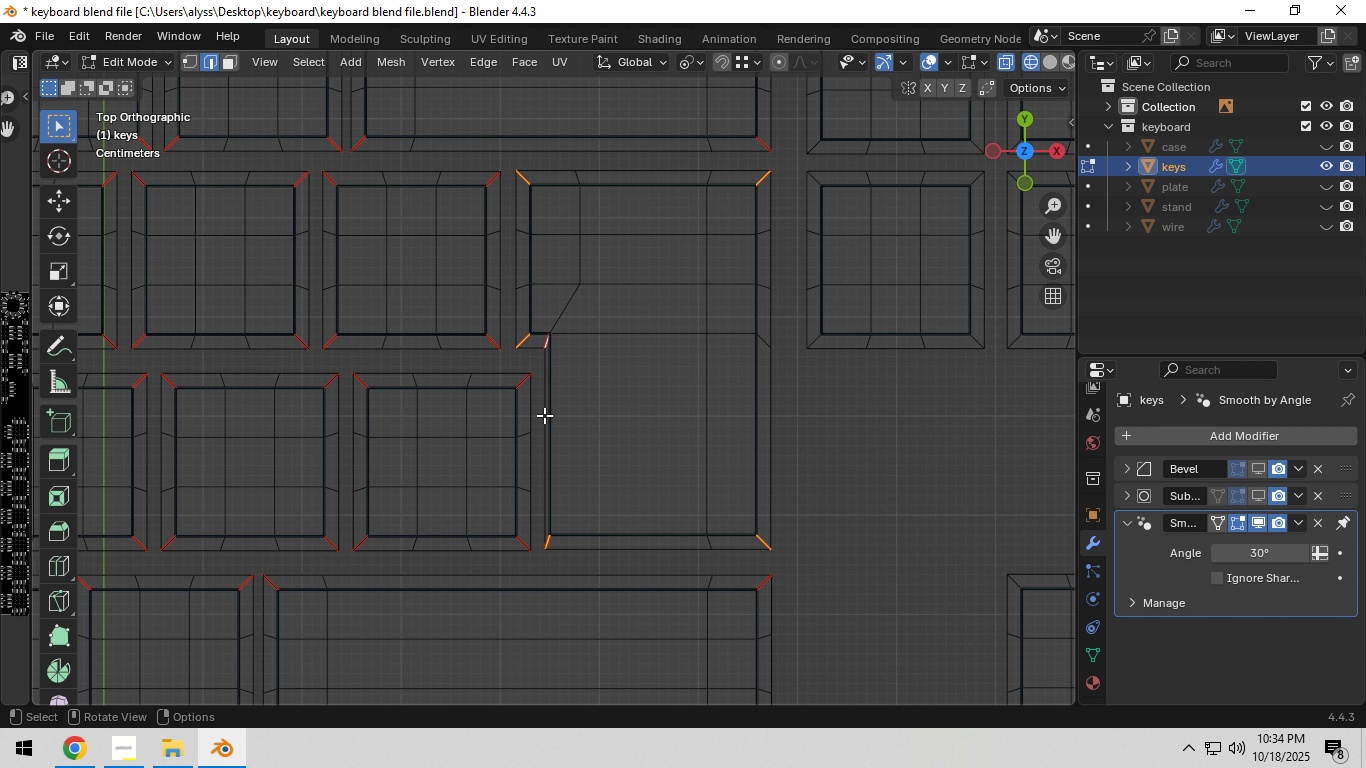 
left_click([544, 415])
 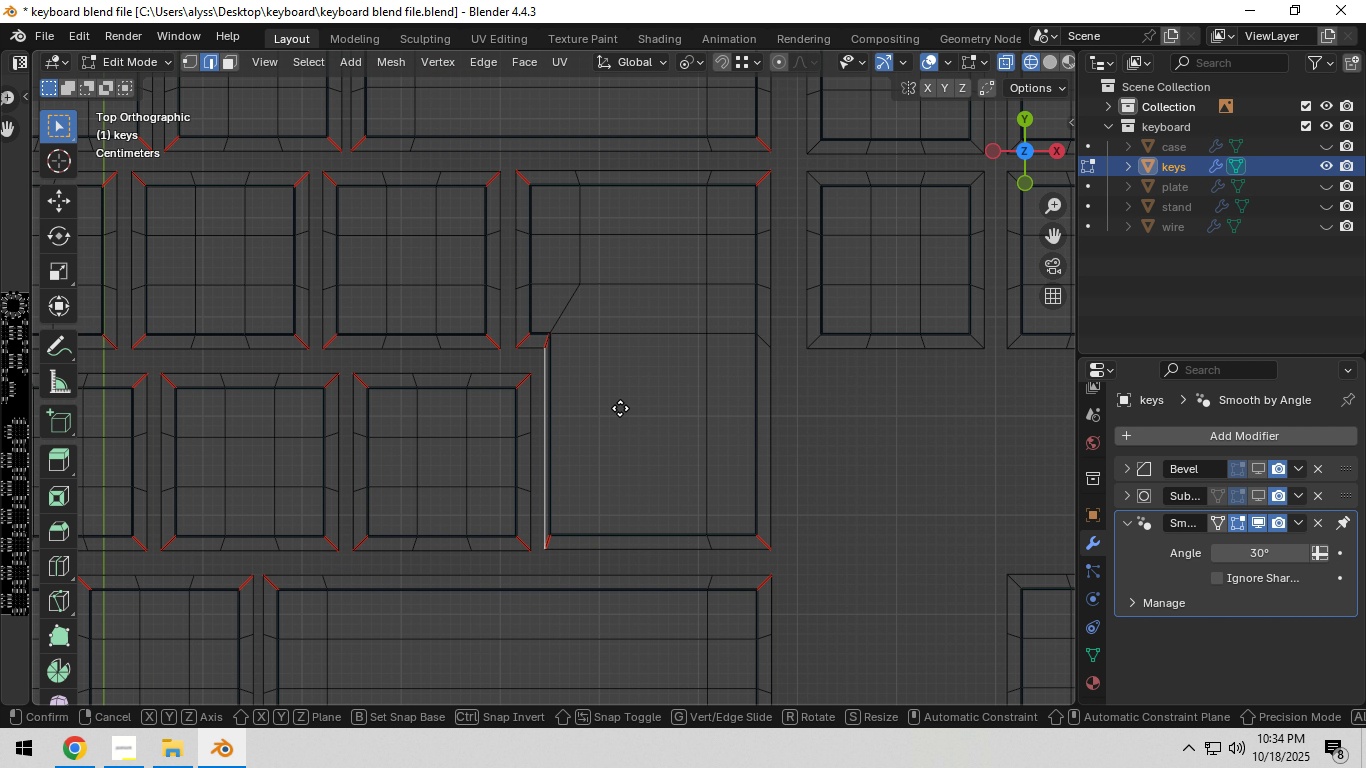 
type(gx)
 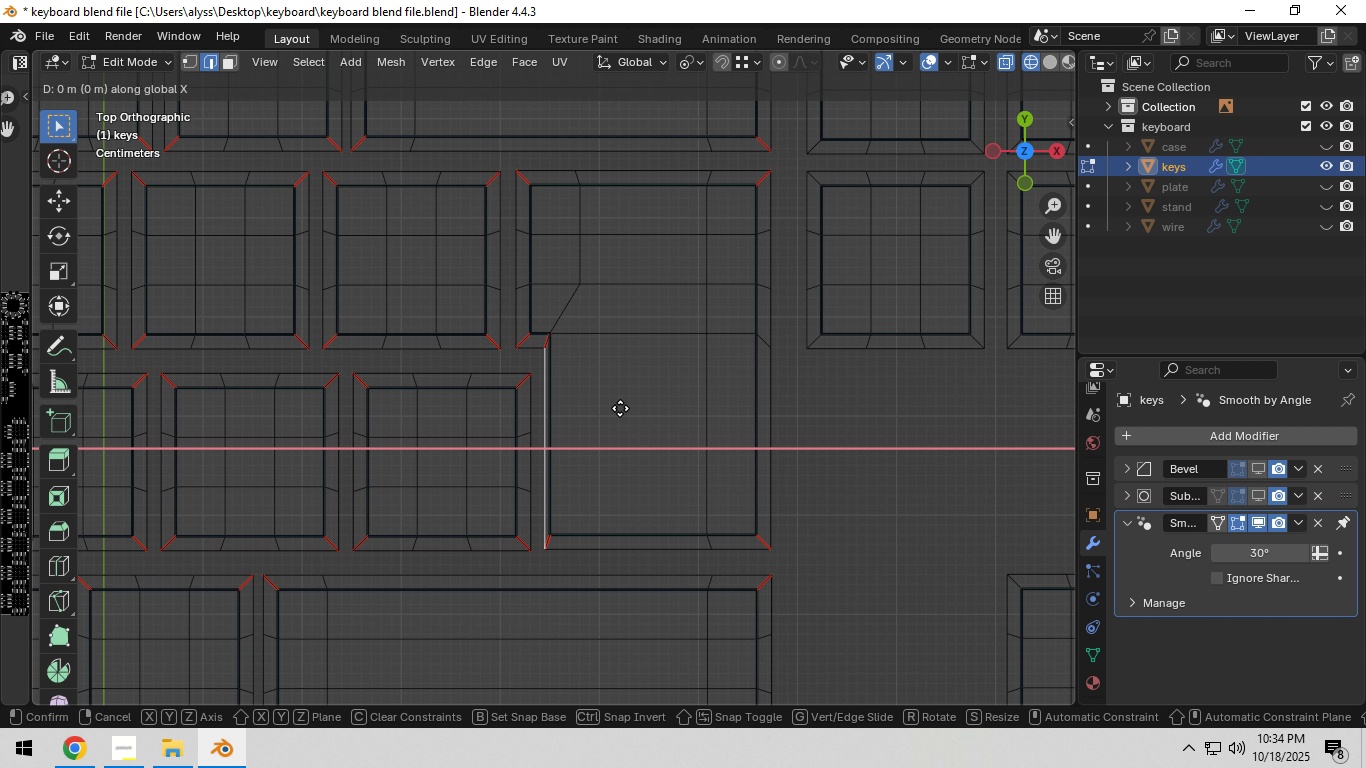 
hold_key(key=ShiftLeft, duration=1.53)
 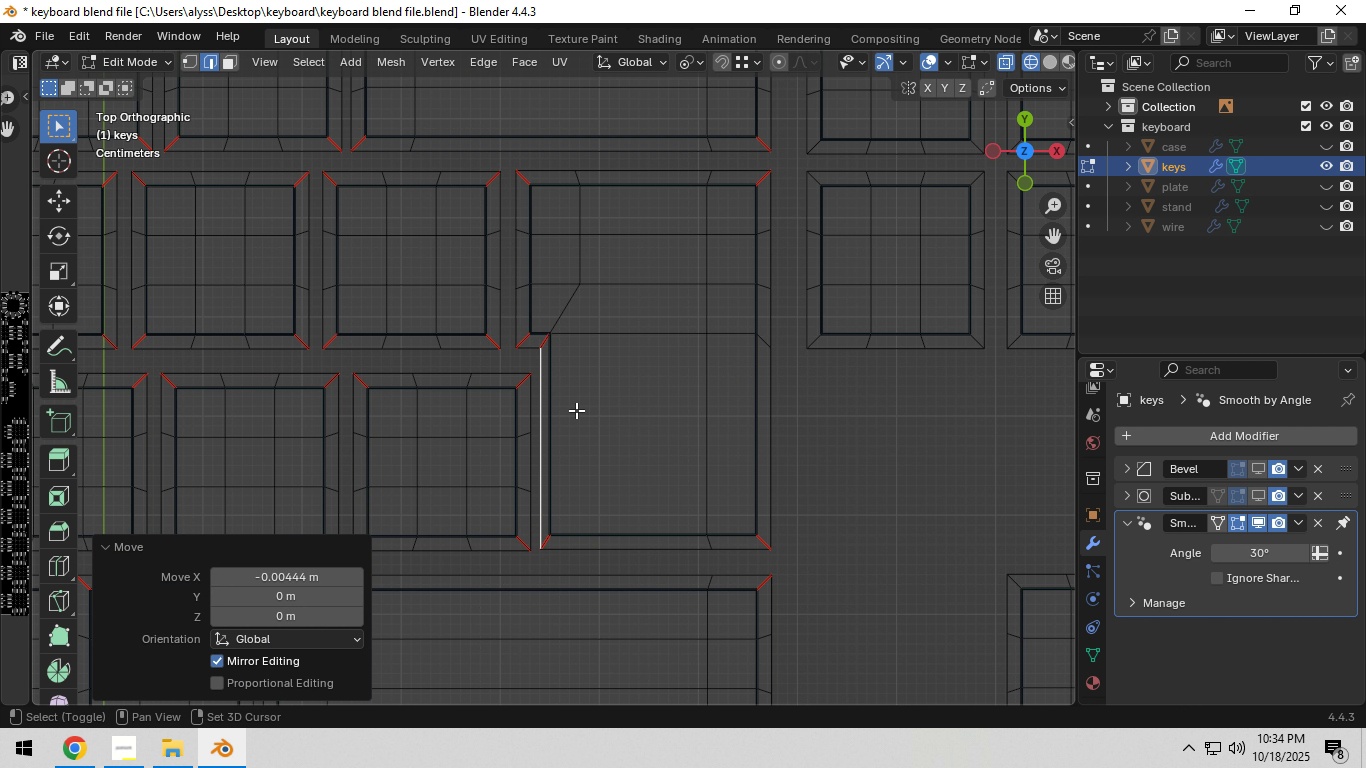 
hold_key(key=ShiftLeft, duration=0.55)
left_click([576, 410])
 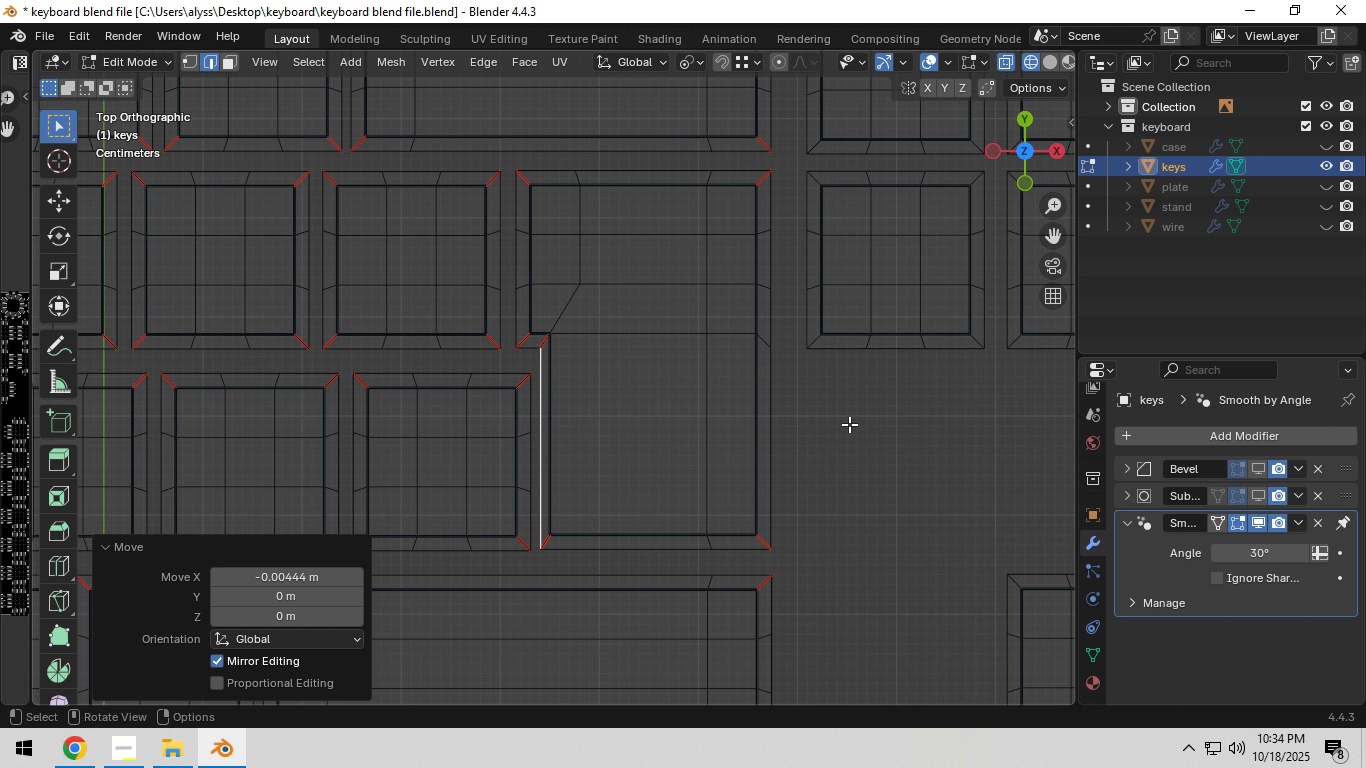 
left_click([849, 424])
 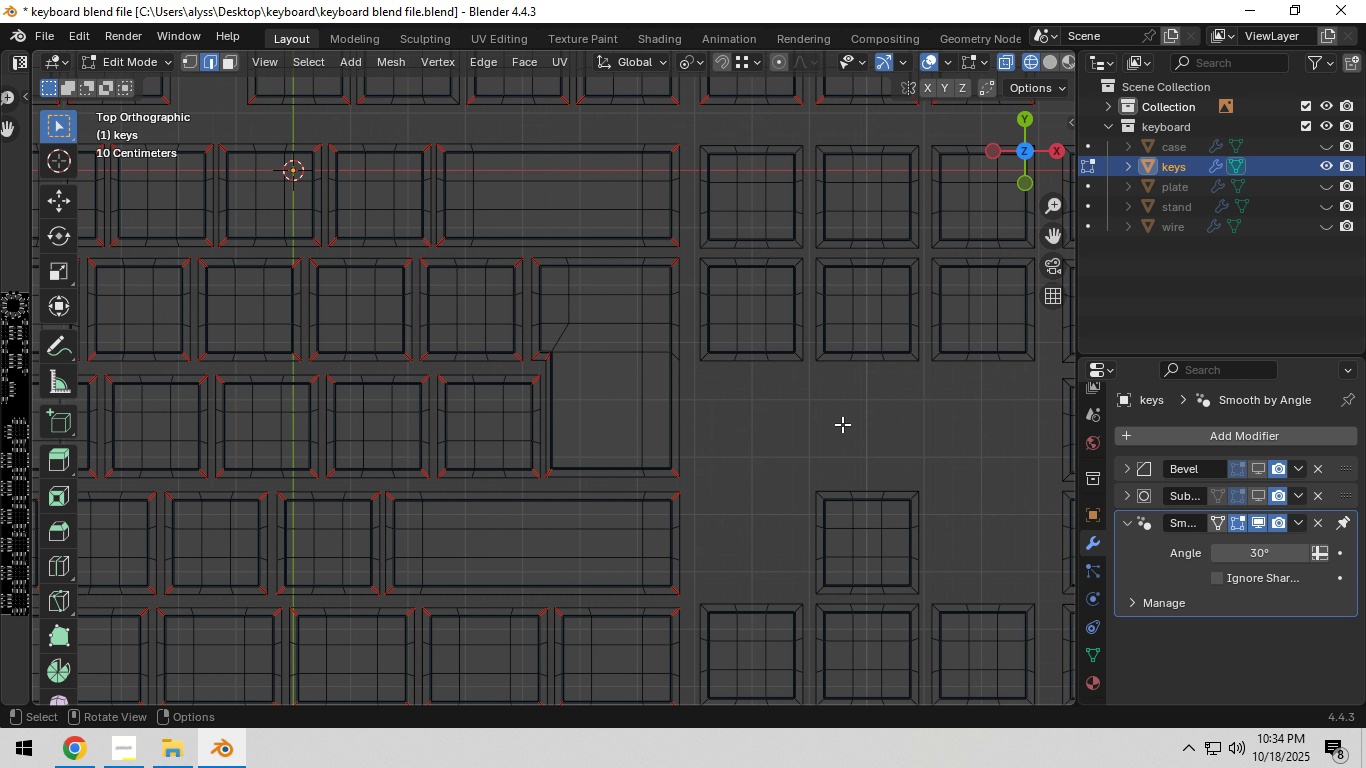 
scroll: coordinate [837, 423], scroll_direction: down, amount: 6.0
 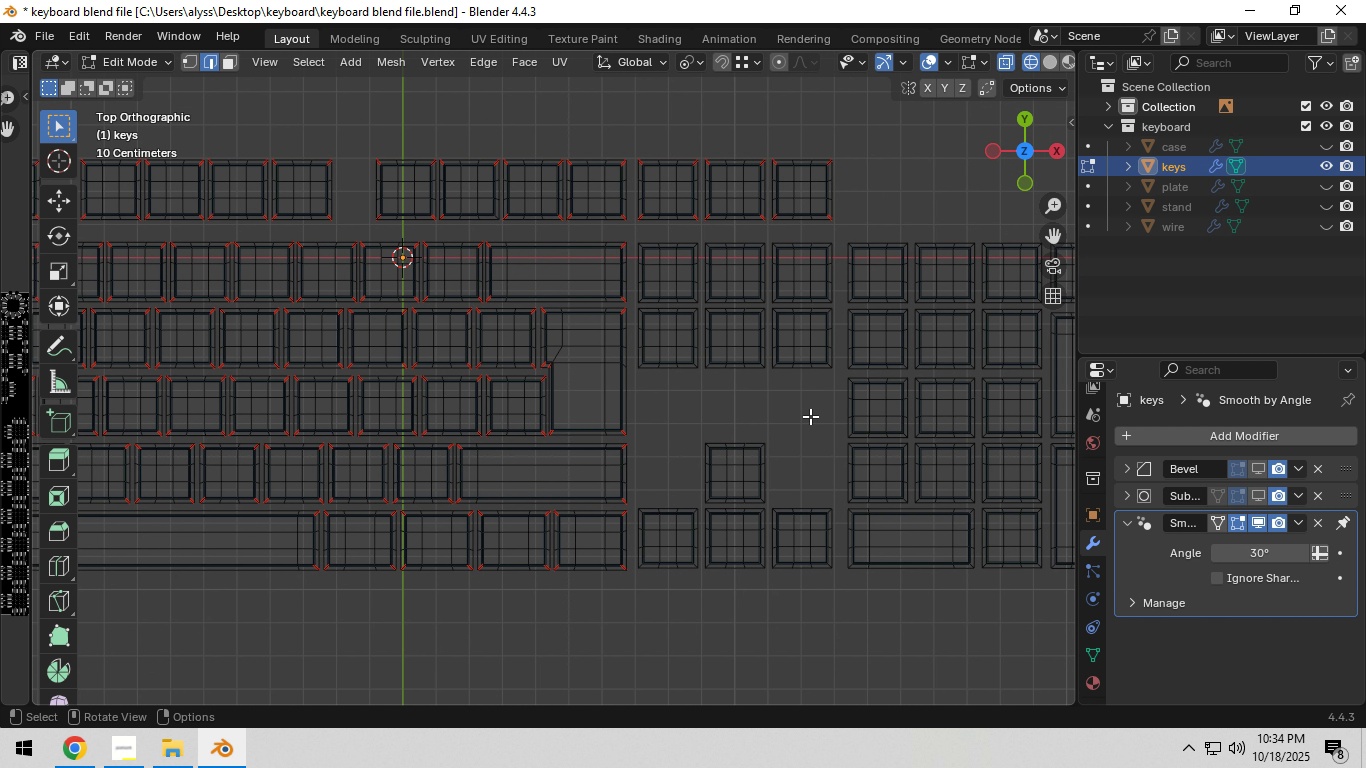 
key(Control+S)
 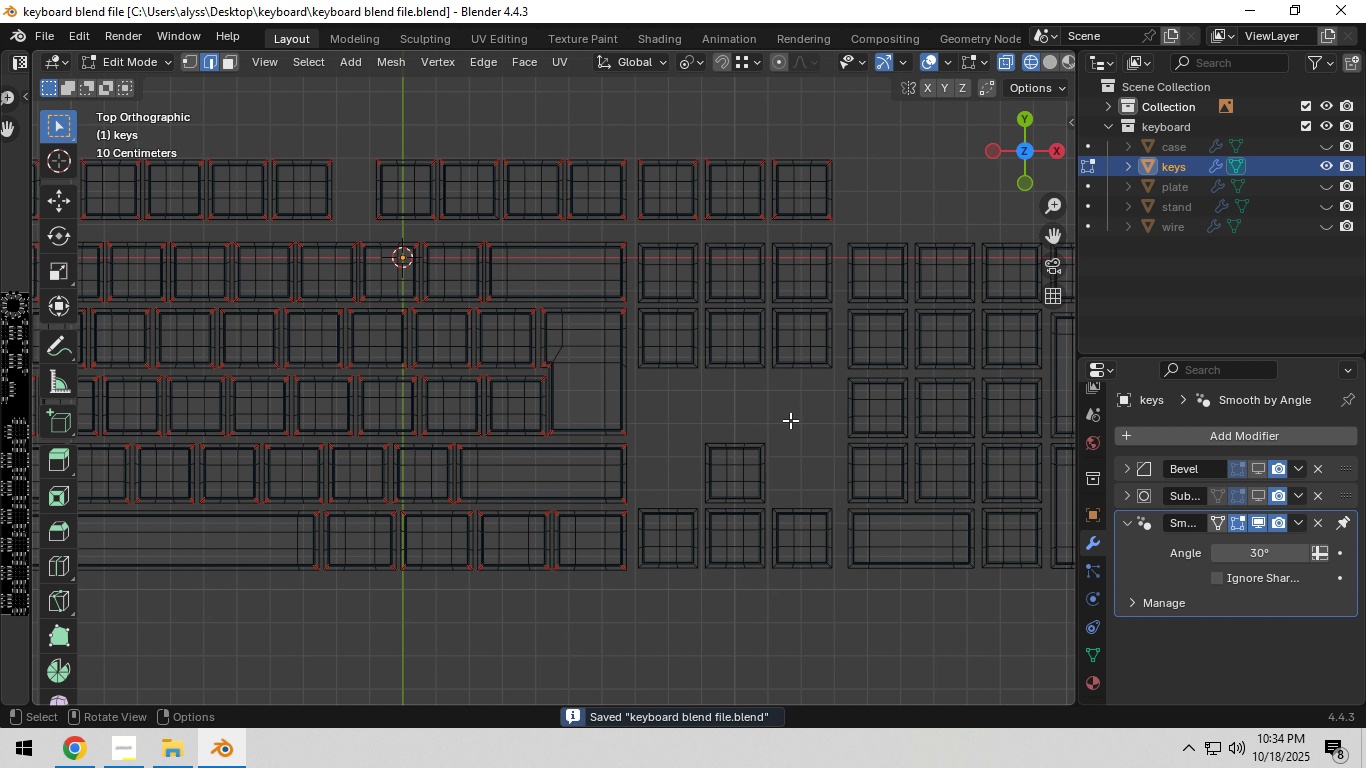 
hold_key(key=ShiftLeft, duration=1.03)
 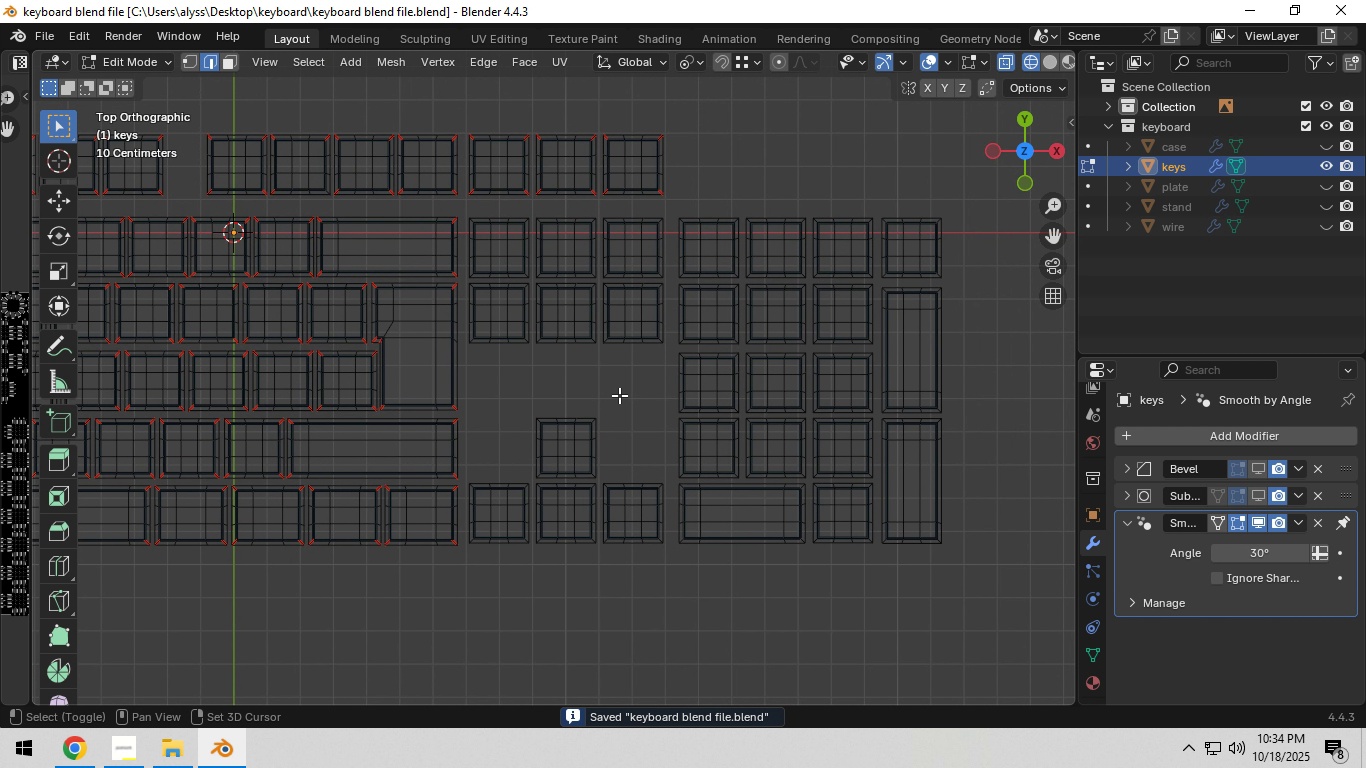 
hold_key(key=ShiftLeft, duration=0.33)
 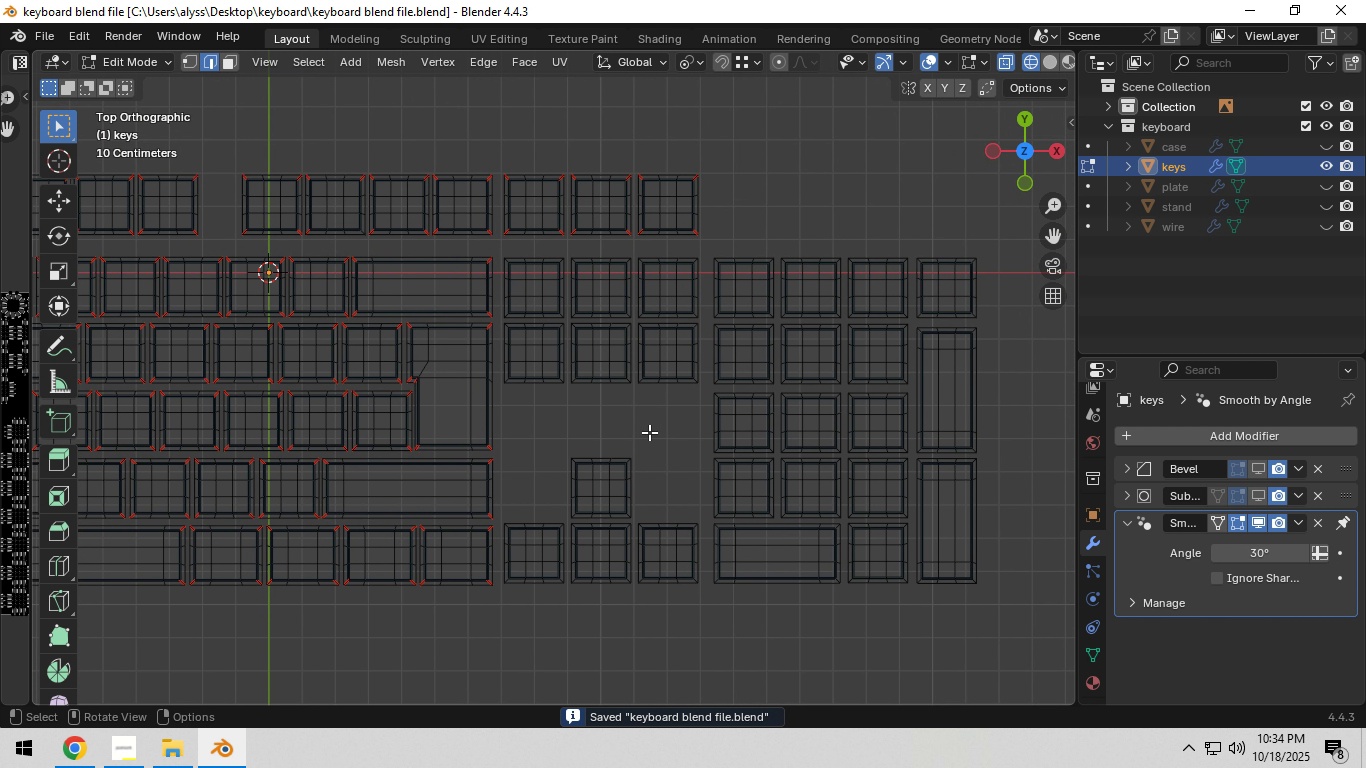 
scroll: coordinate [648, 430], scroll_direction: up, amount: 3.0
 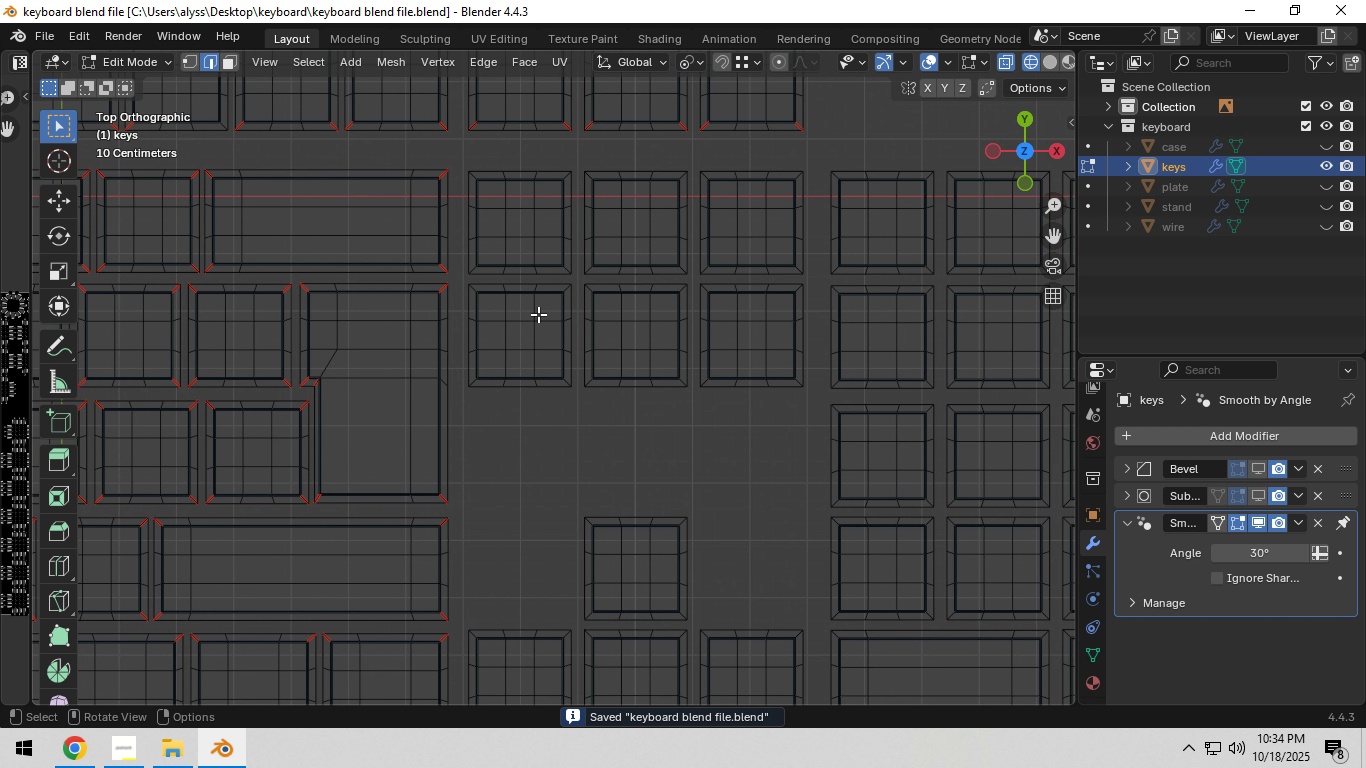 
hold_key(key=ShiftLeft, duration=0.44)
 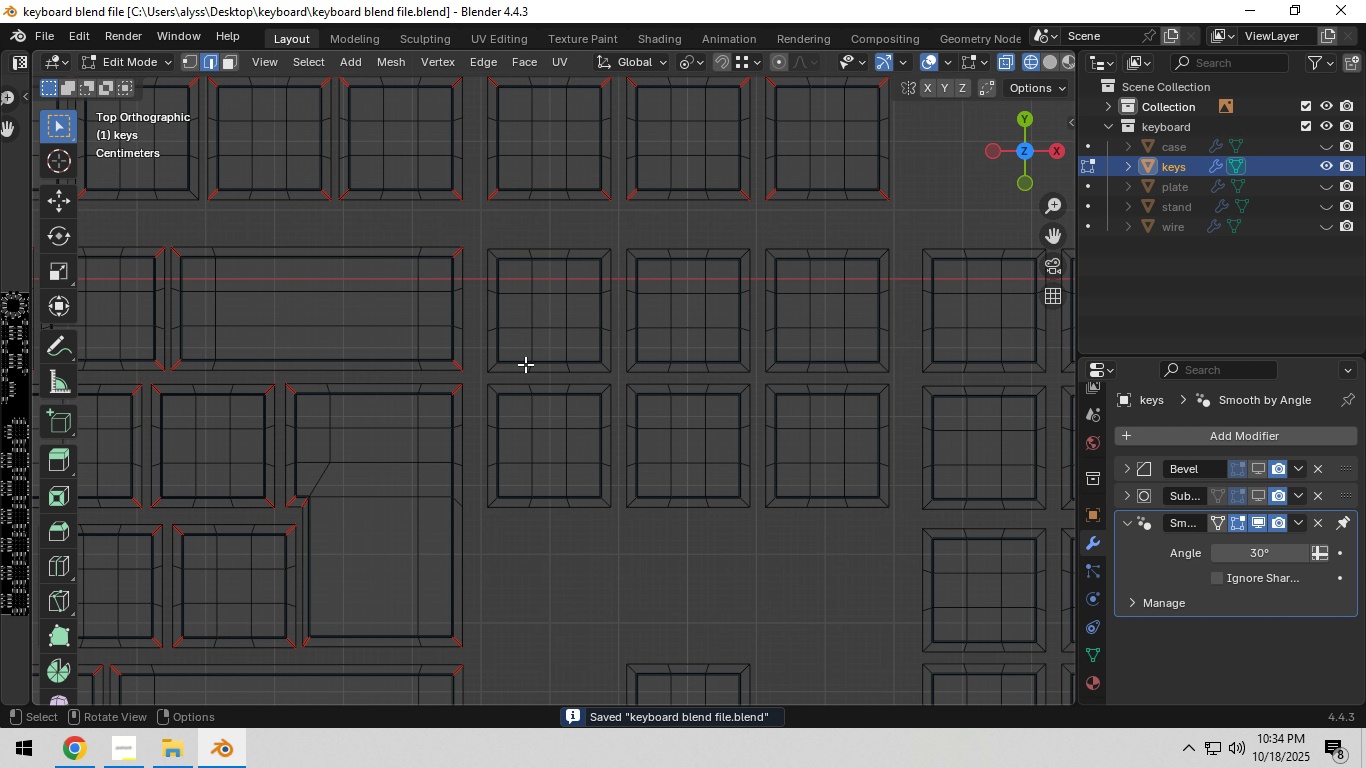 
scroll: coordinate [525, 364], scroll_direction: up, amount: 3.0
 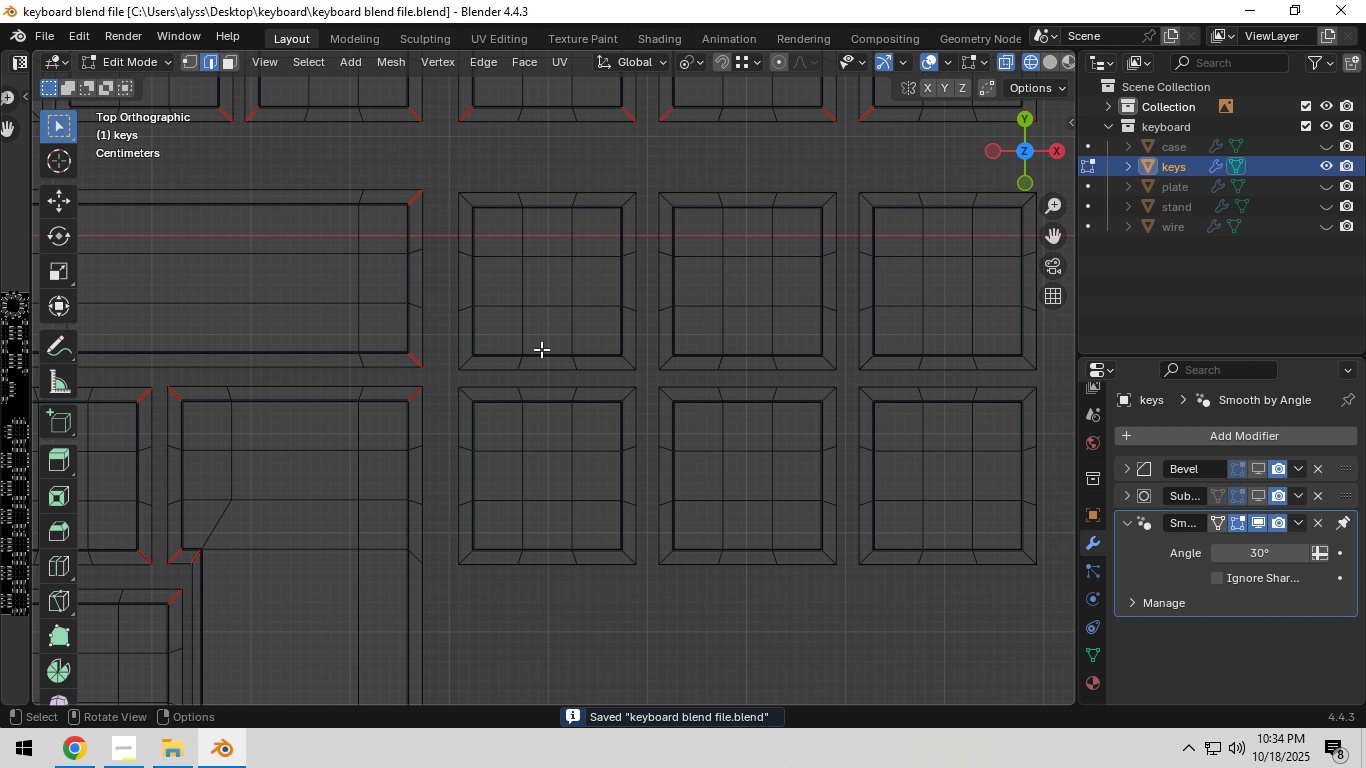 
hold_key(key=ShiftLeft, duration=0.99)
 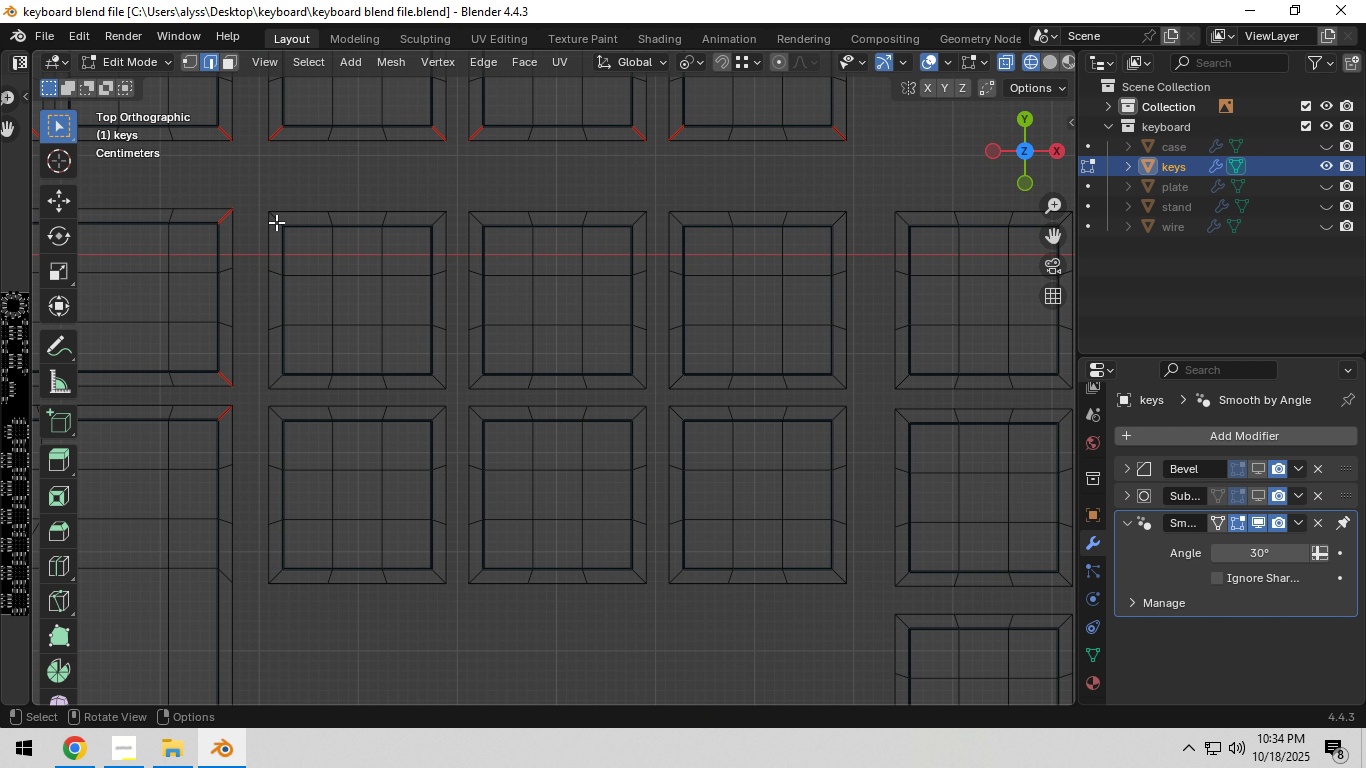 
left_click([276, 220])
 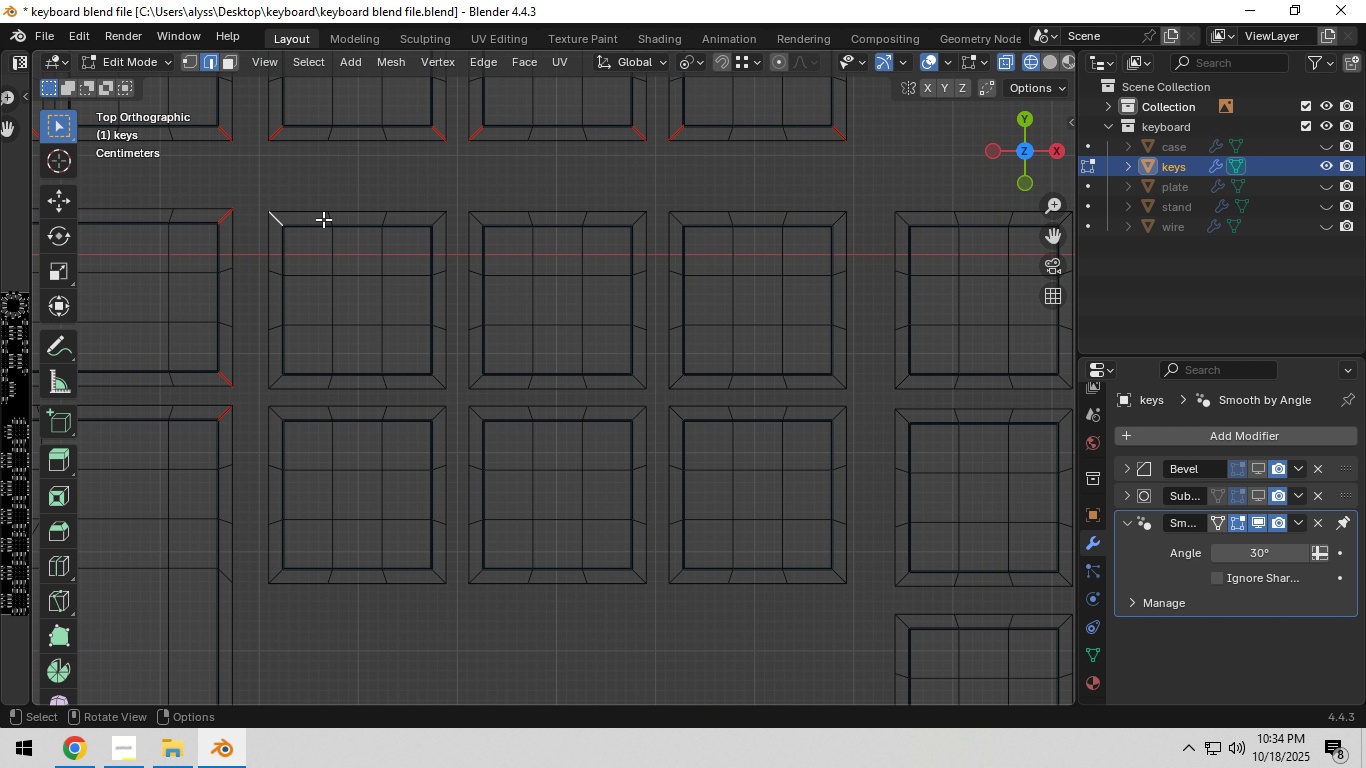 
hold_key(key=ShiftLeft, duration=1.5)
left_click([433, 218])
 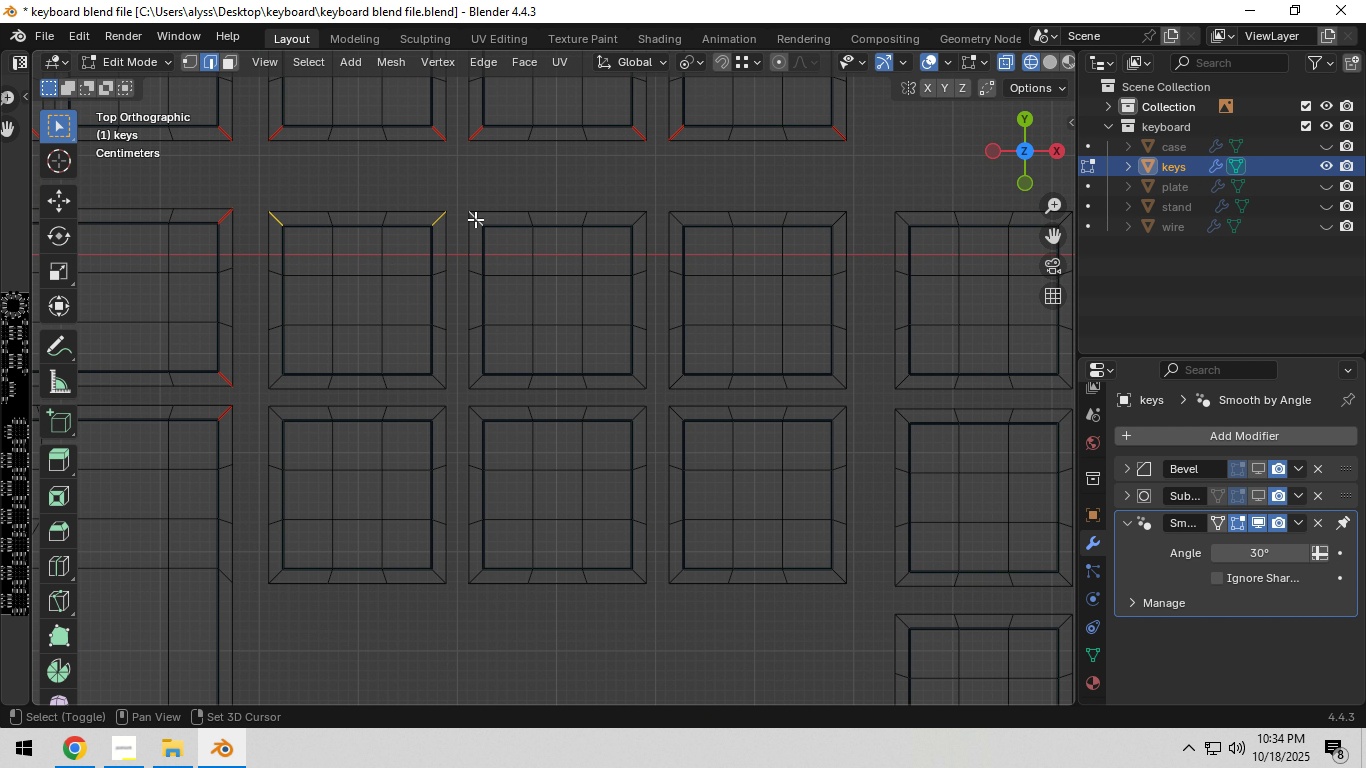 
left_click([475, 219])
 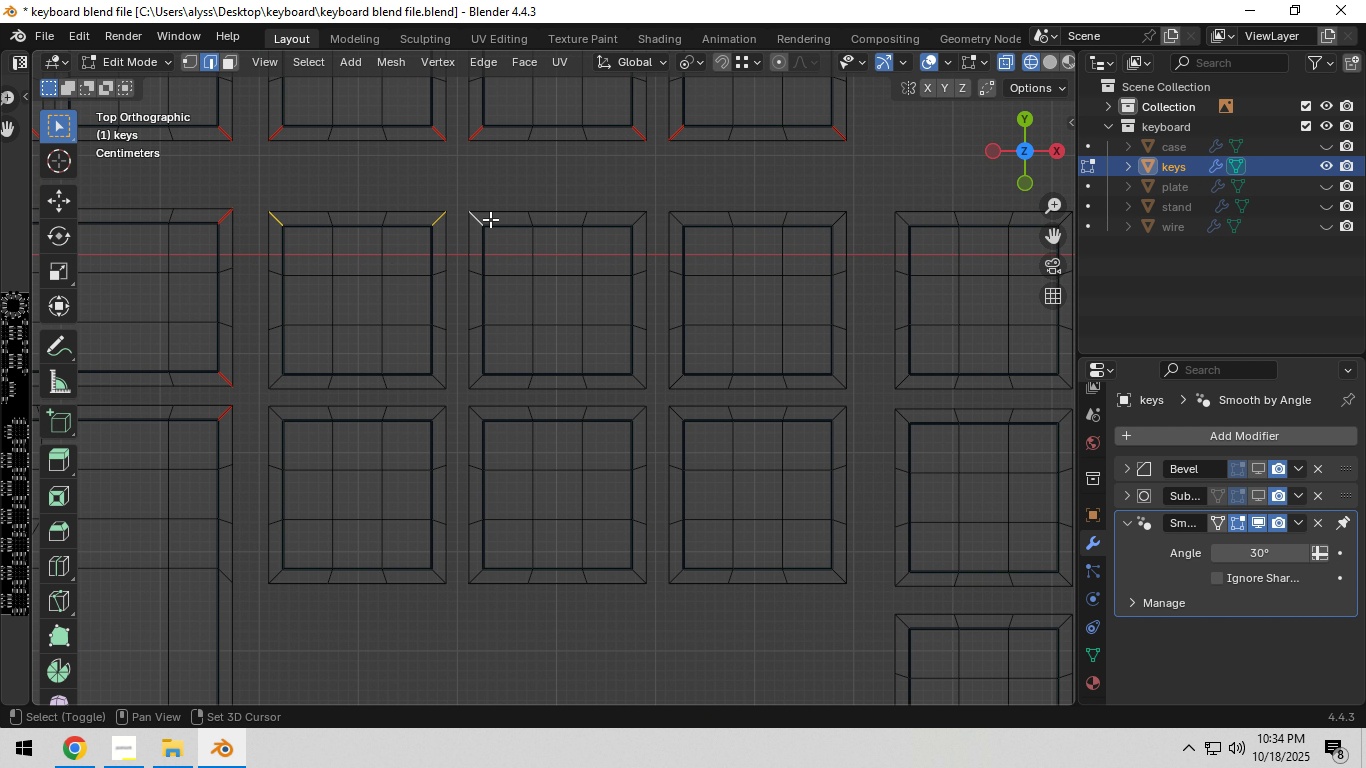 
hold_key(key=ShiftLeft, duration=1.52)
left_click([635, 220])
 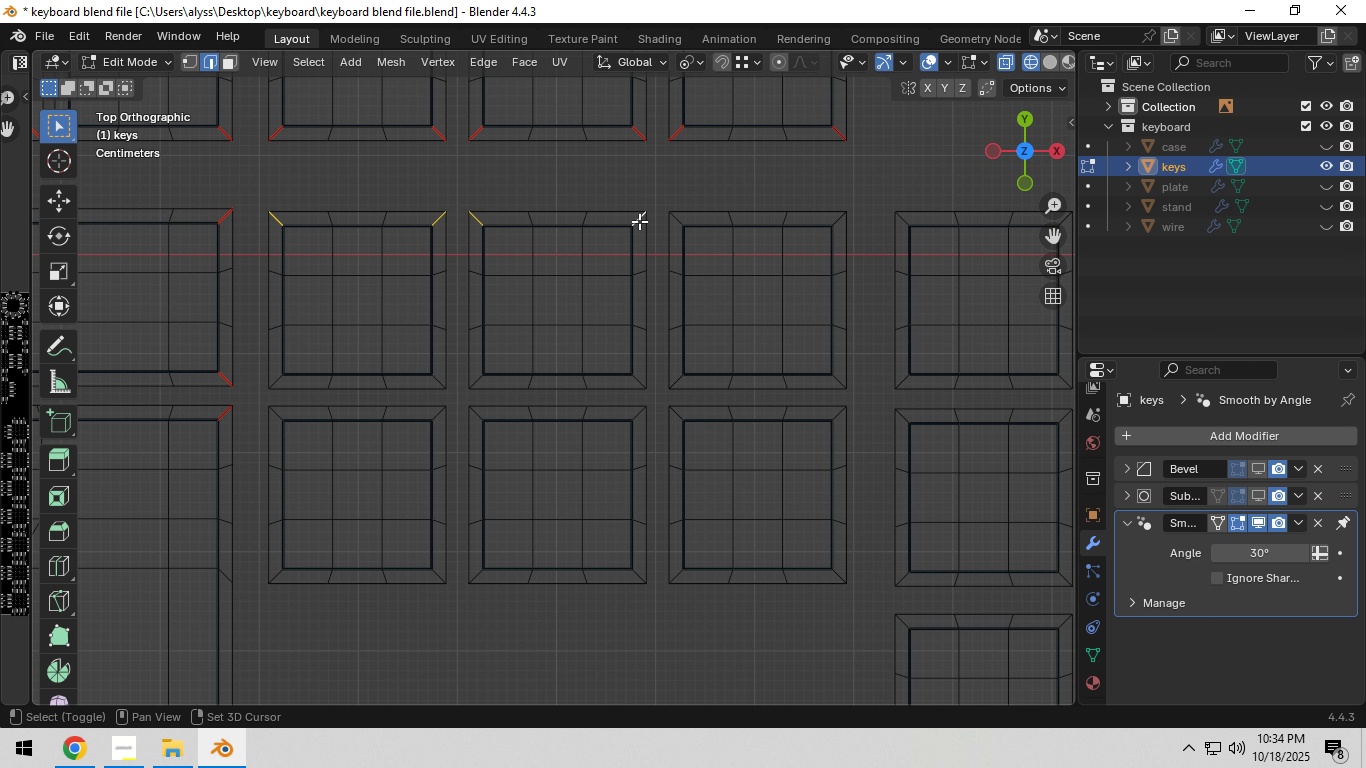 
hold_key(key=ShiftLeft, duration=1.51)
left_click([677, 221])
 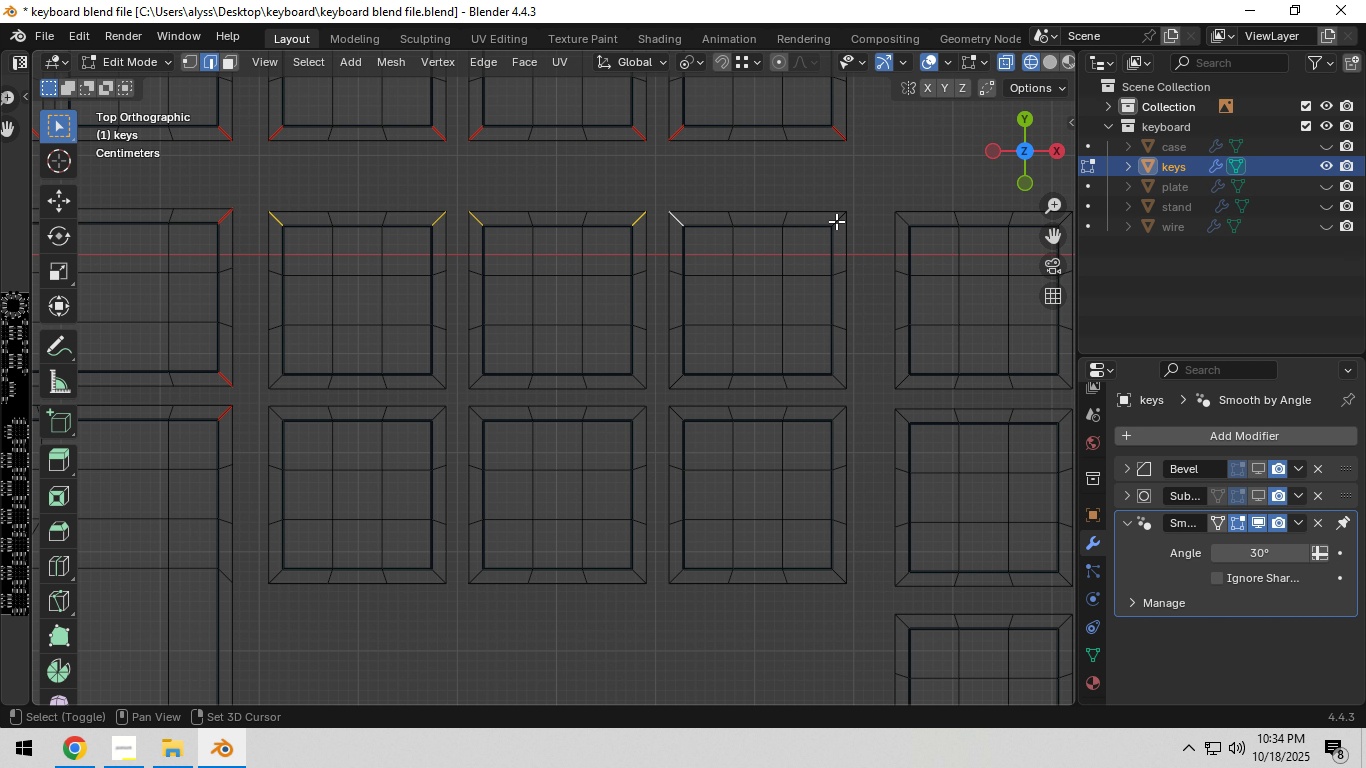 
hold_key(key=ShiftLeft, duration=1.52)
left_click([837, 221])
 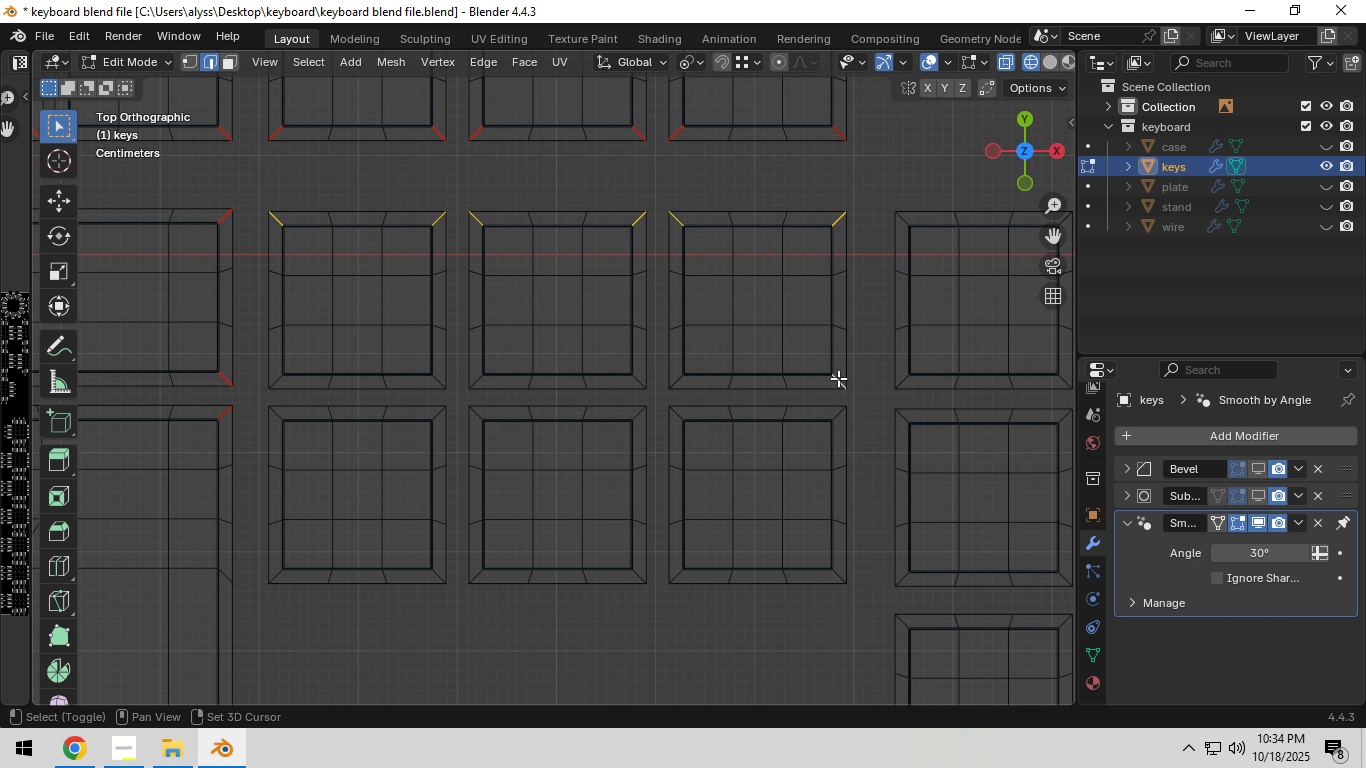 
left_click([838, 378])
 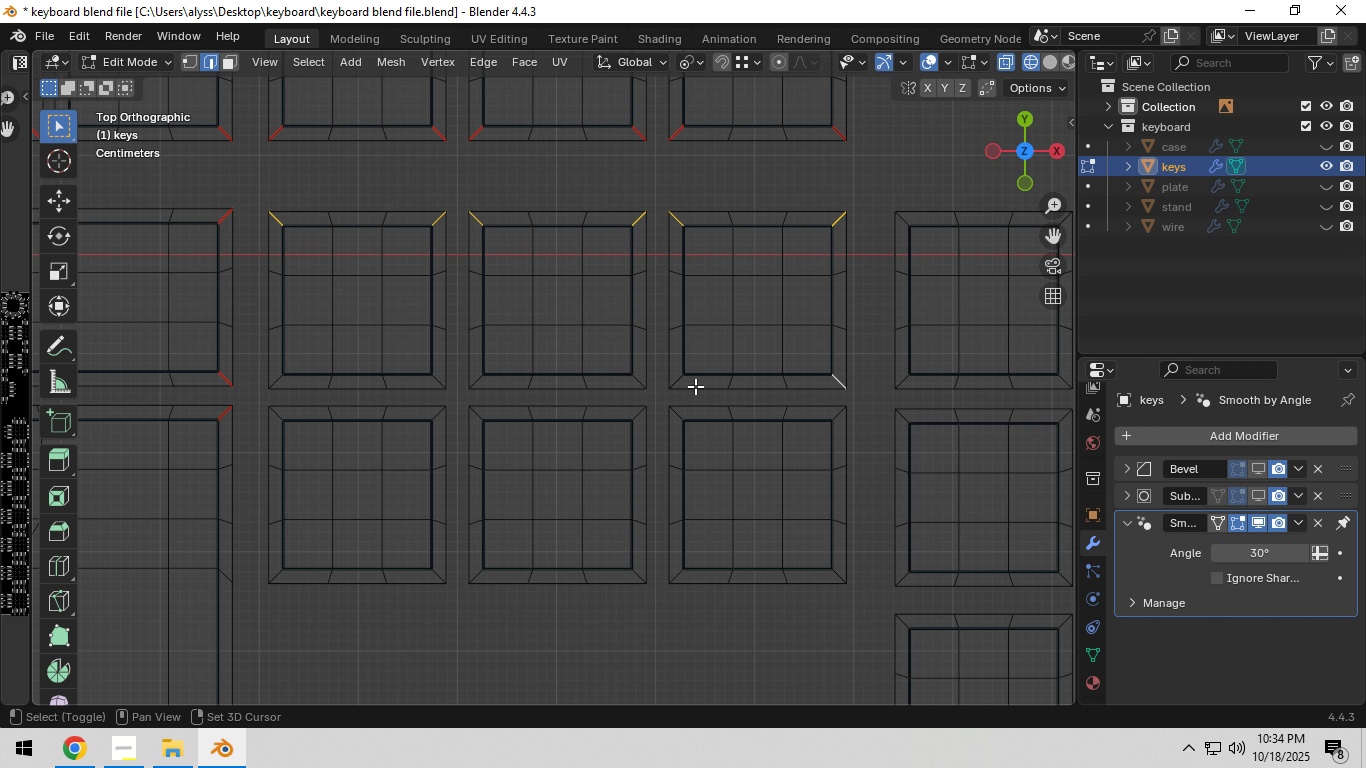 
hold_key(key=ShiftLeft, duration=1.52)
left_click([676, 377])
 